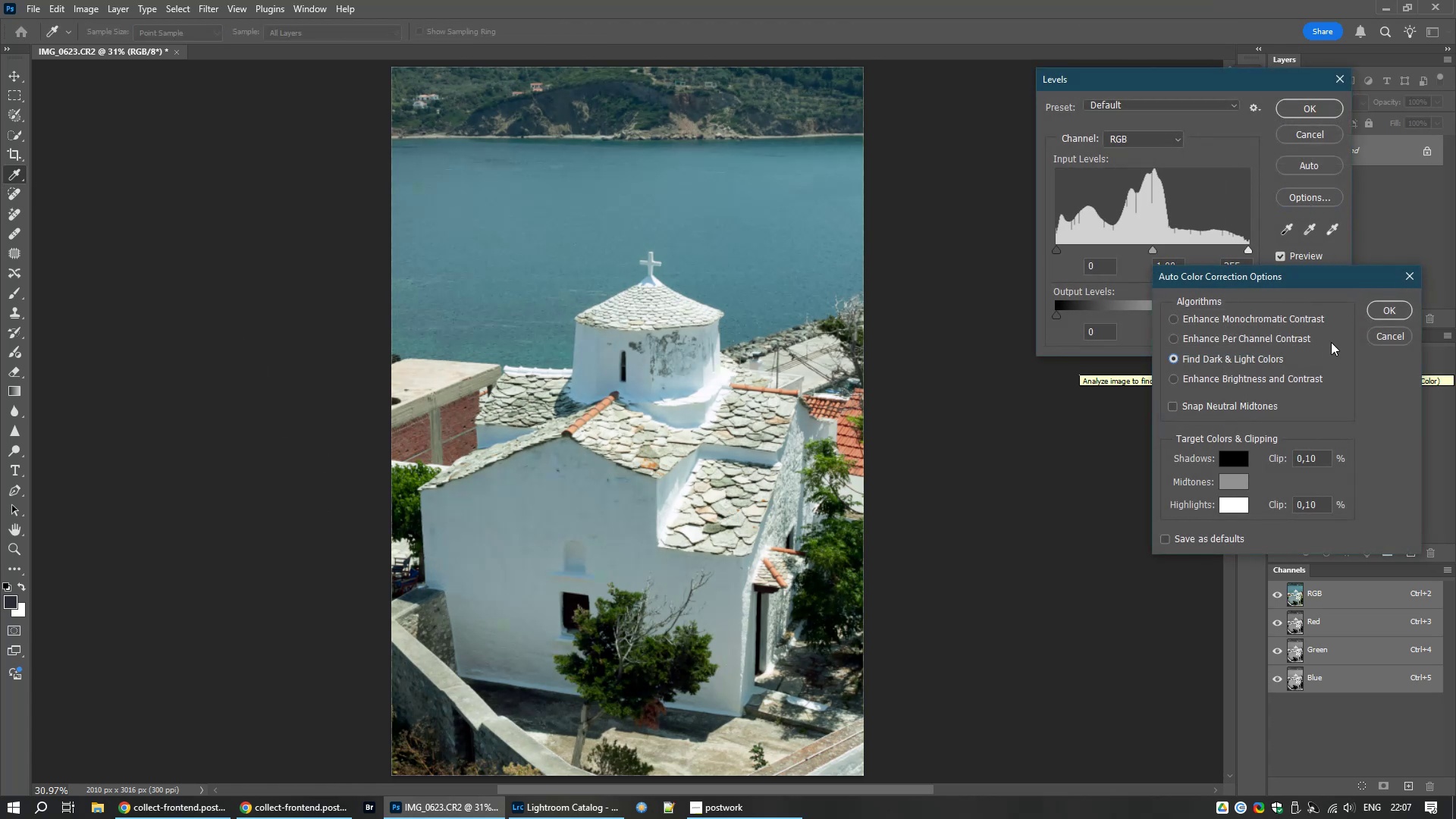 
wait(5.09)
 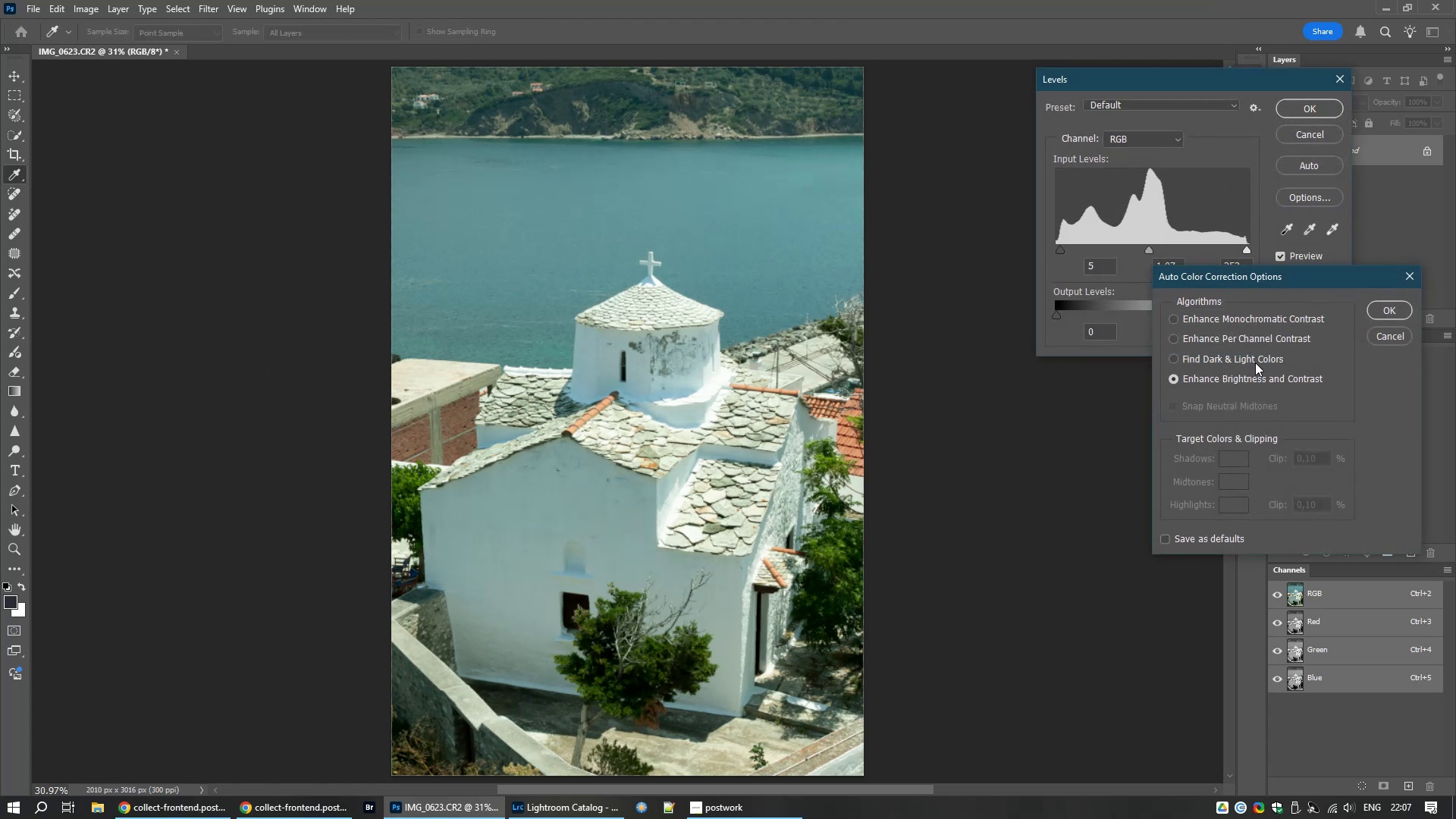 
left_click([1395, 306])
 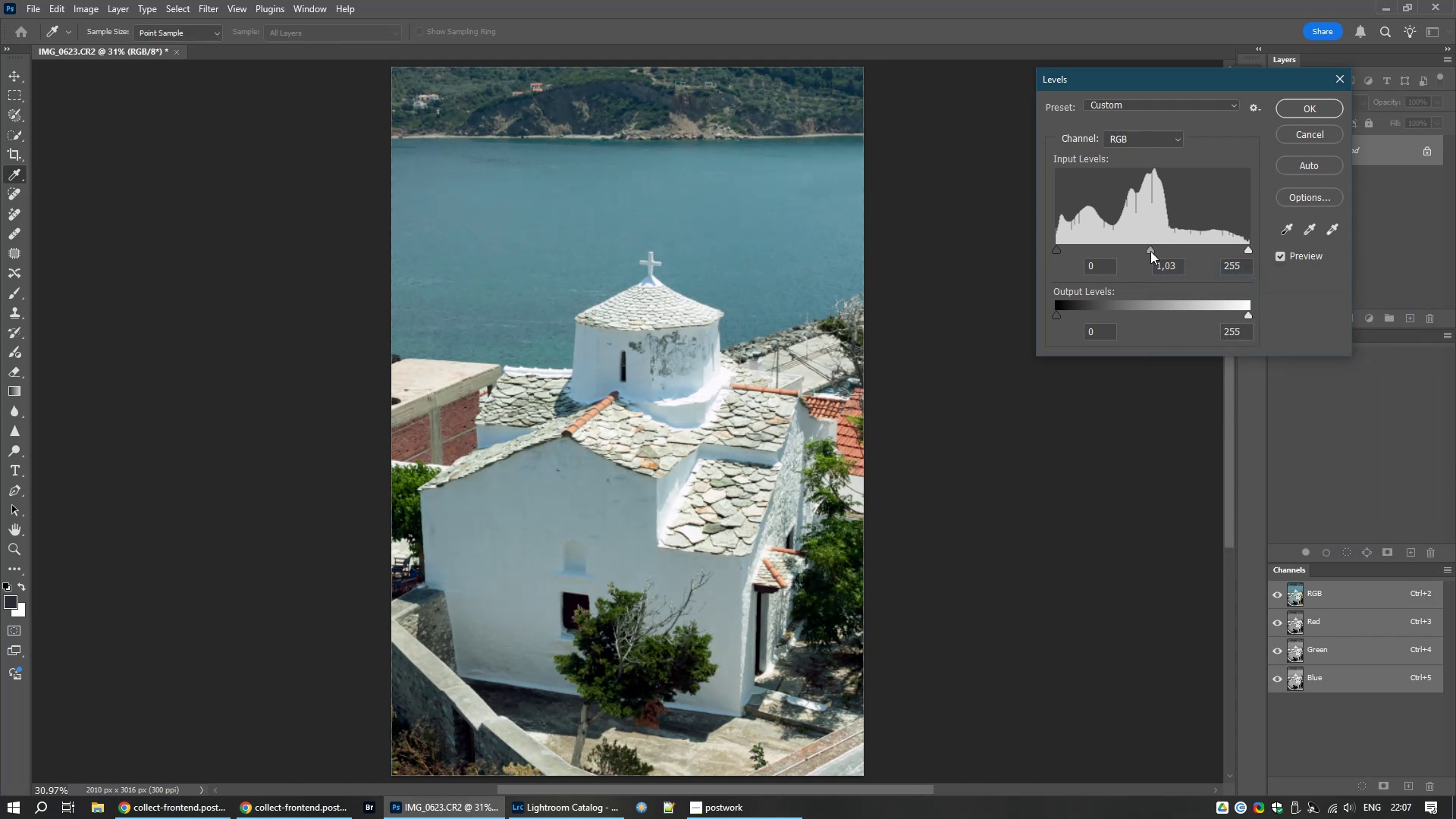 
wait(7.27)
 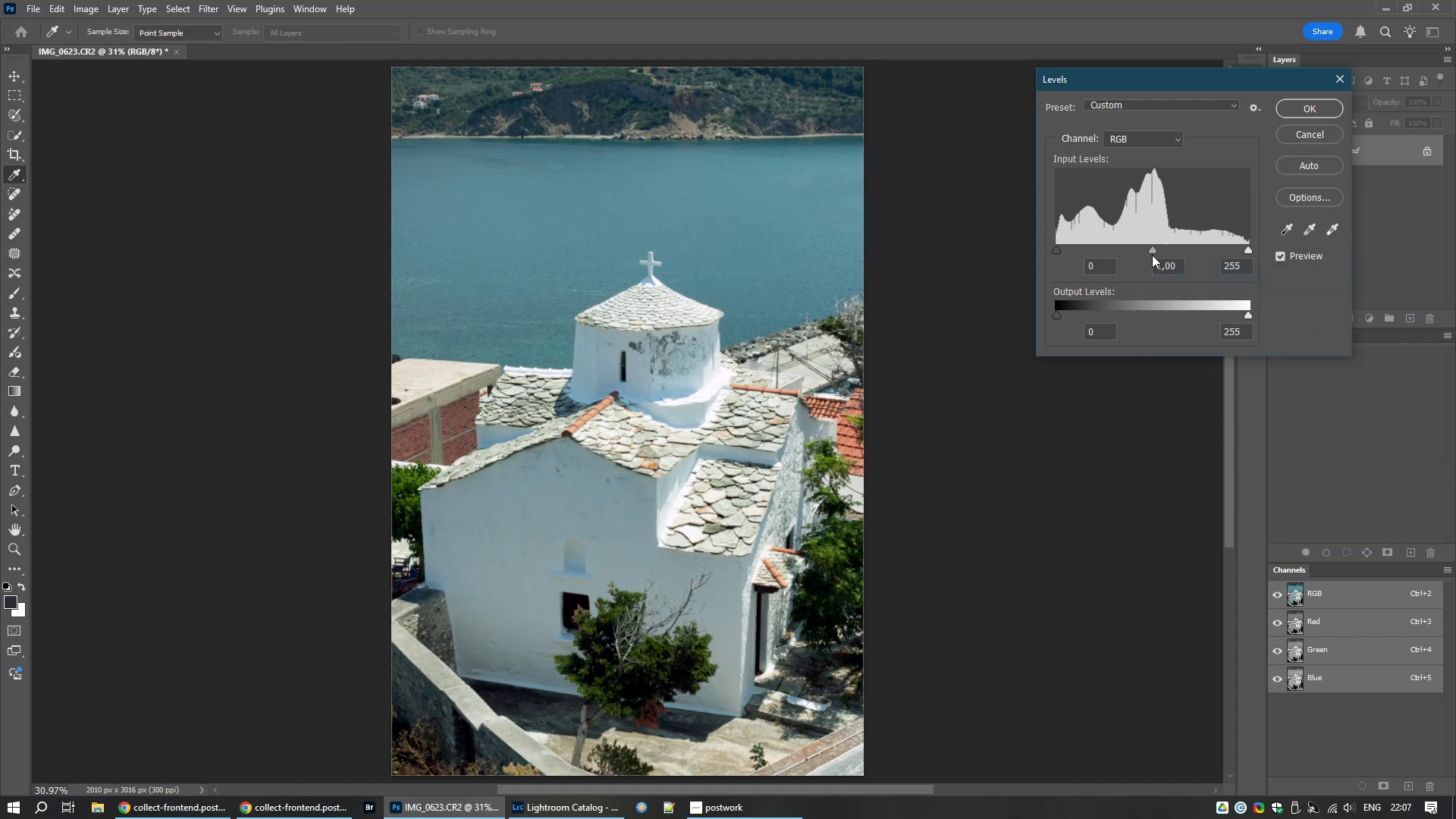 
left_click([1281, 104])
 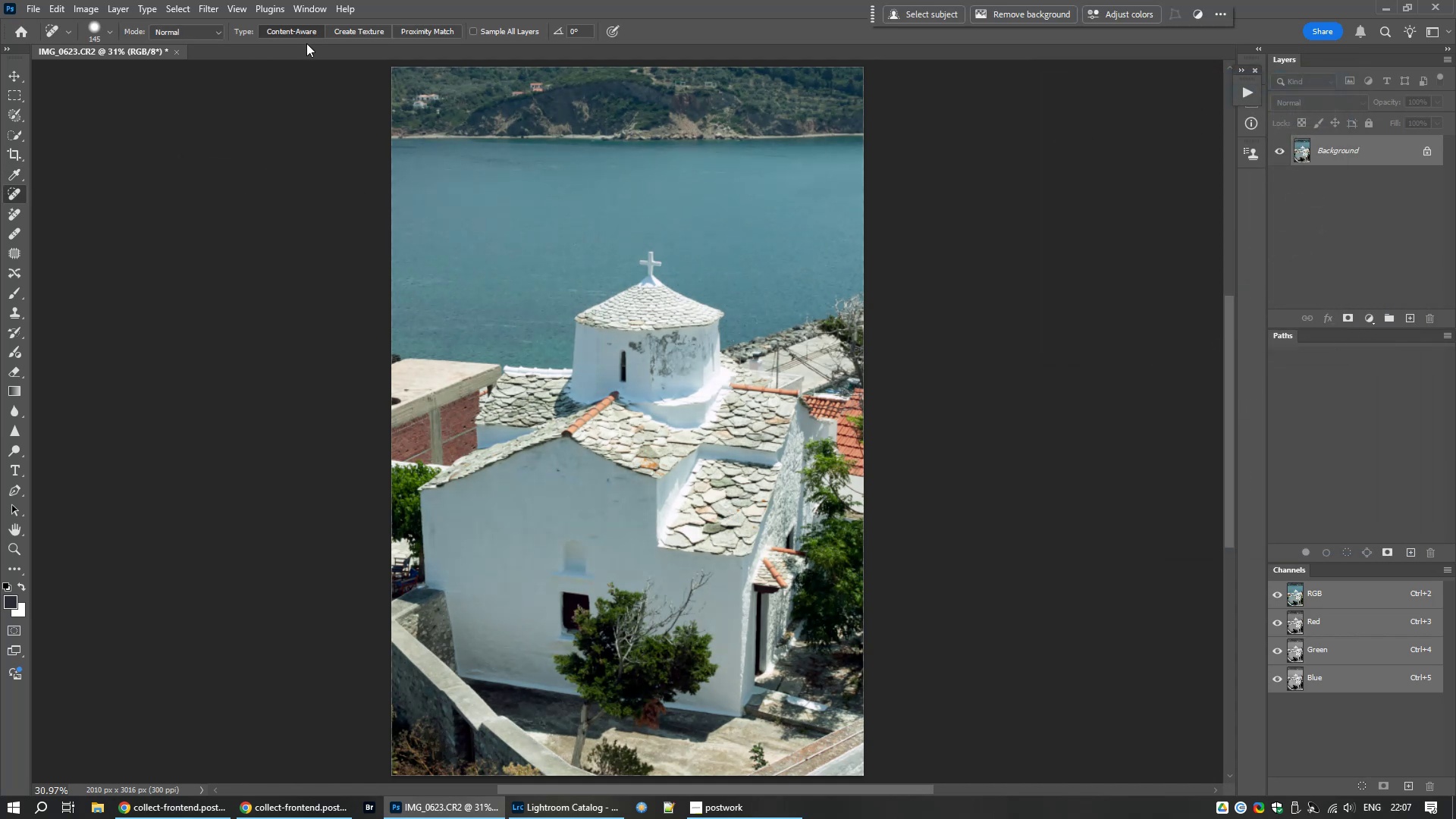 
key(Control+S)
 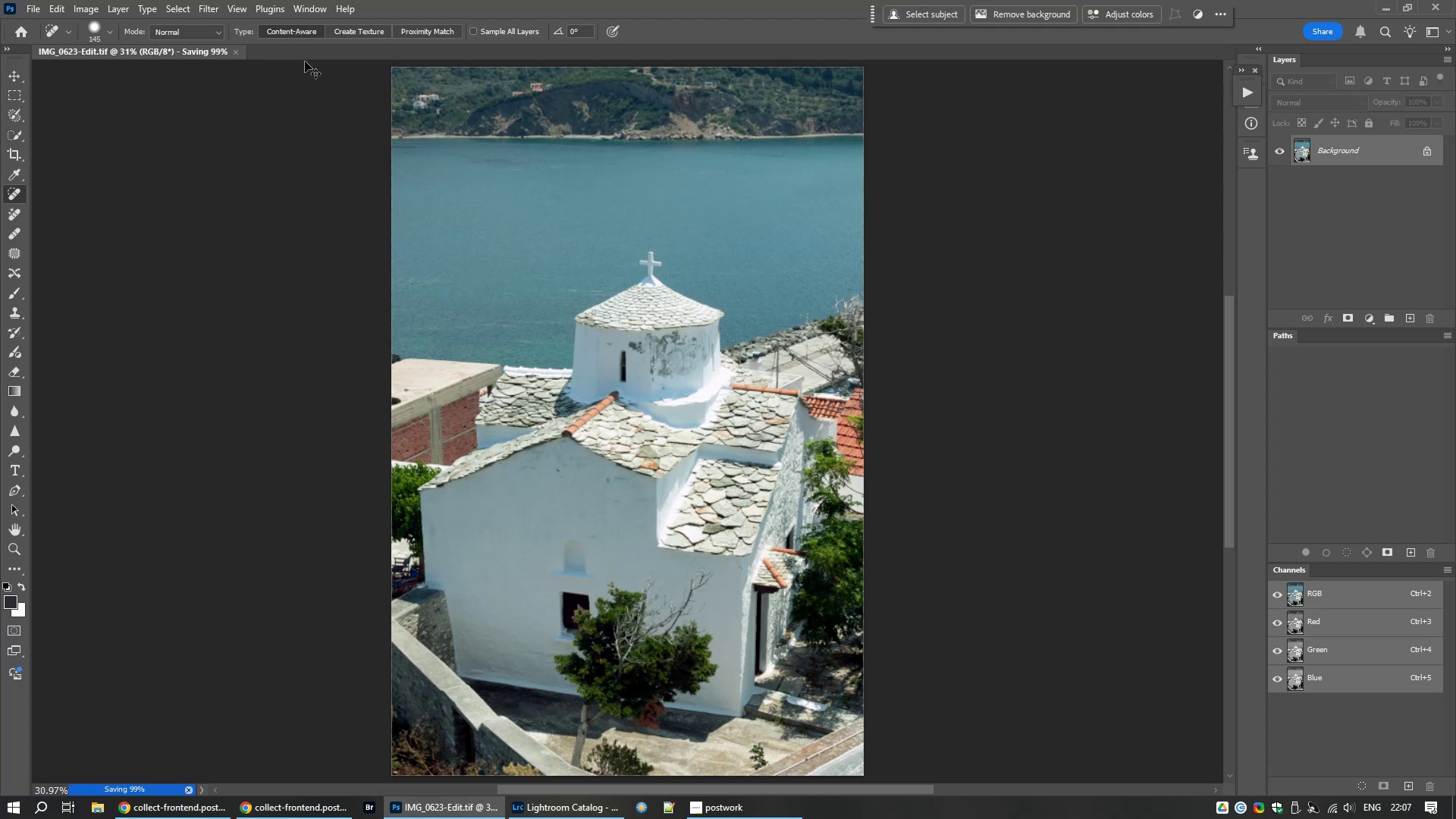 
key(Control+W)
 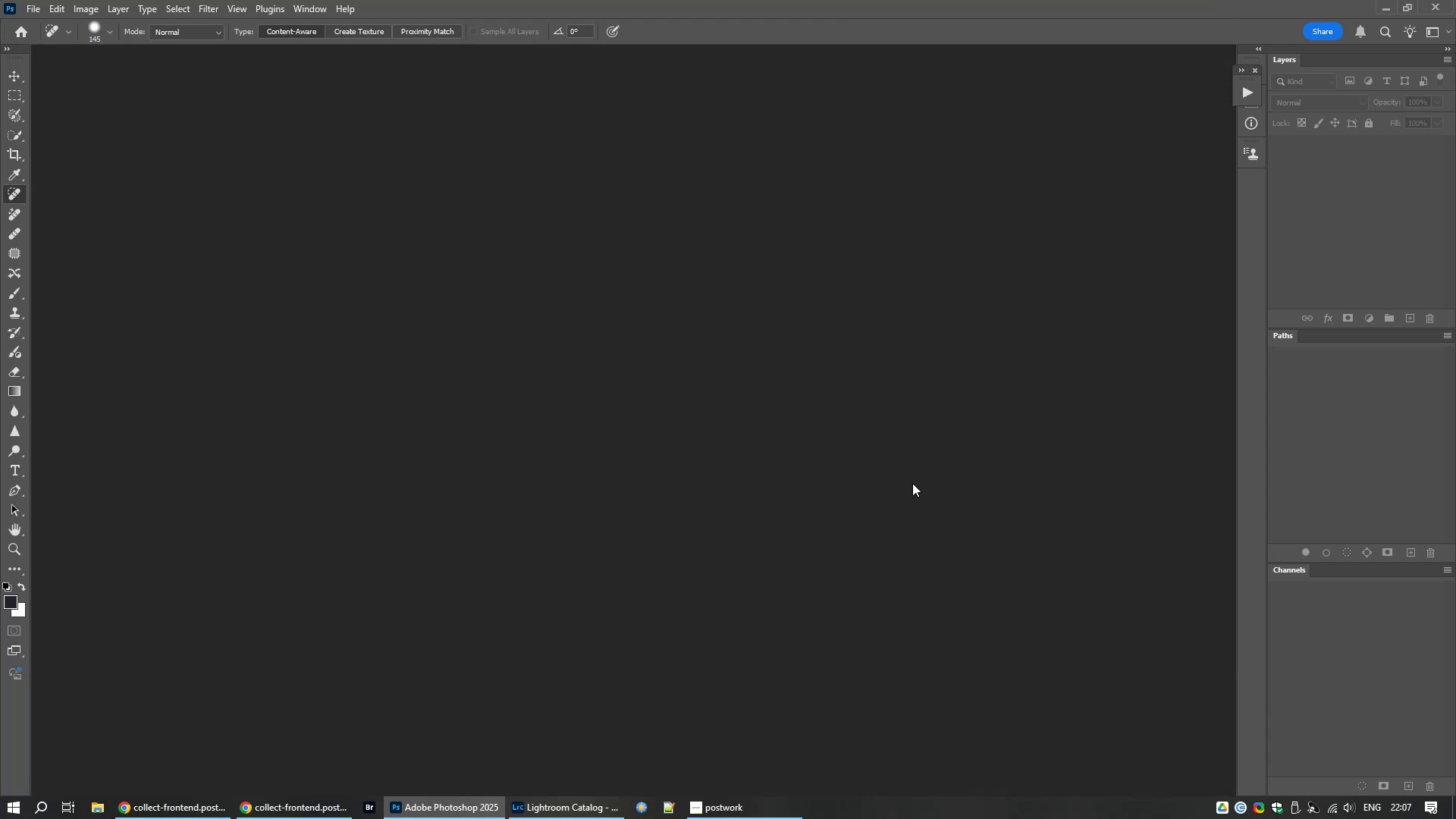 
left_click([585, 811])
 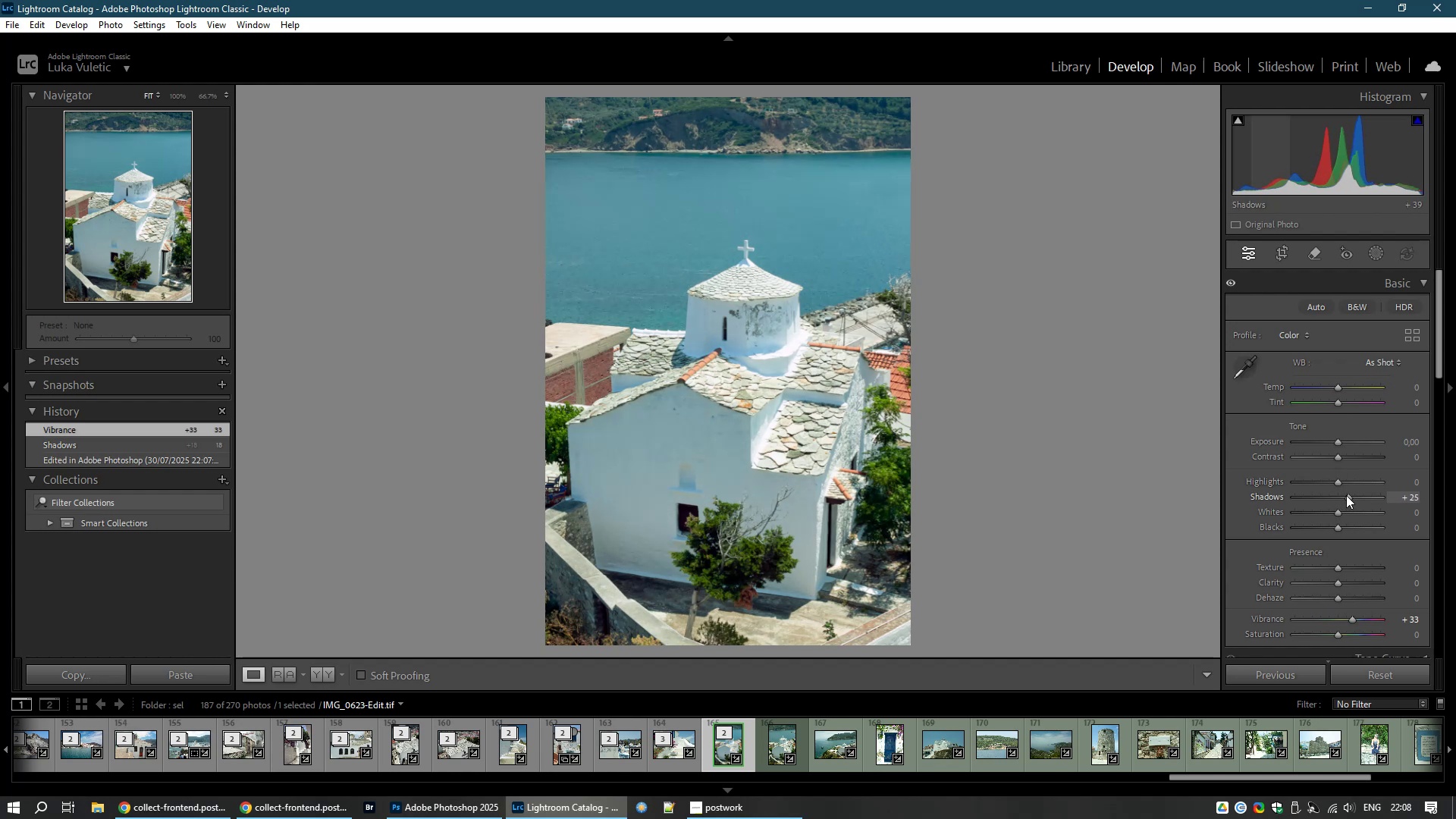 
wait(23.59)
 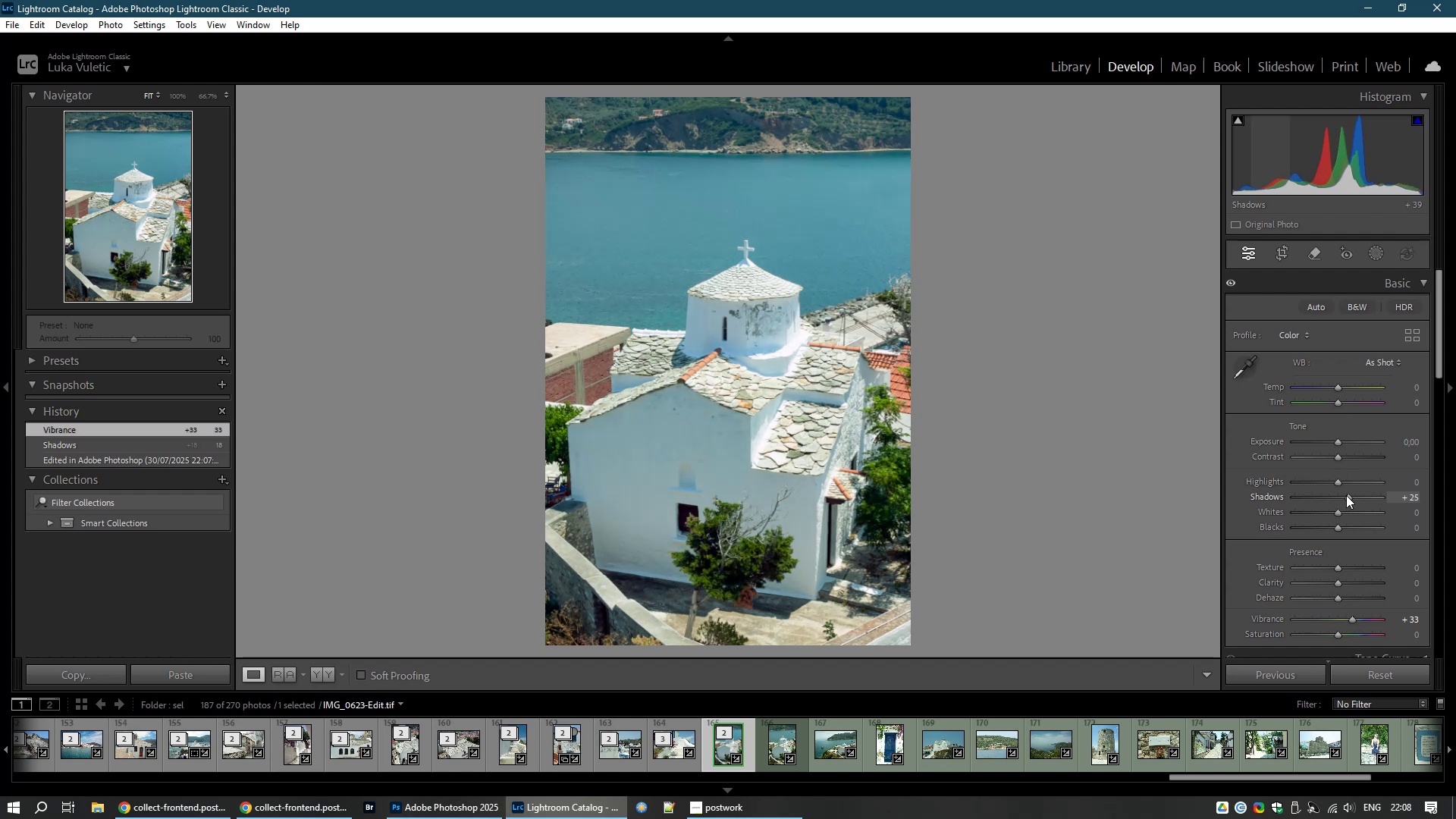 
mouse_move([921, 745])
 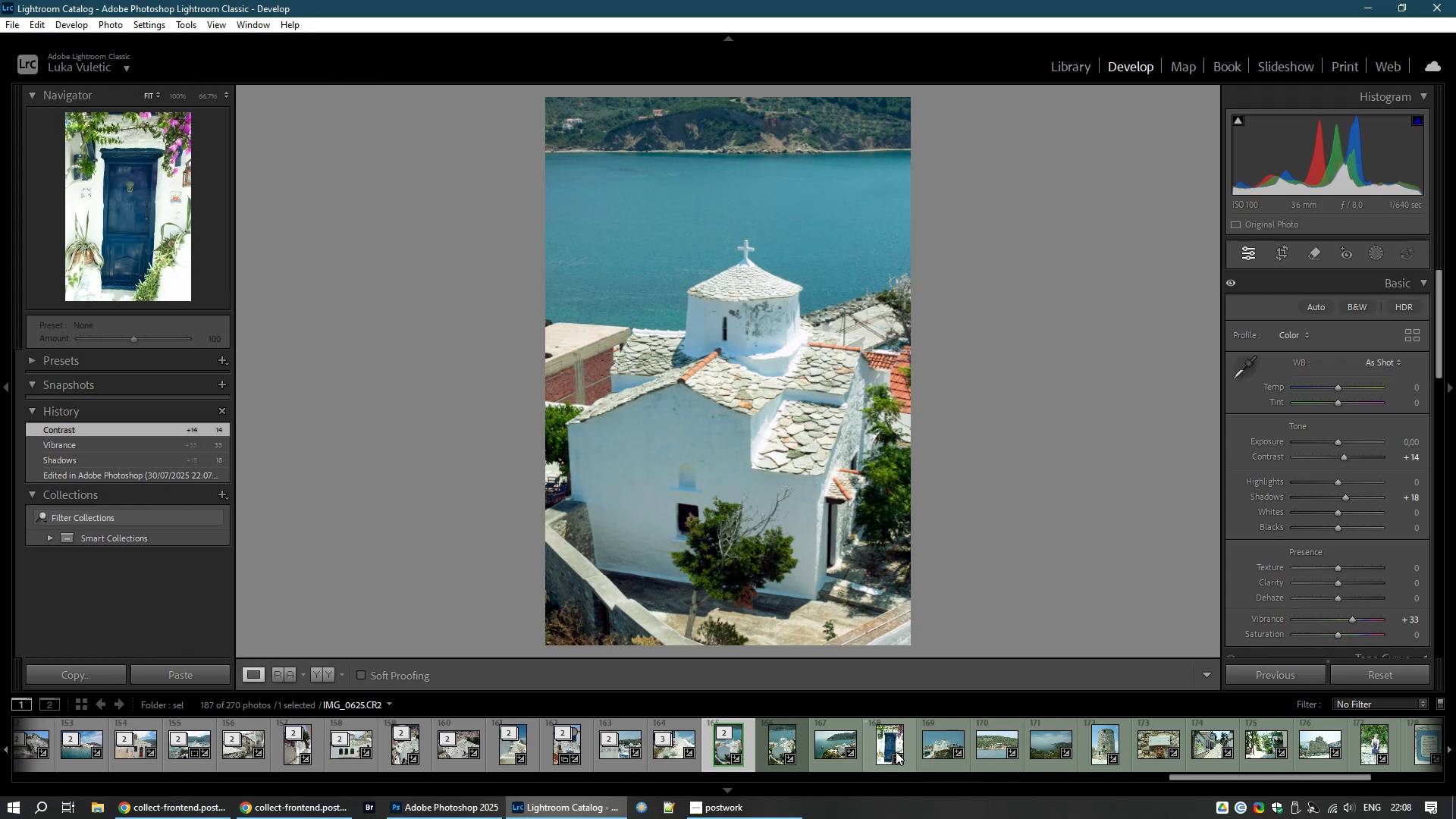 
key(8)
 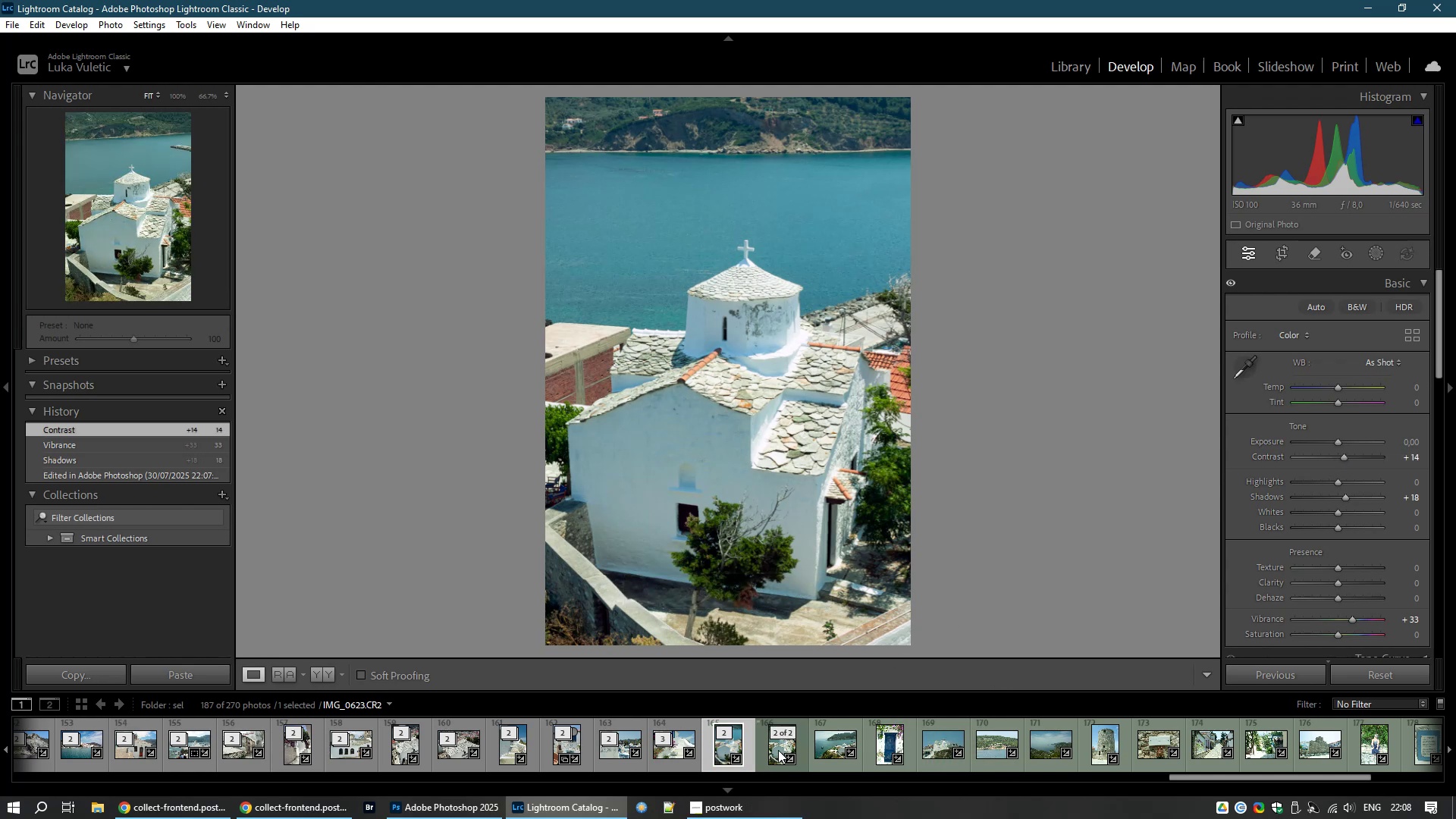 
left_click([774, 745])
 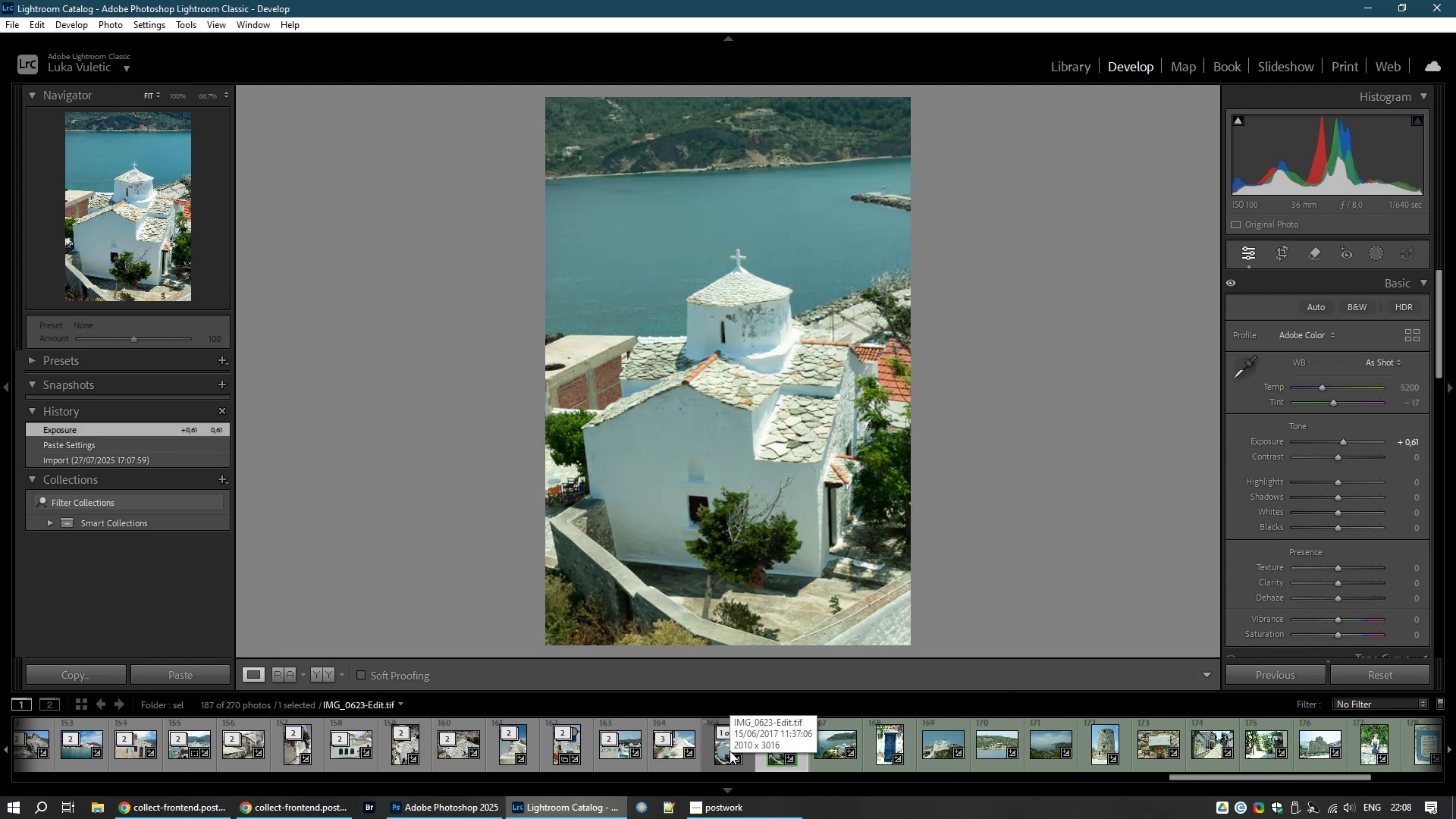 
left_click([726, 745])
 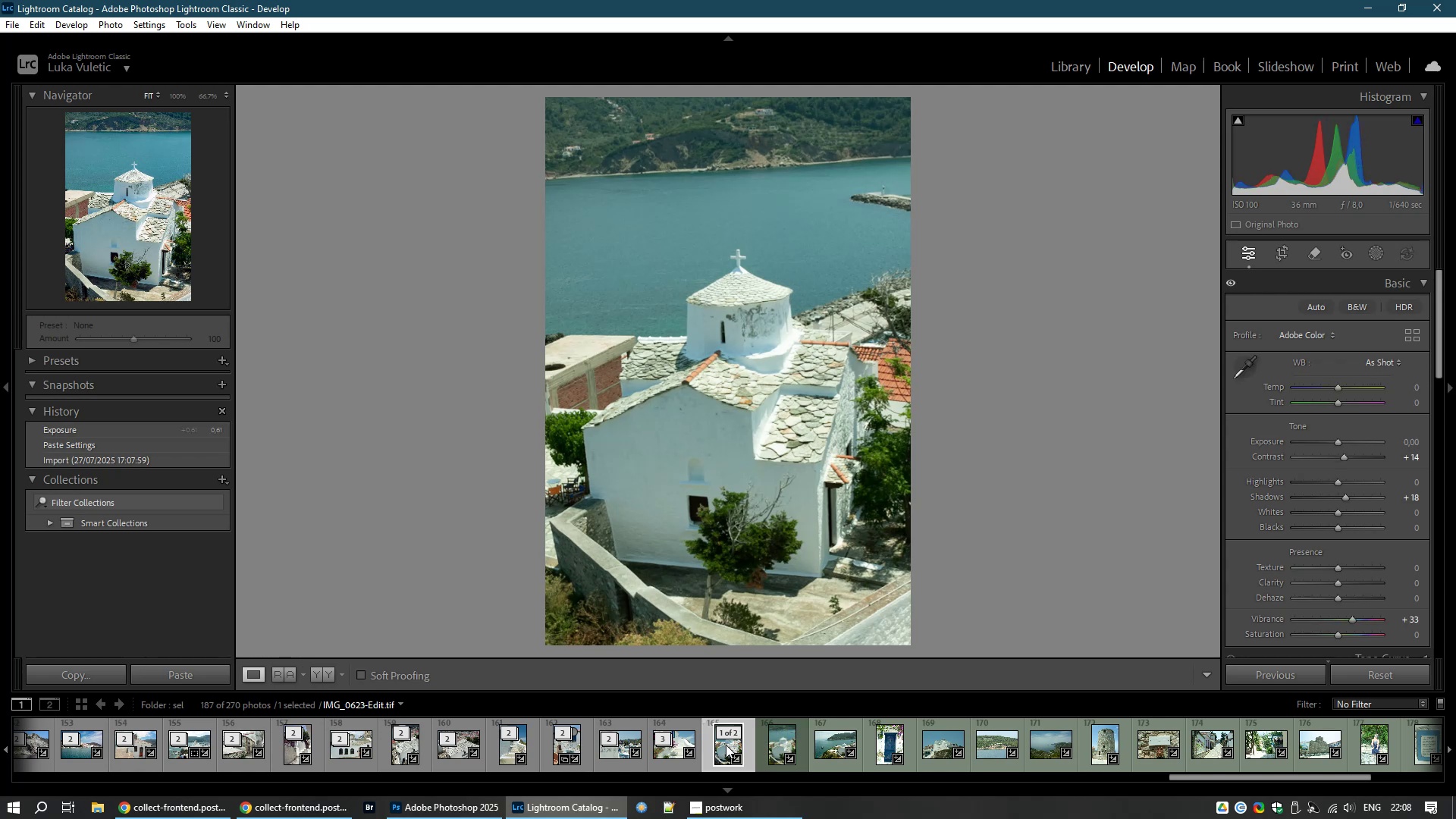 
right_click([726, 745])
 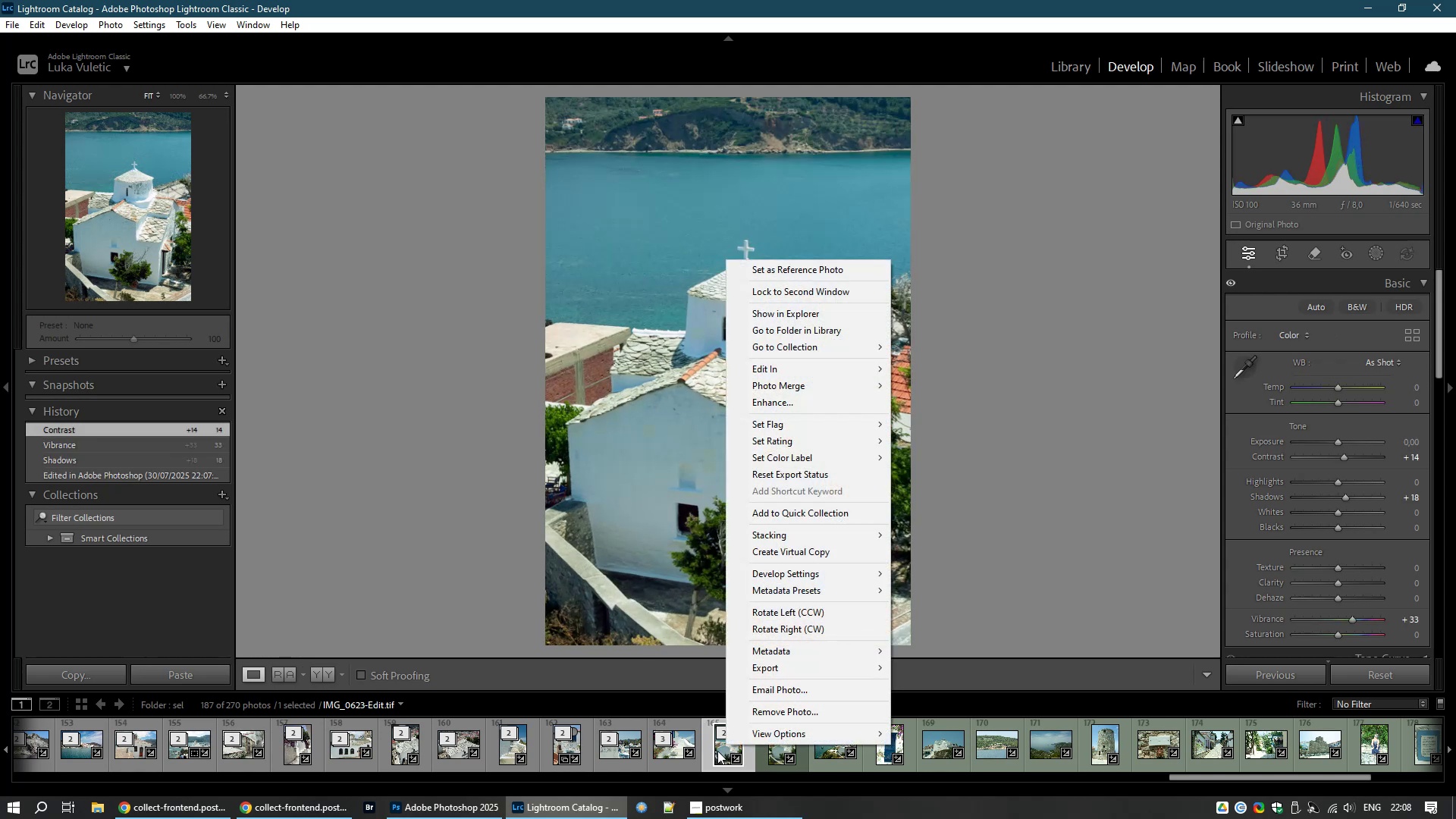 
left_click([717, 751])
 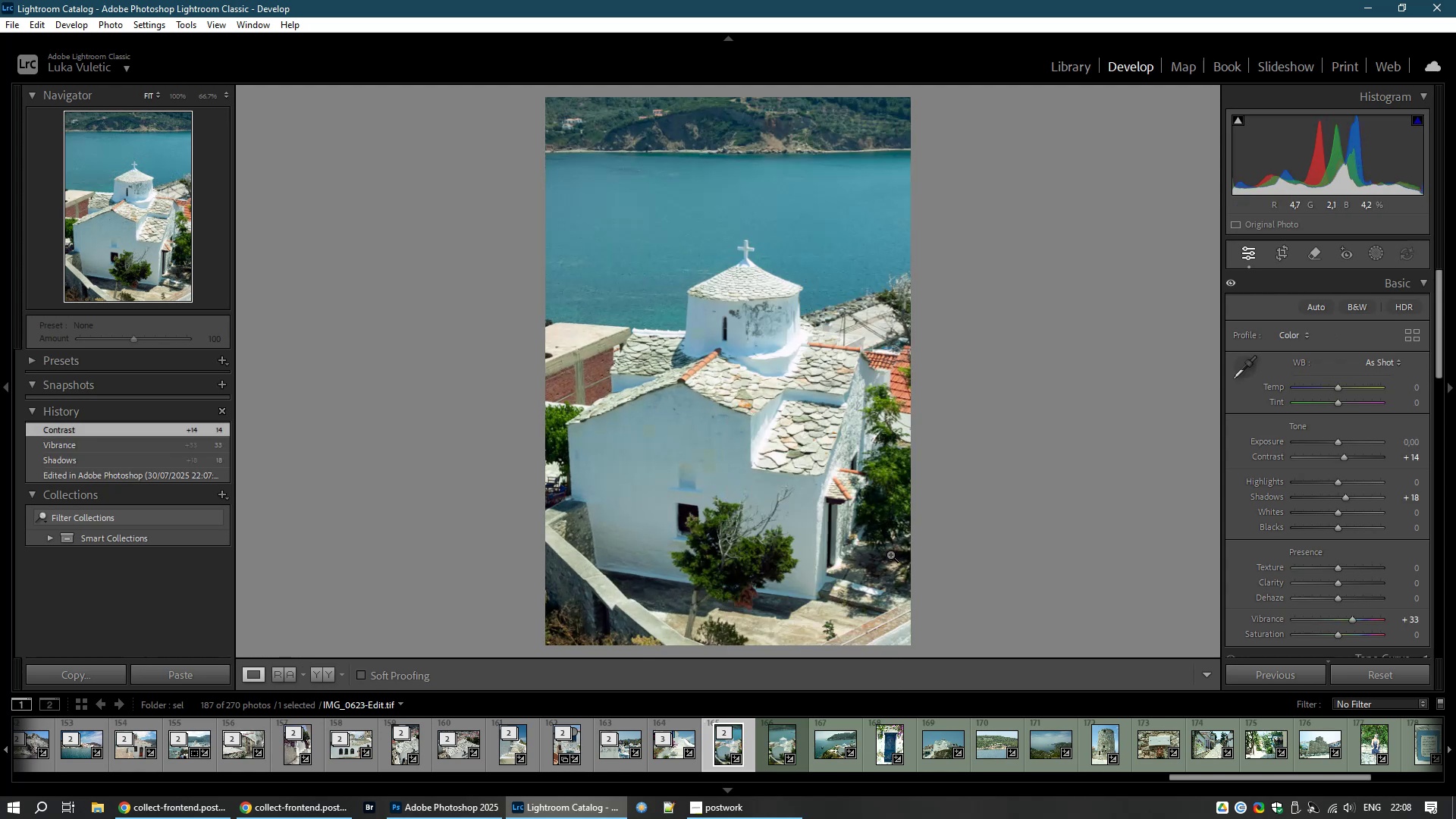 
wait(6.28)
 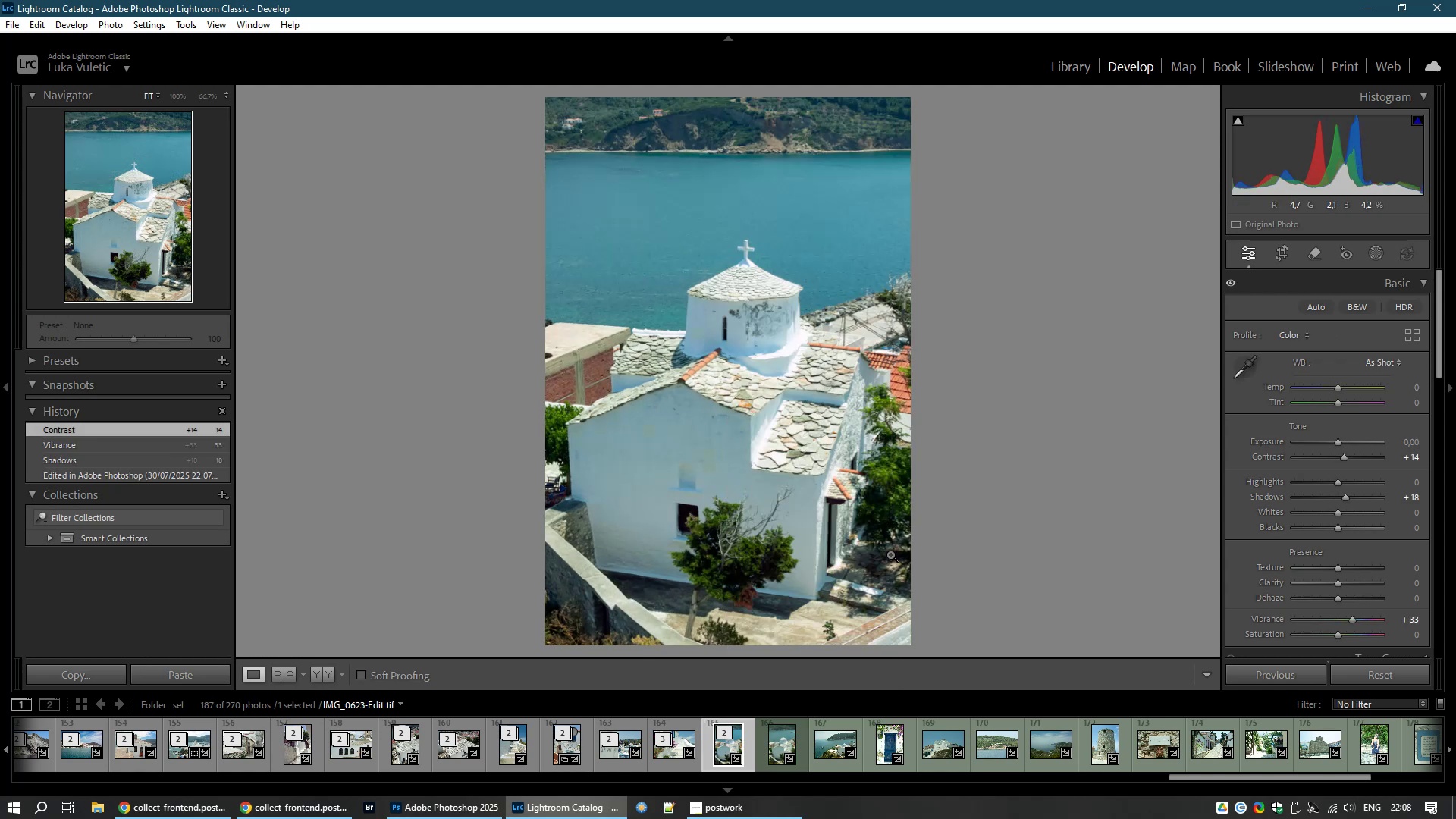 
mouse_move([725, 737])
 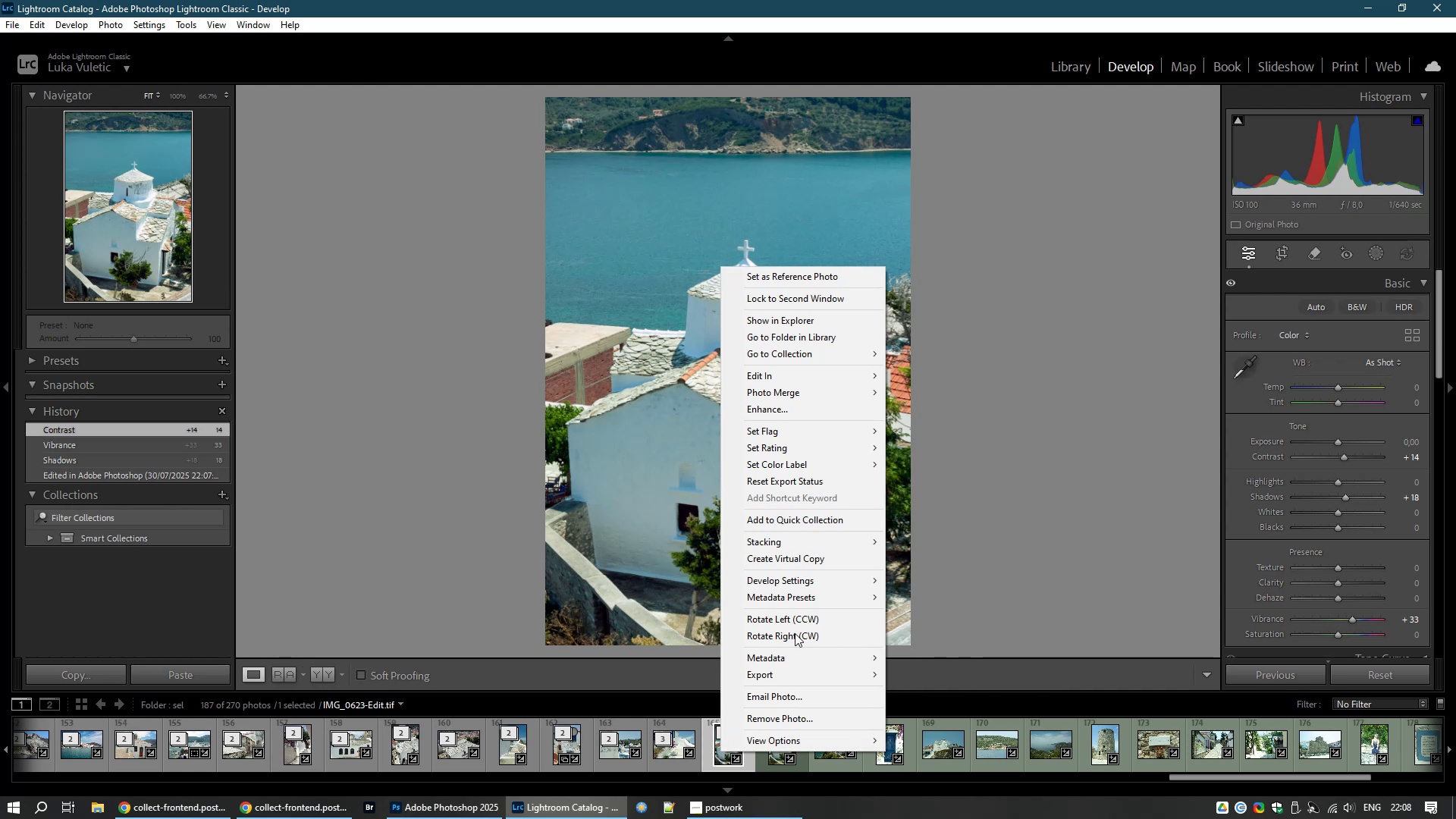 
mouse_move([868, 533])
 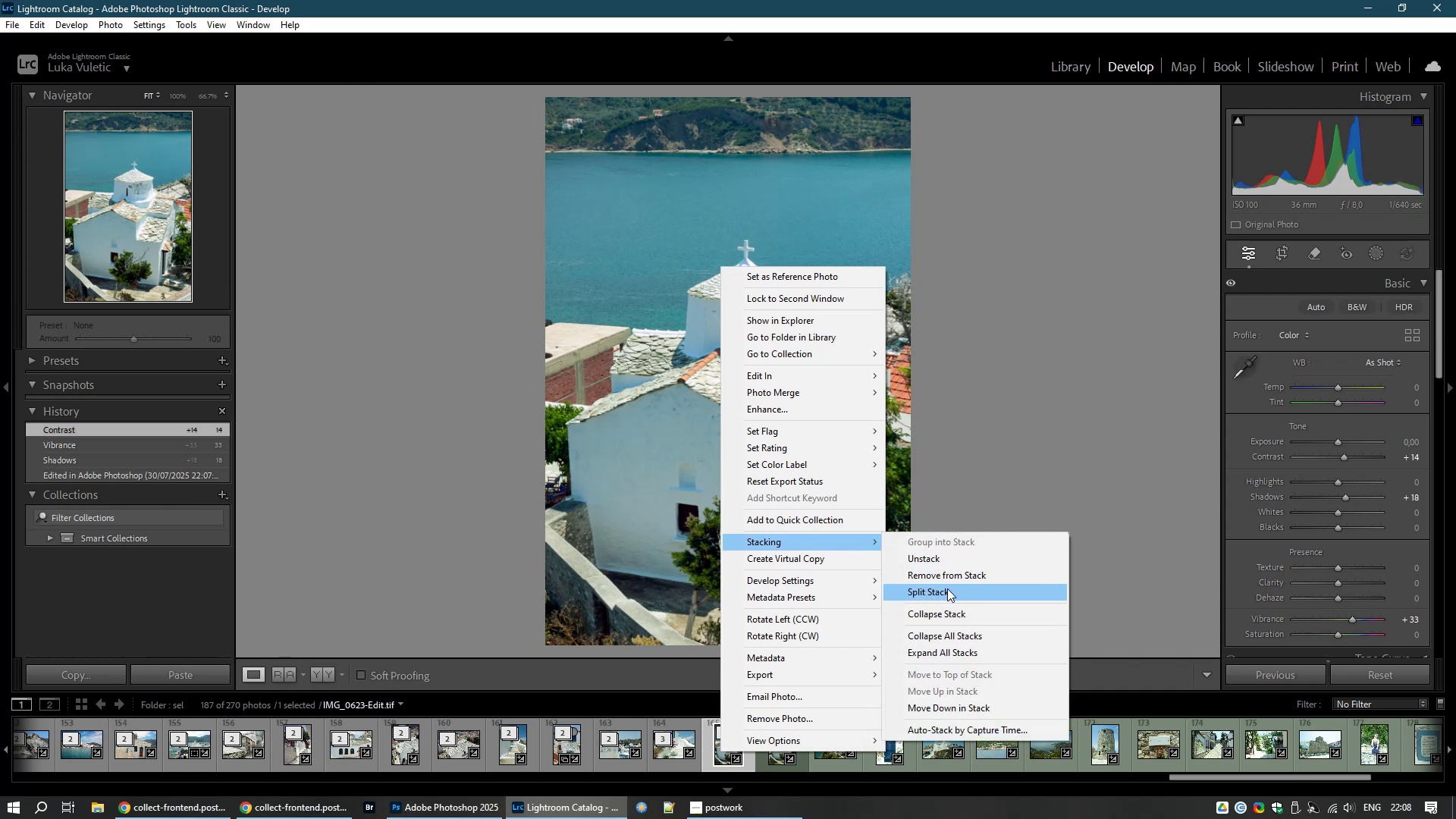 
left_click([947, 614])
 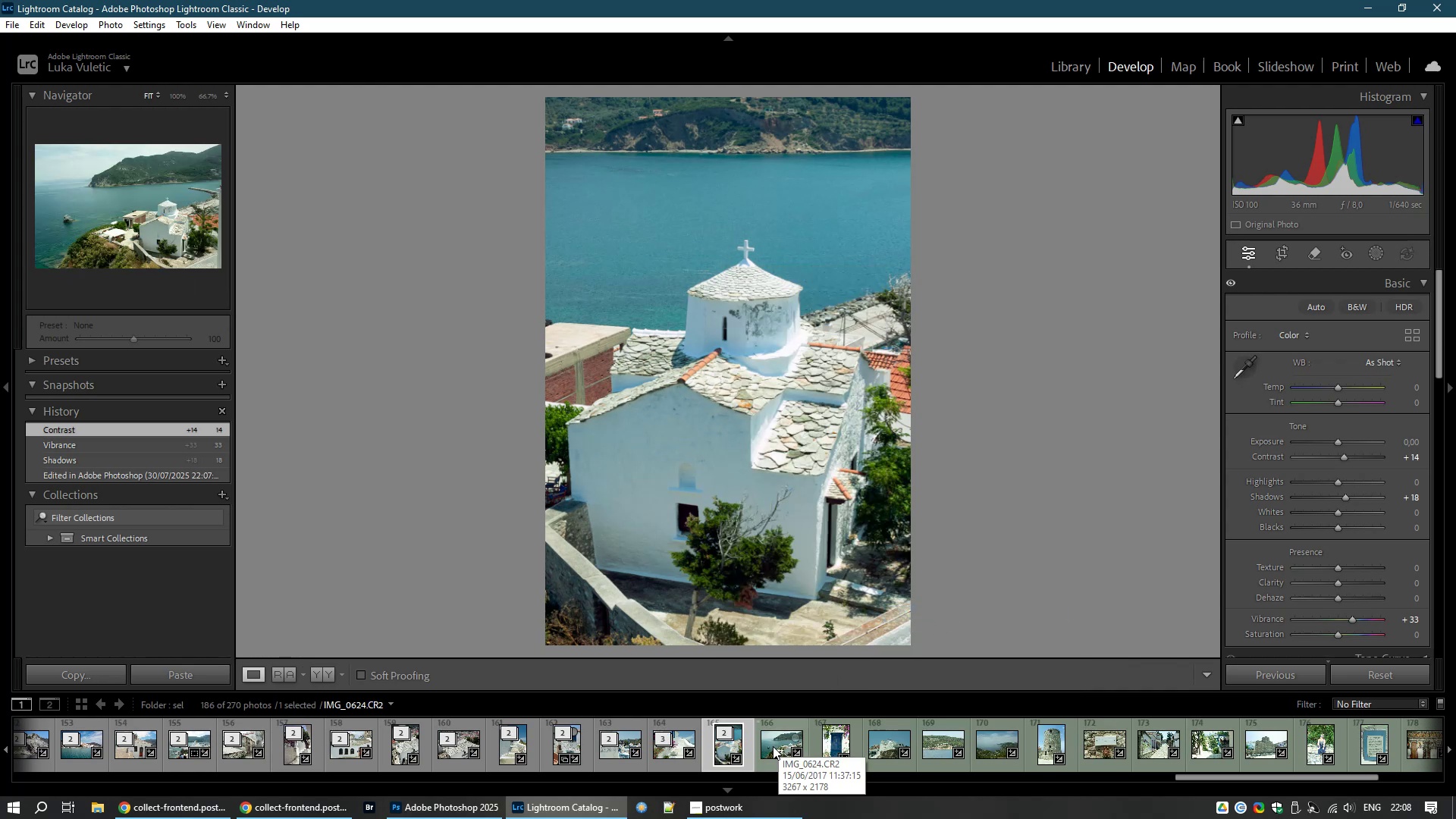 
left_click([773, 746])
 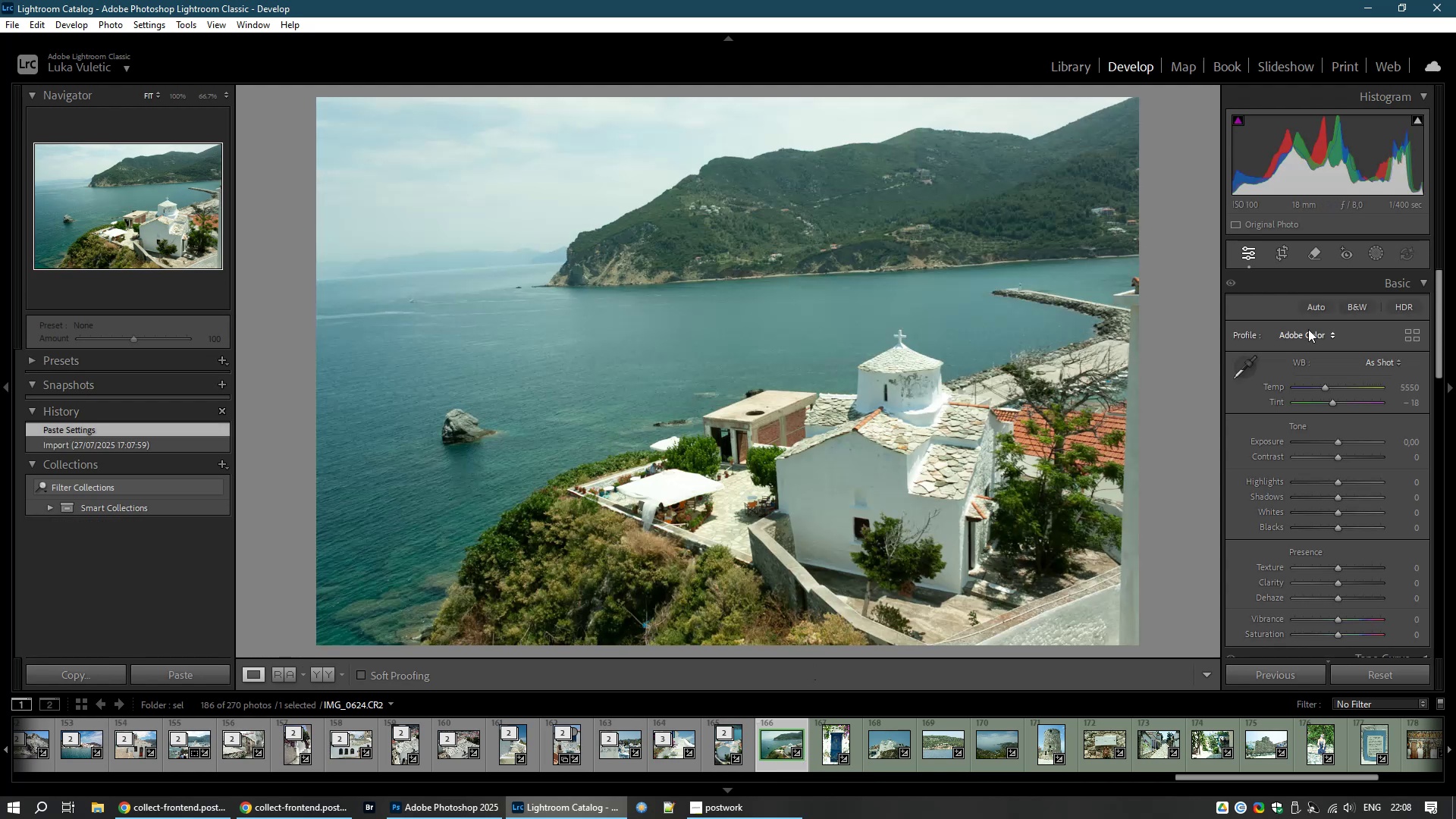 
left_click([1285, 245])
 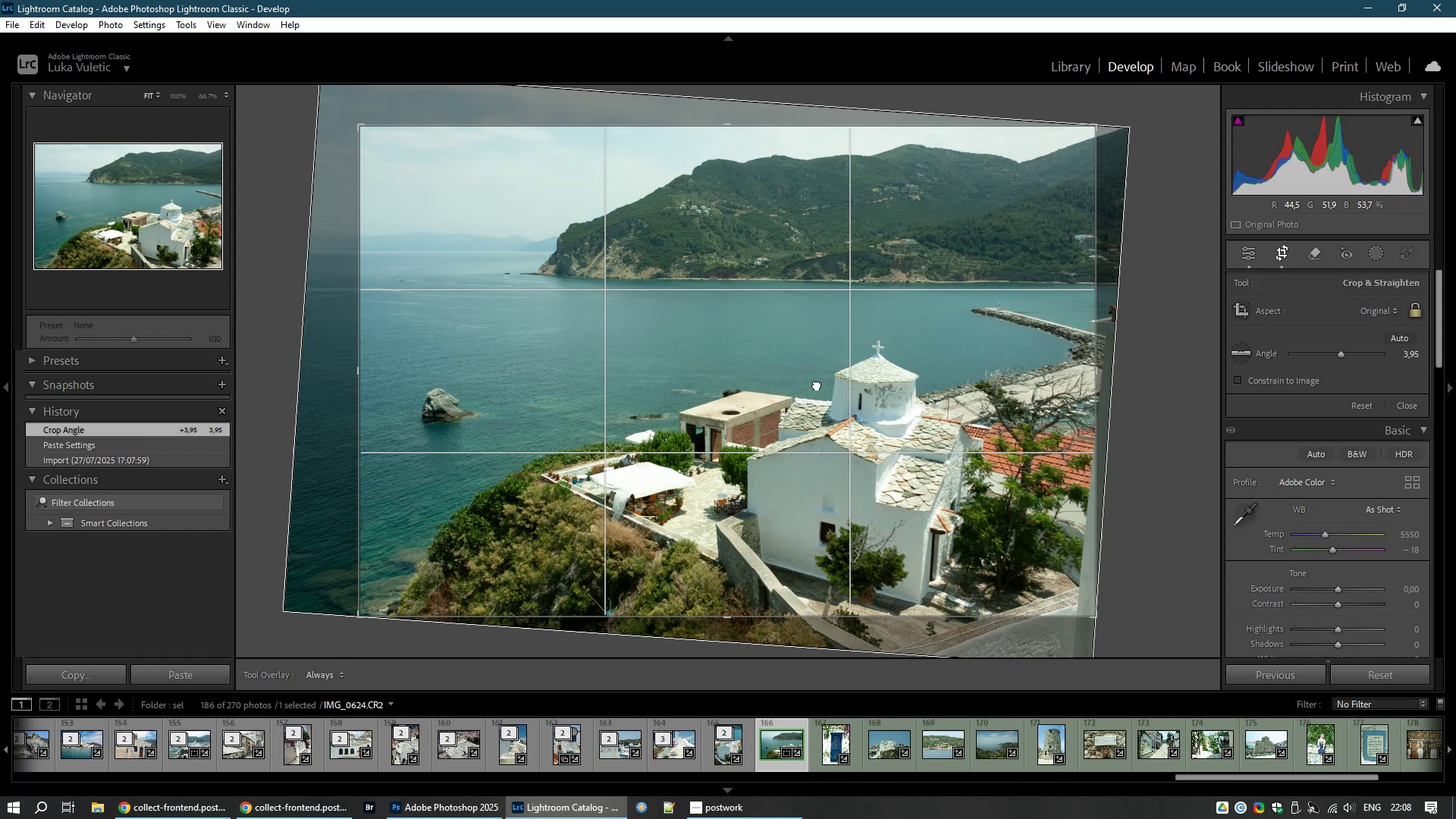 
wait(7.73)
 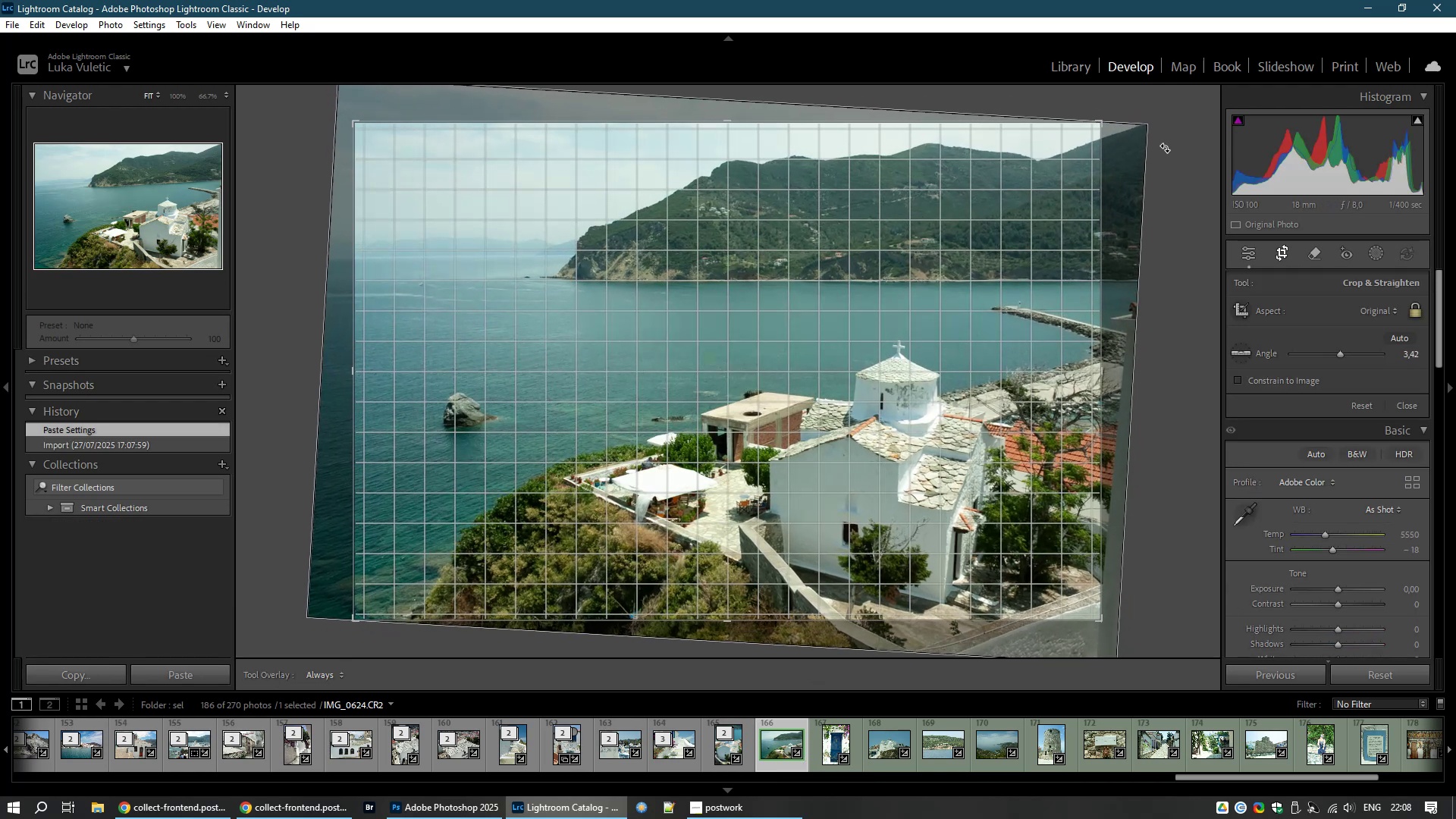 
left_click([824, 382])
 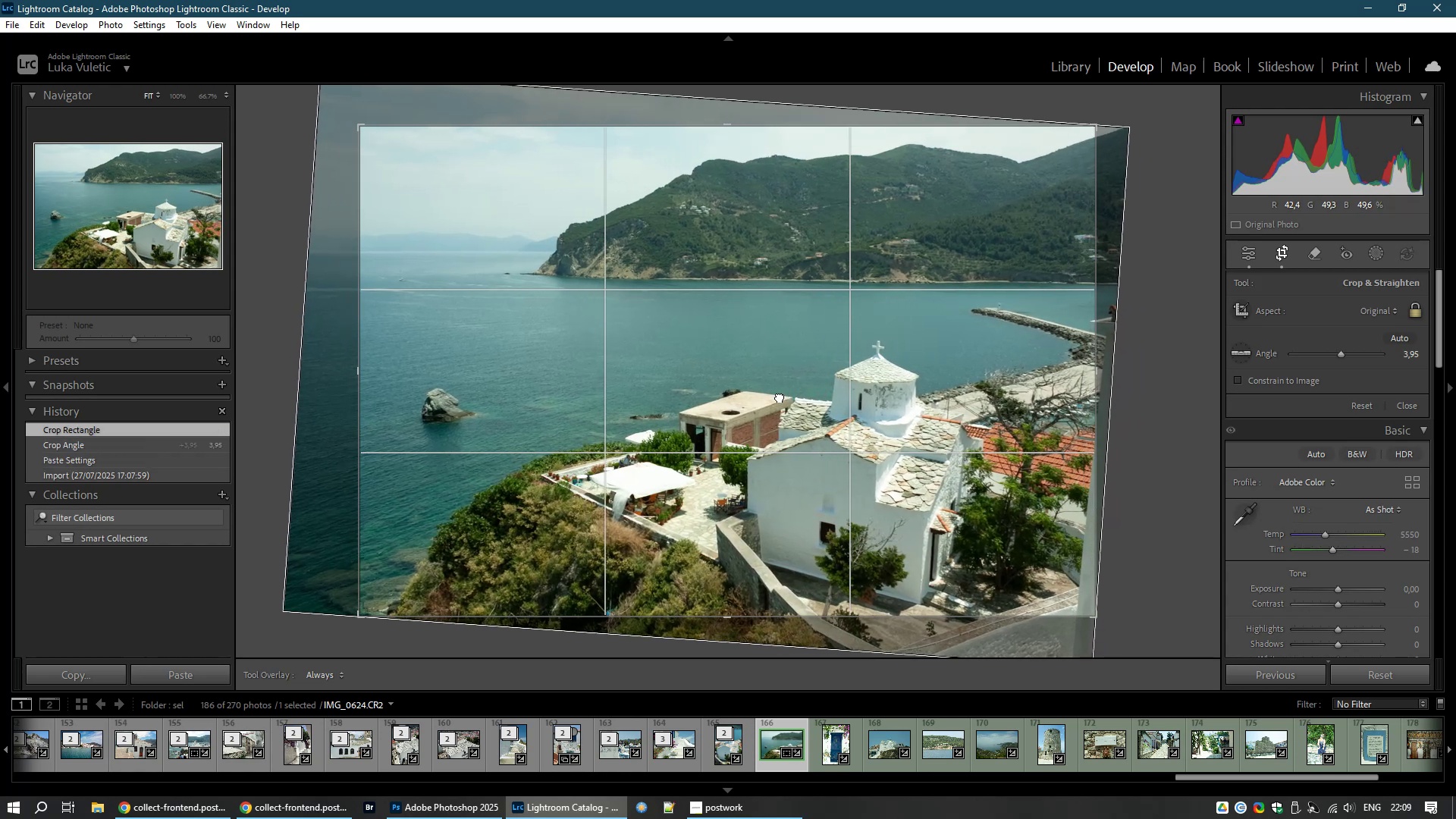 
double_click([777, 397])
 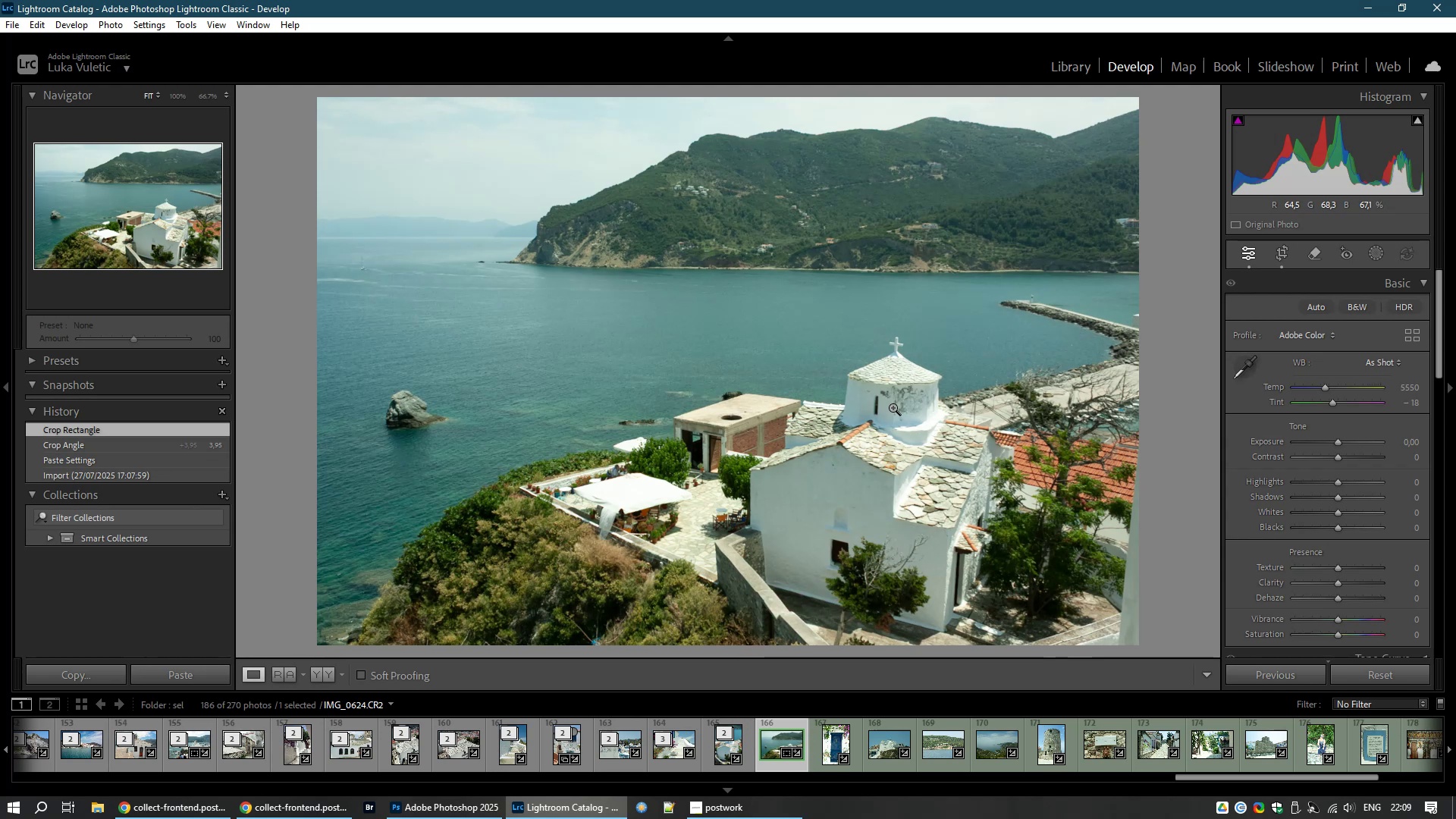 
wait(10.4)
 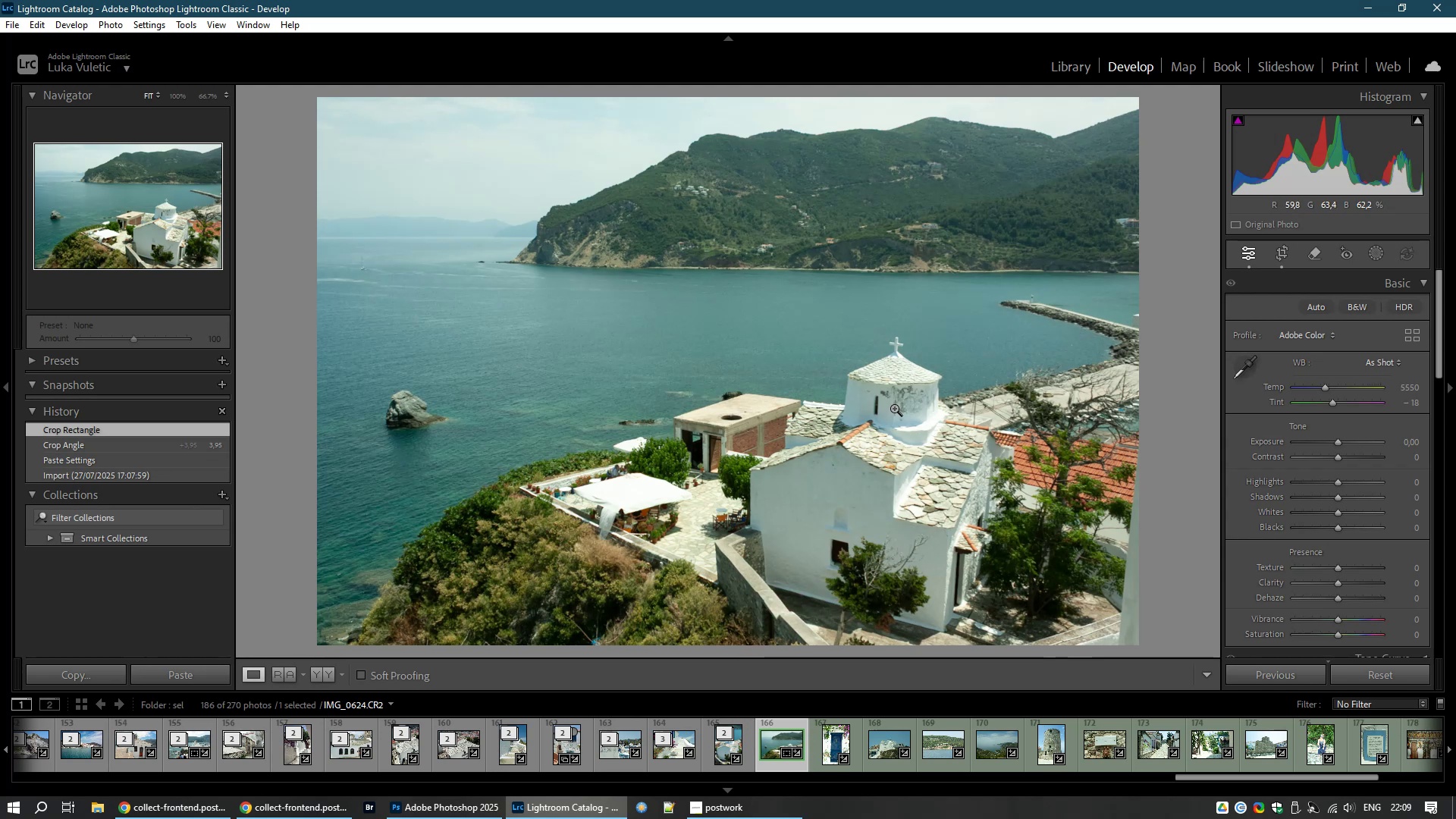 
key(Control+E)
 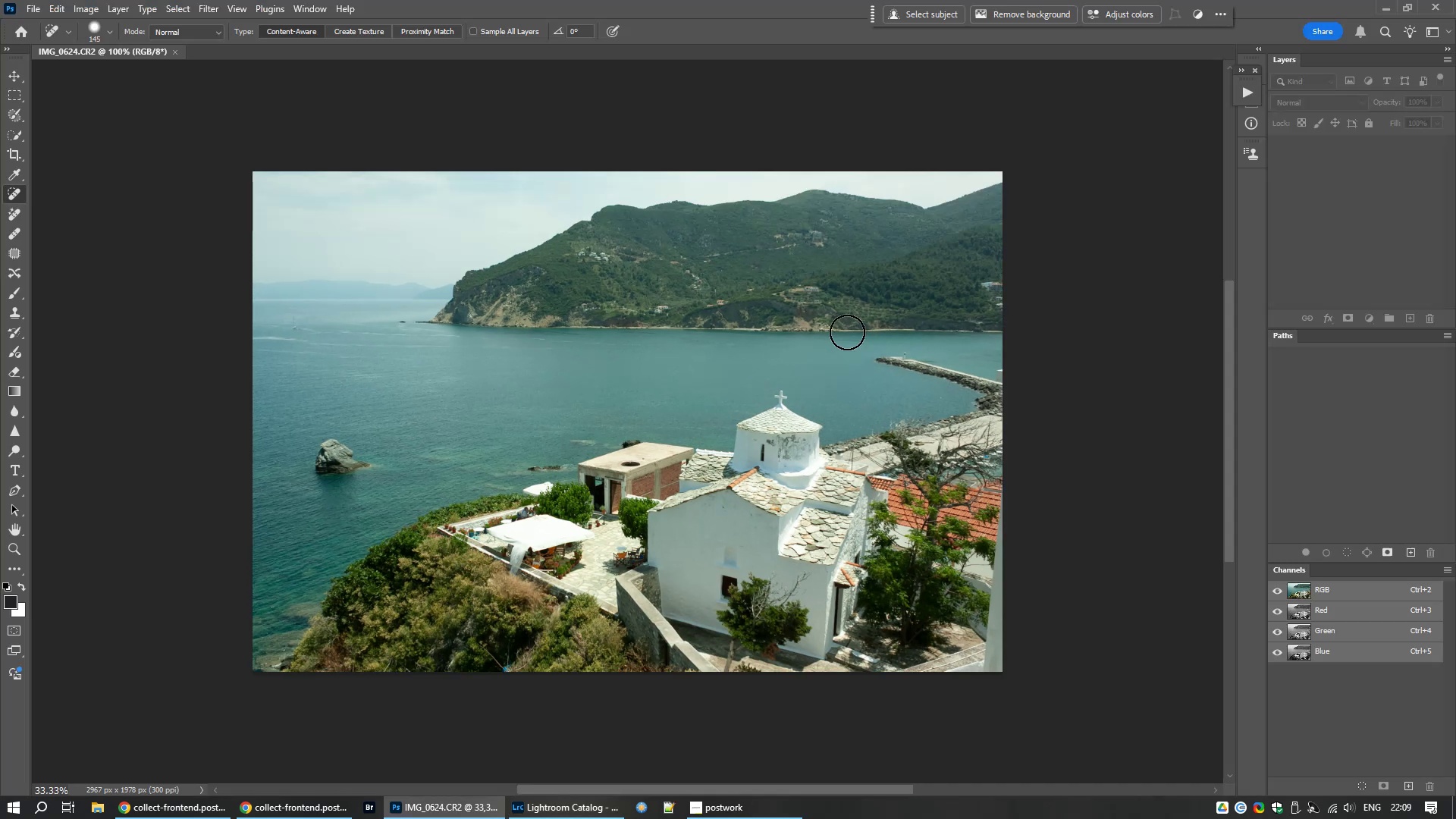 
key(Control+L)
 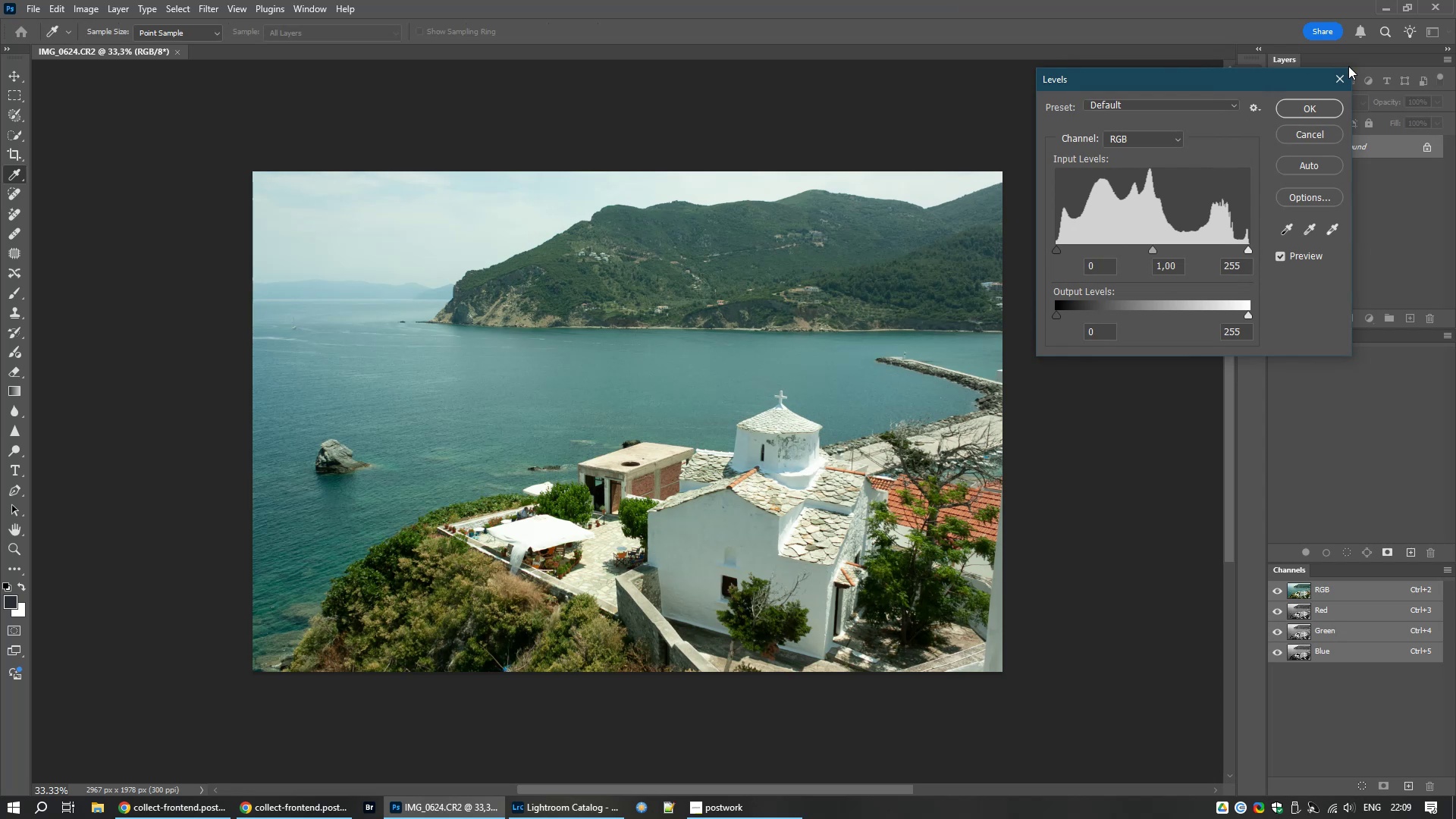 
mouse_move([1320, 201])
 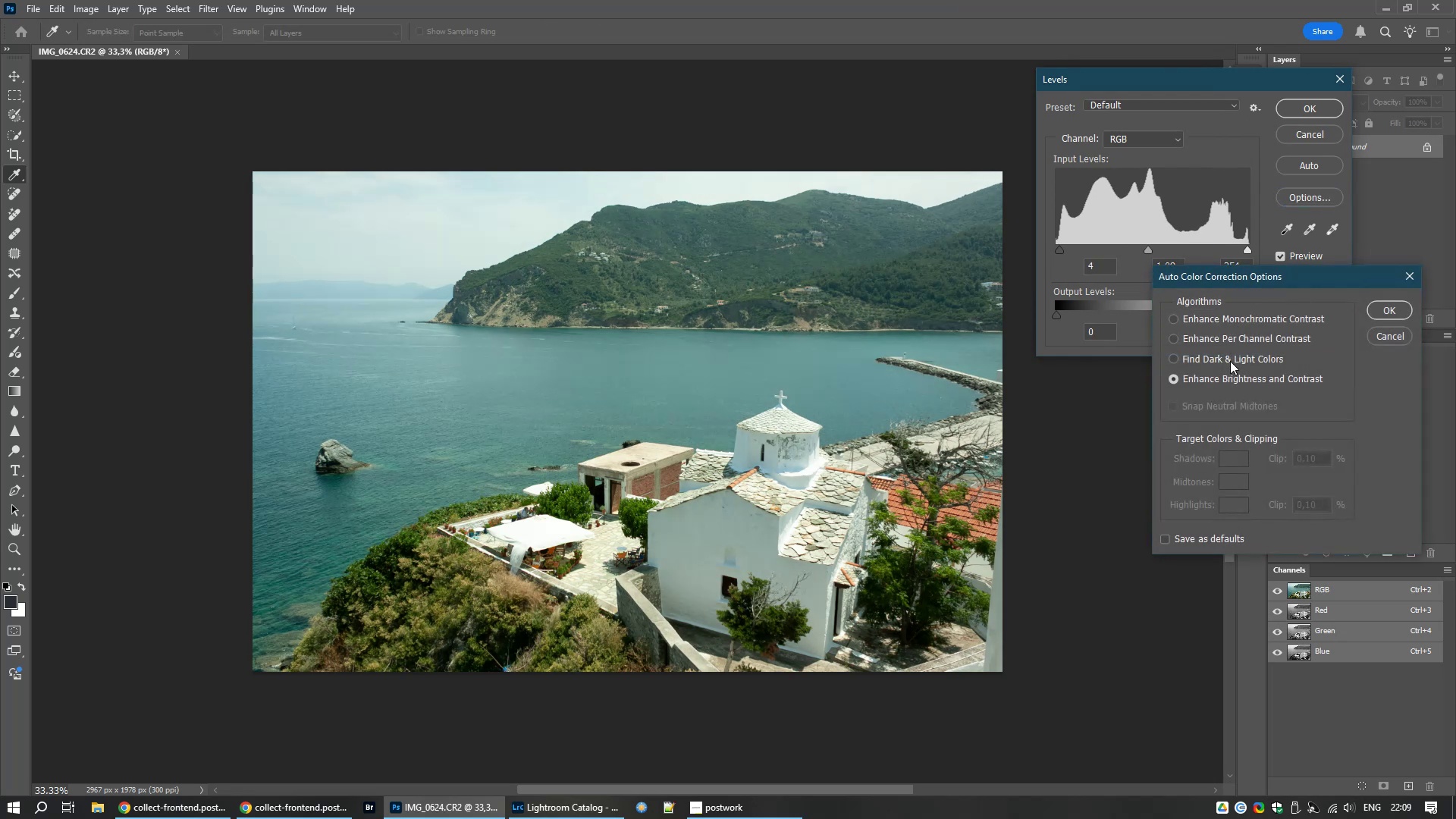 
left_click([1230, 361])
 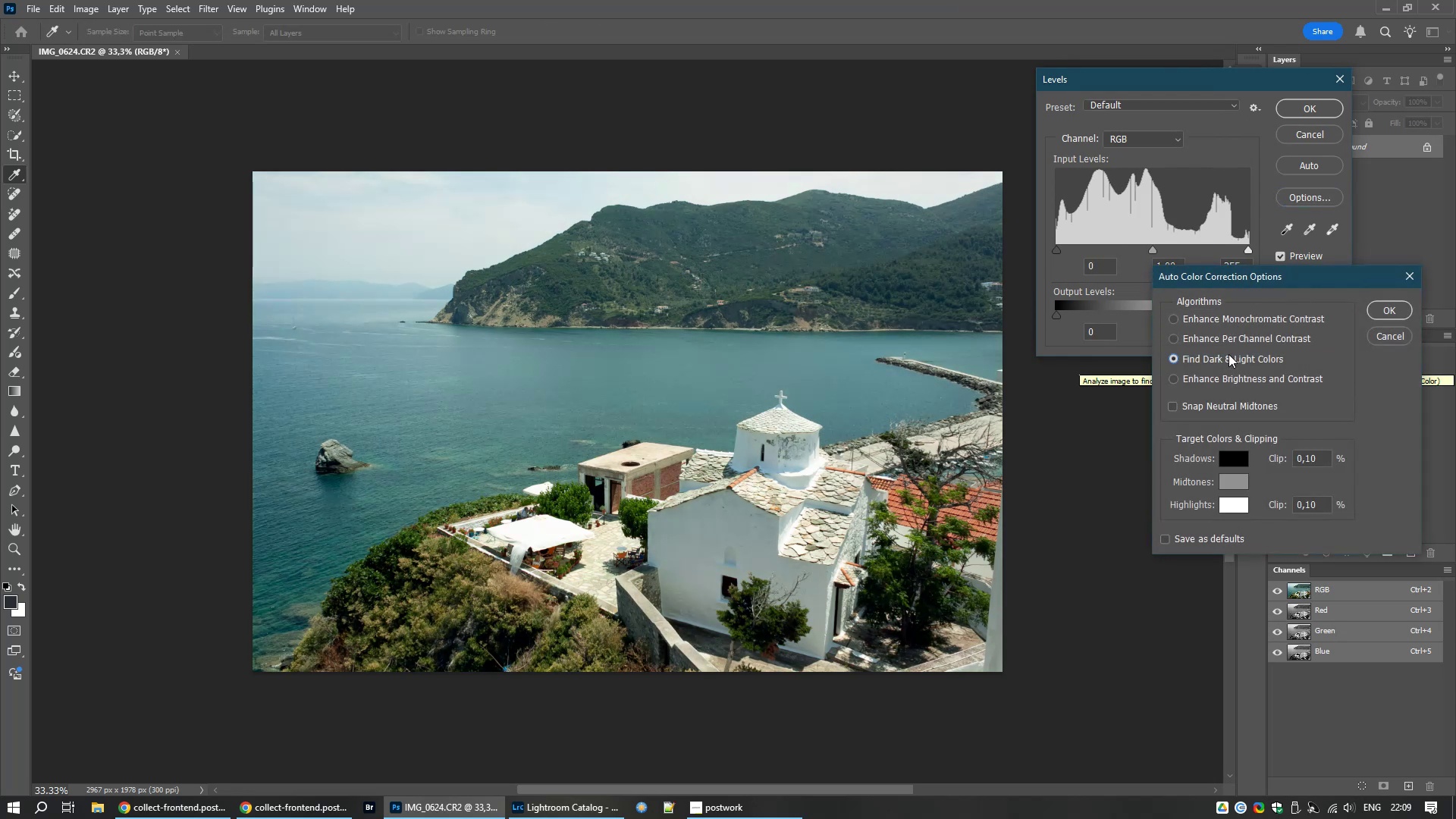 
right_click([1228, 335])
 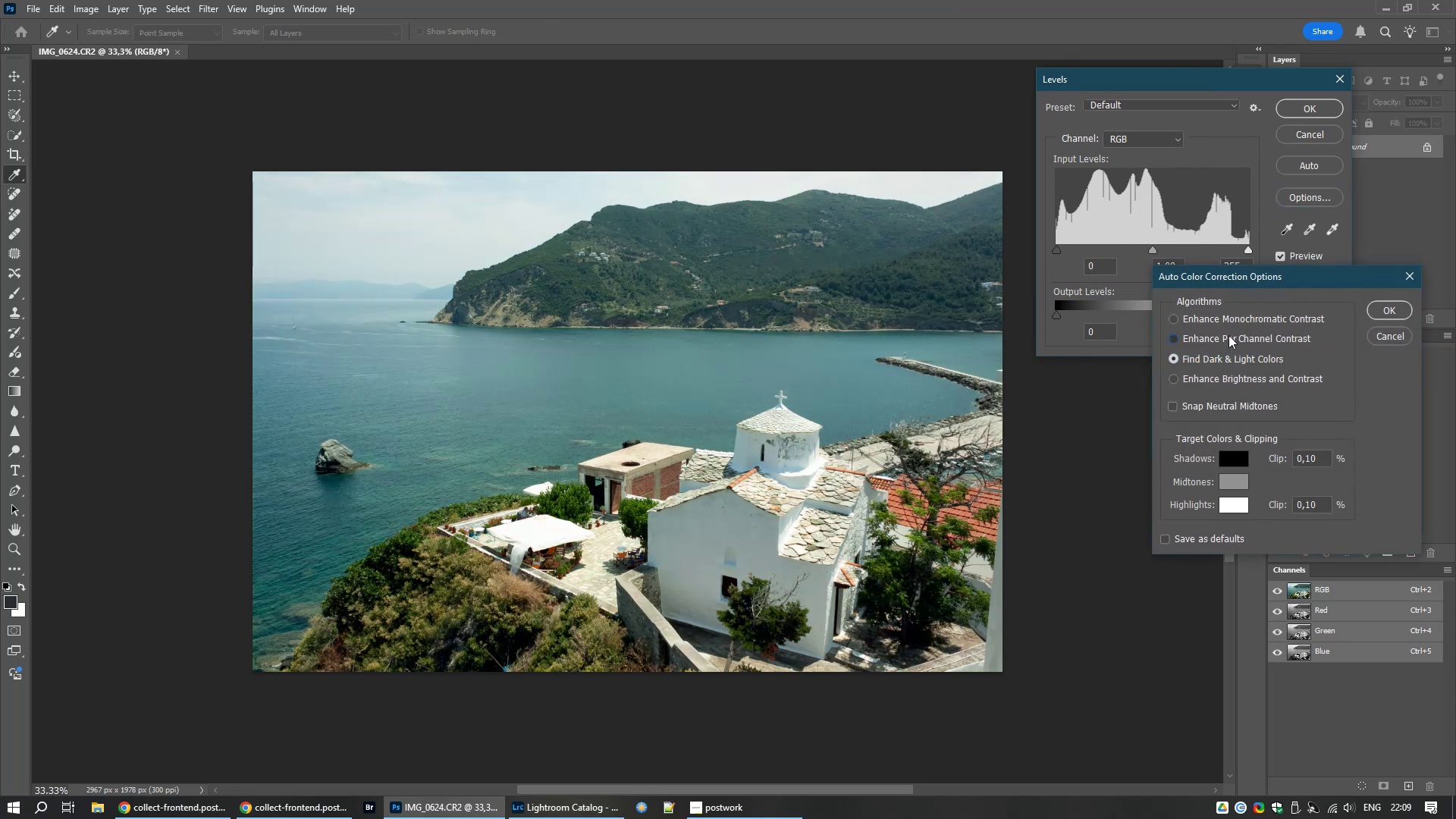 
left_click([1228, 335])
 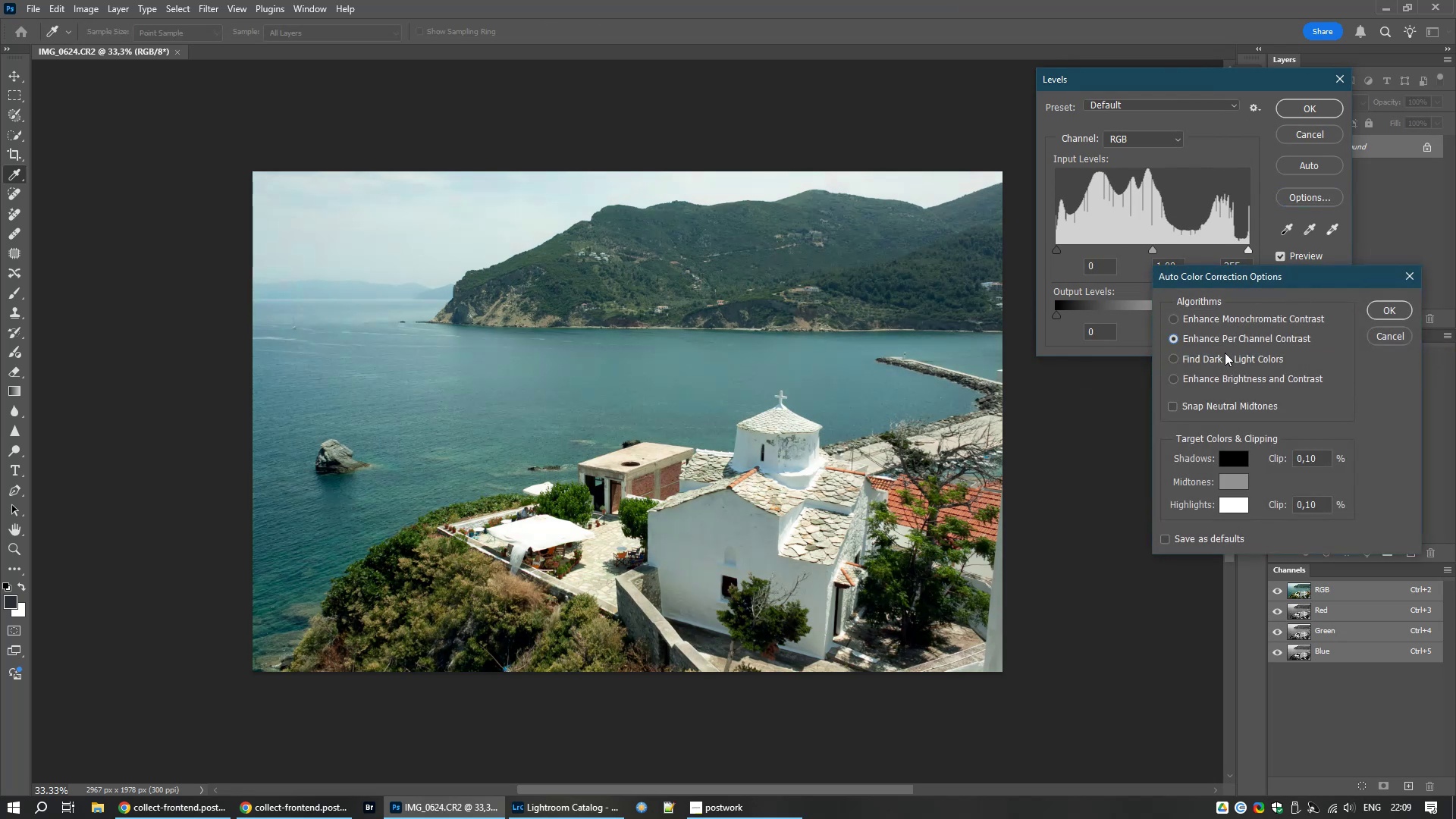 
left_click([1225, 353])
 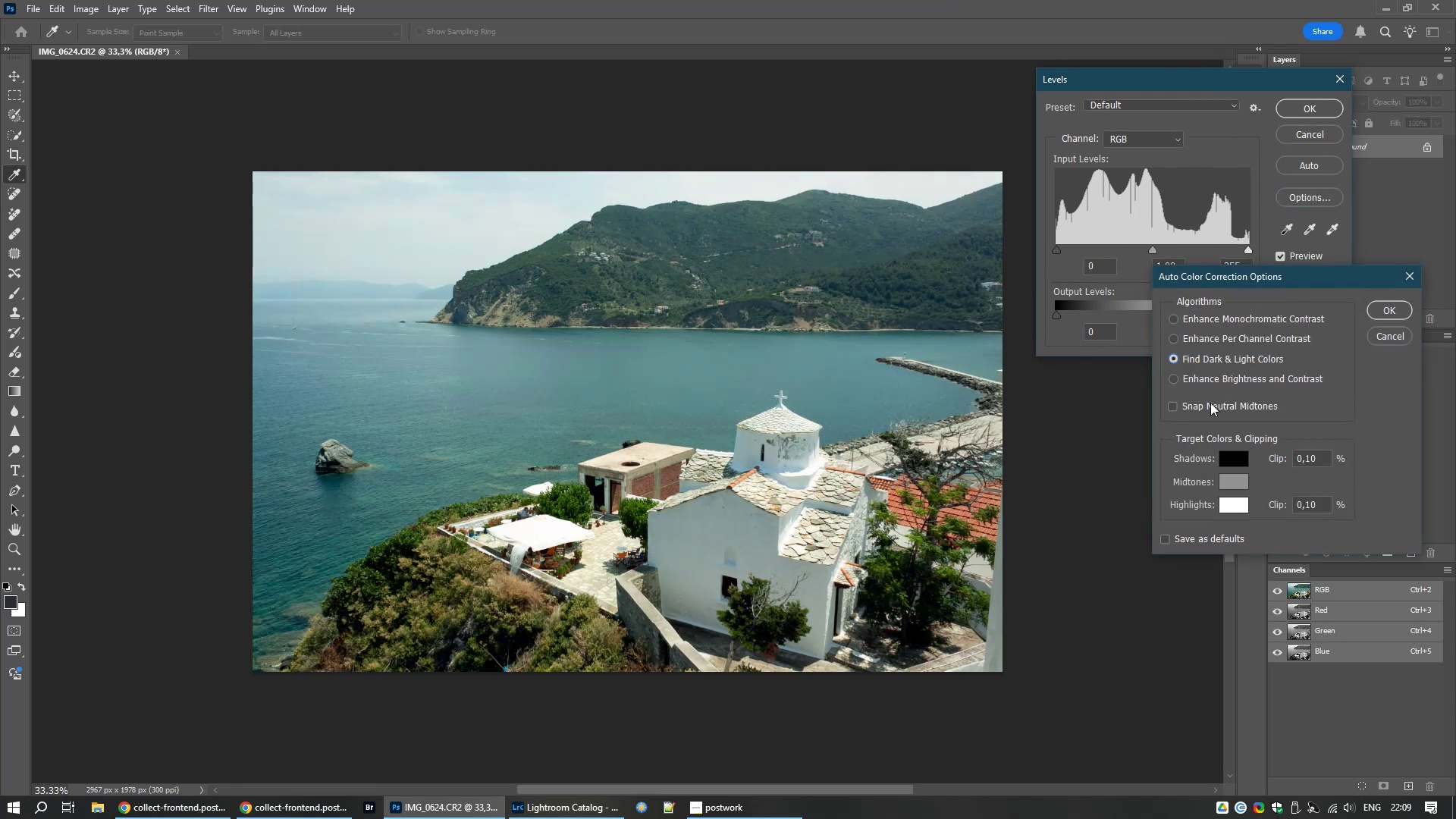 
left_click([1209, 406])
 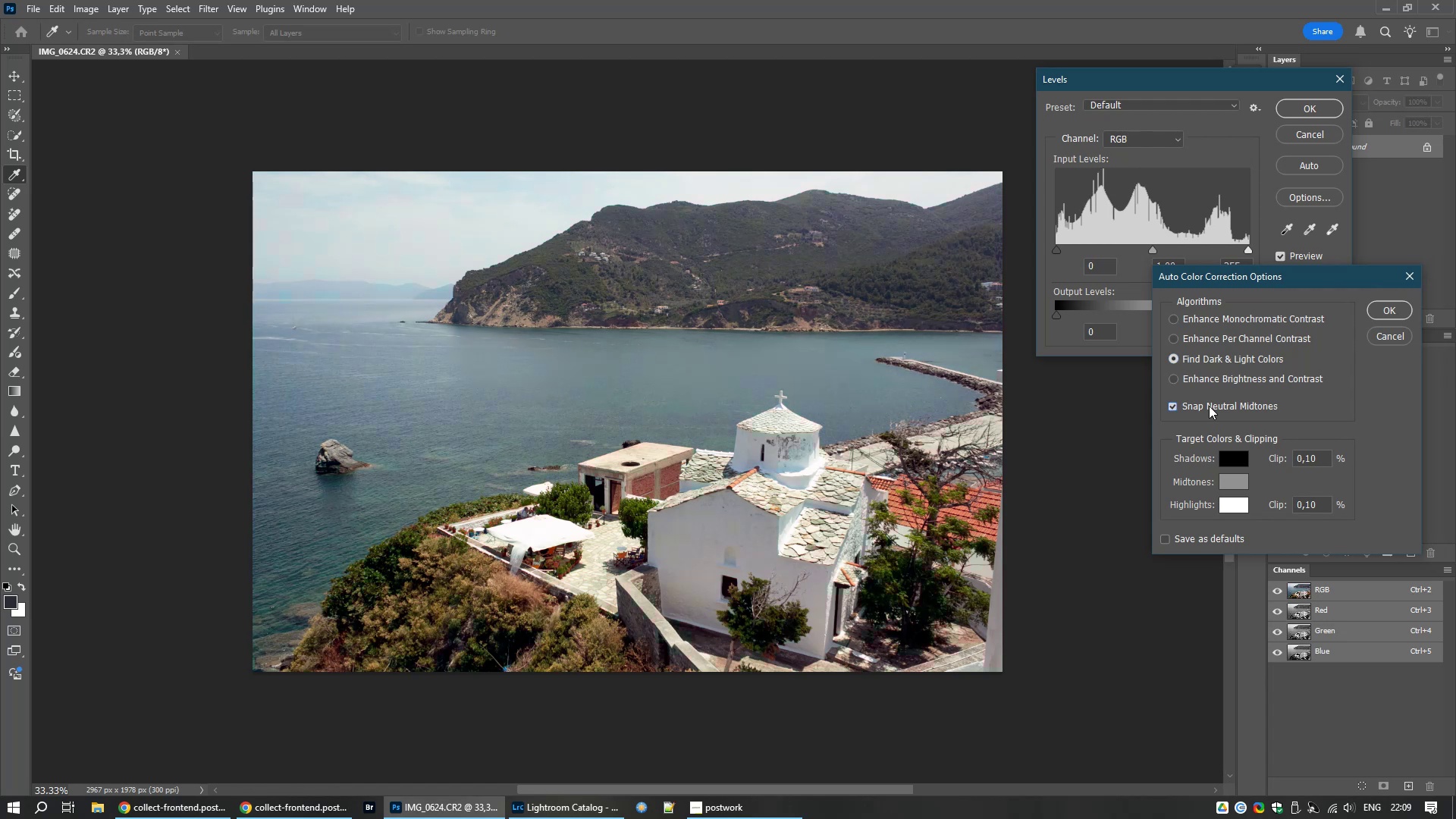 
left_click([1209, 406])
 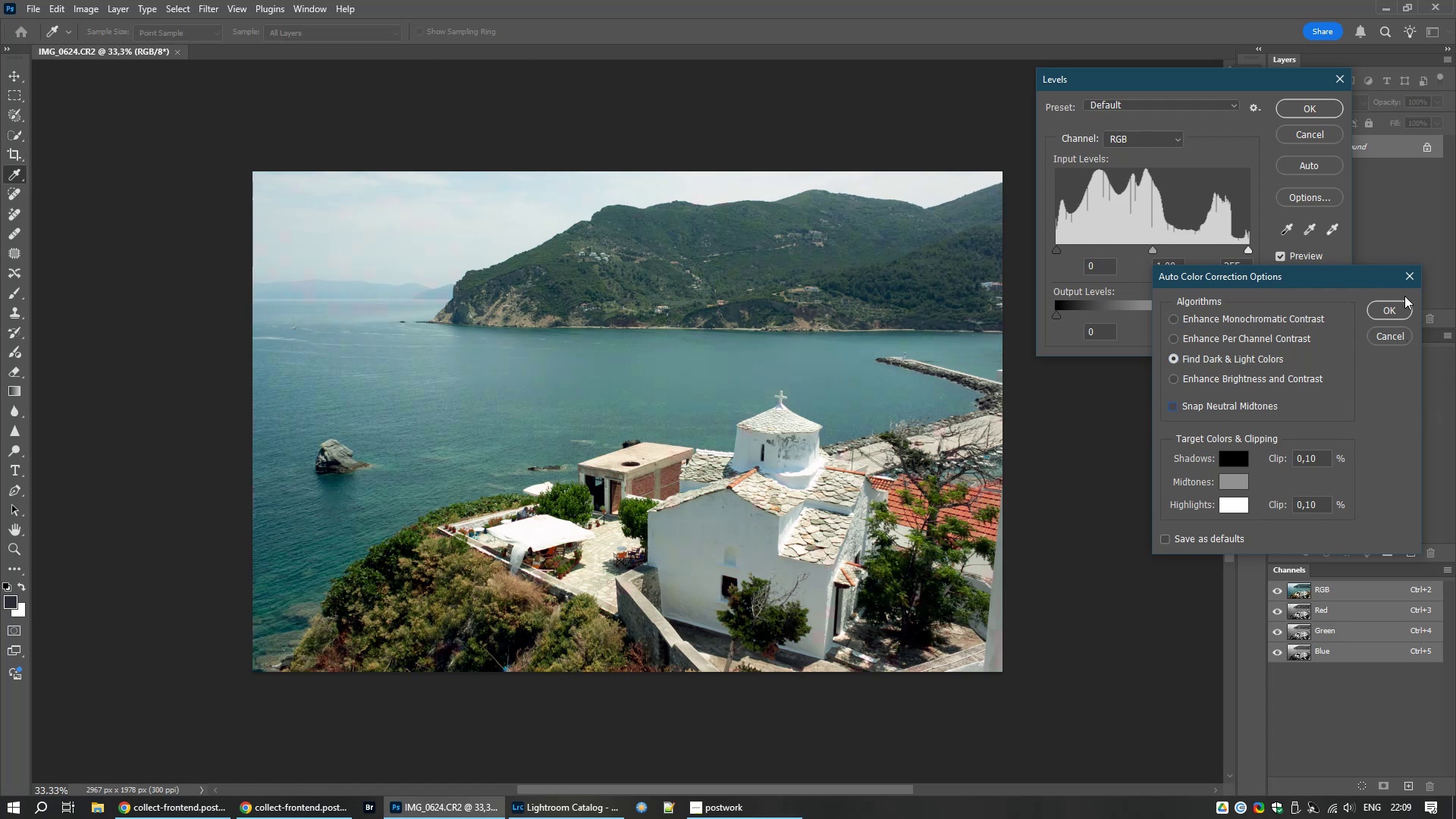 
left_click([1395, 305])
 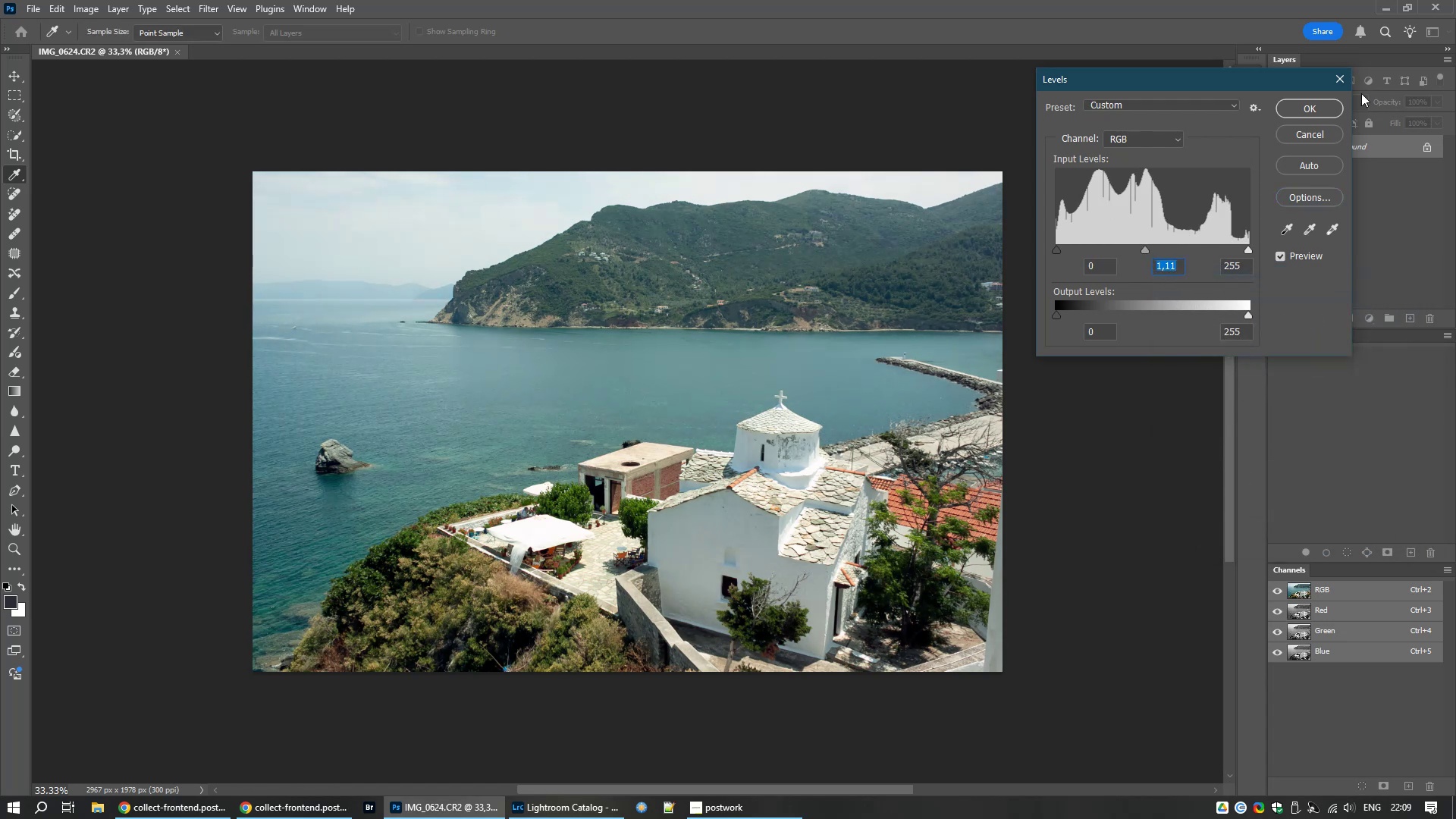 
wait(5.44)
 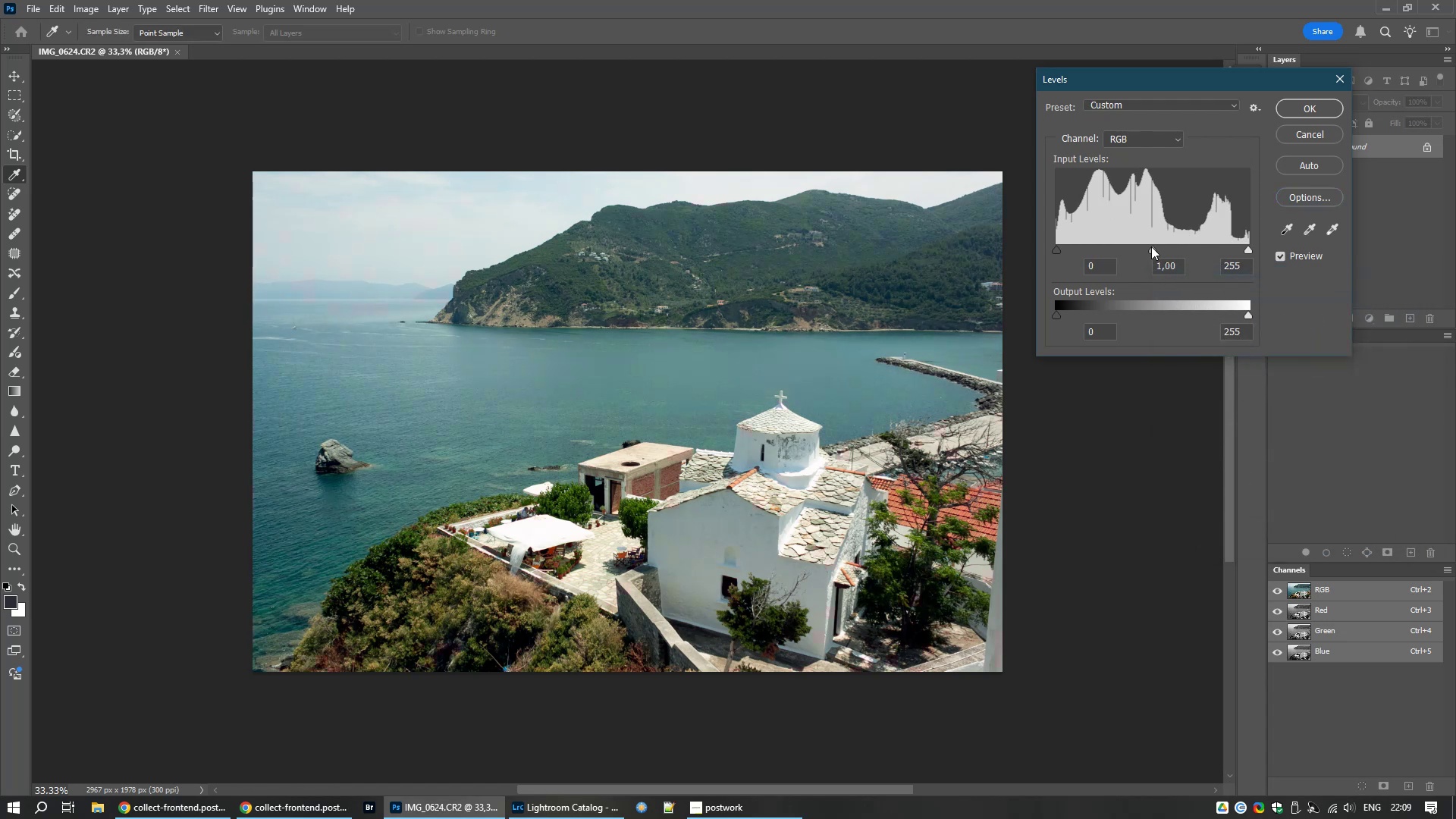 
left_click([1314, 104])
 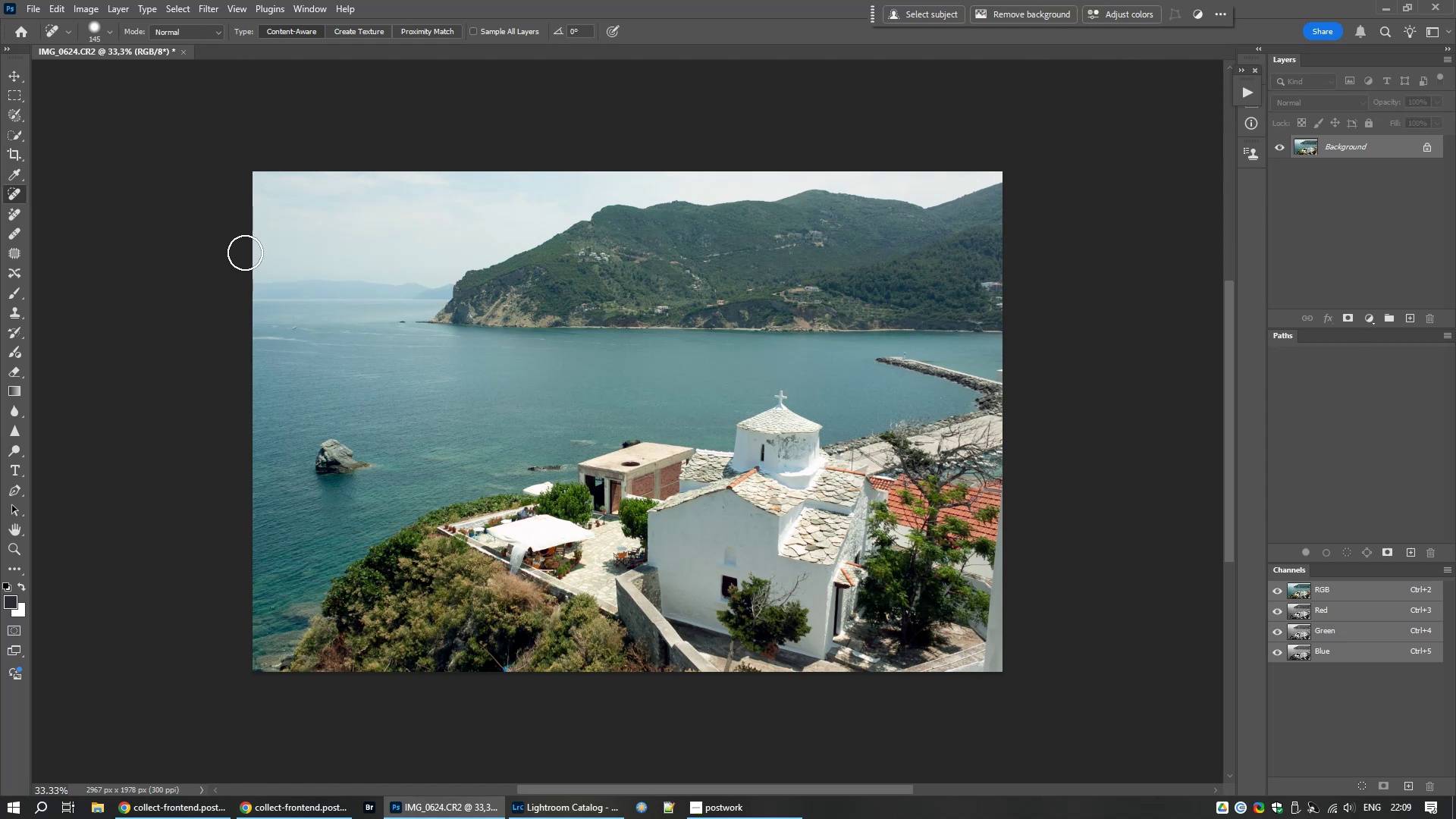 
key(Control+S)
 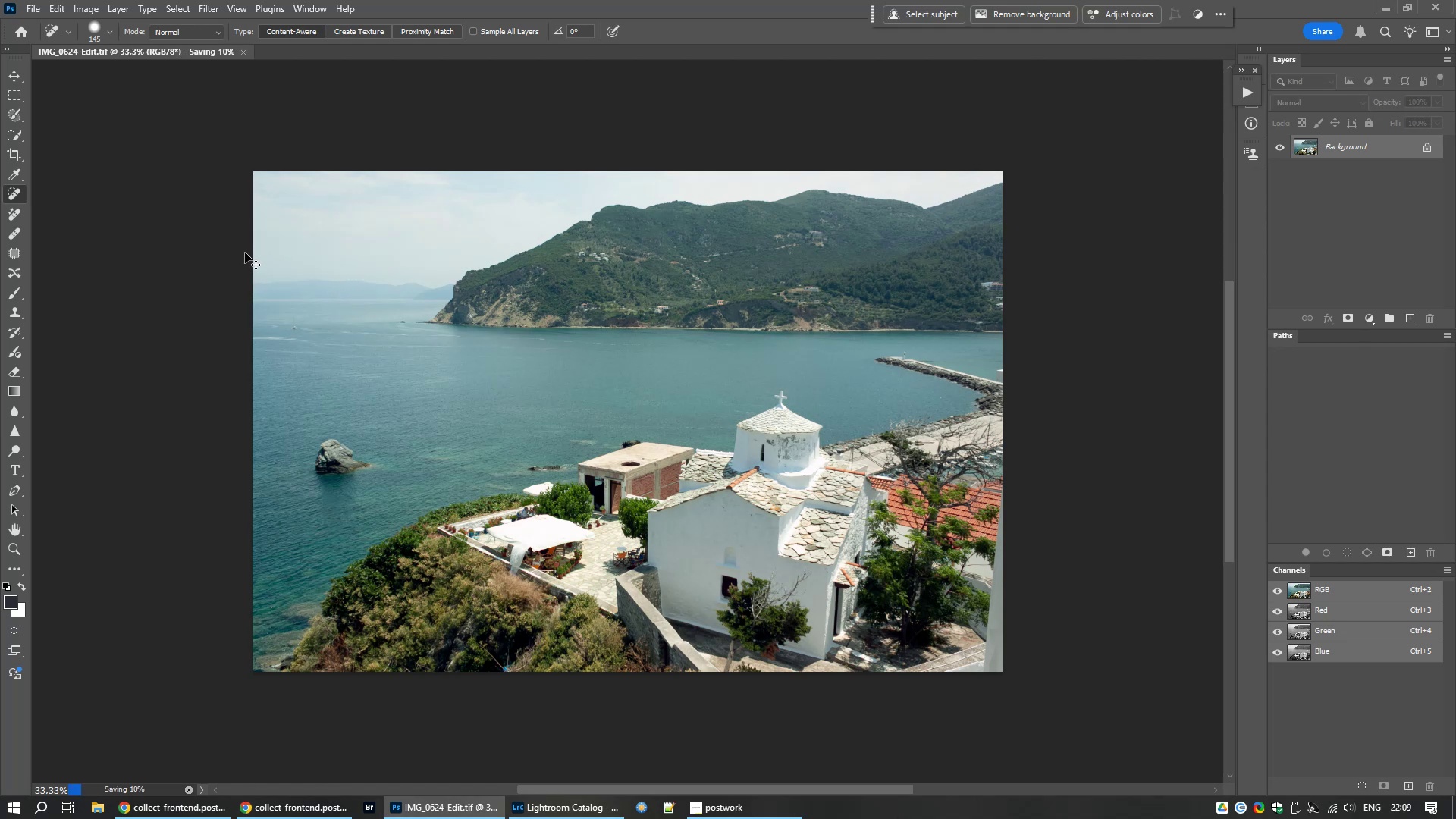 
key(Control+W)
 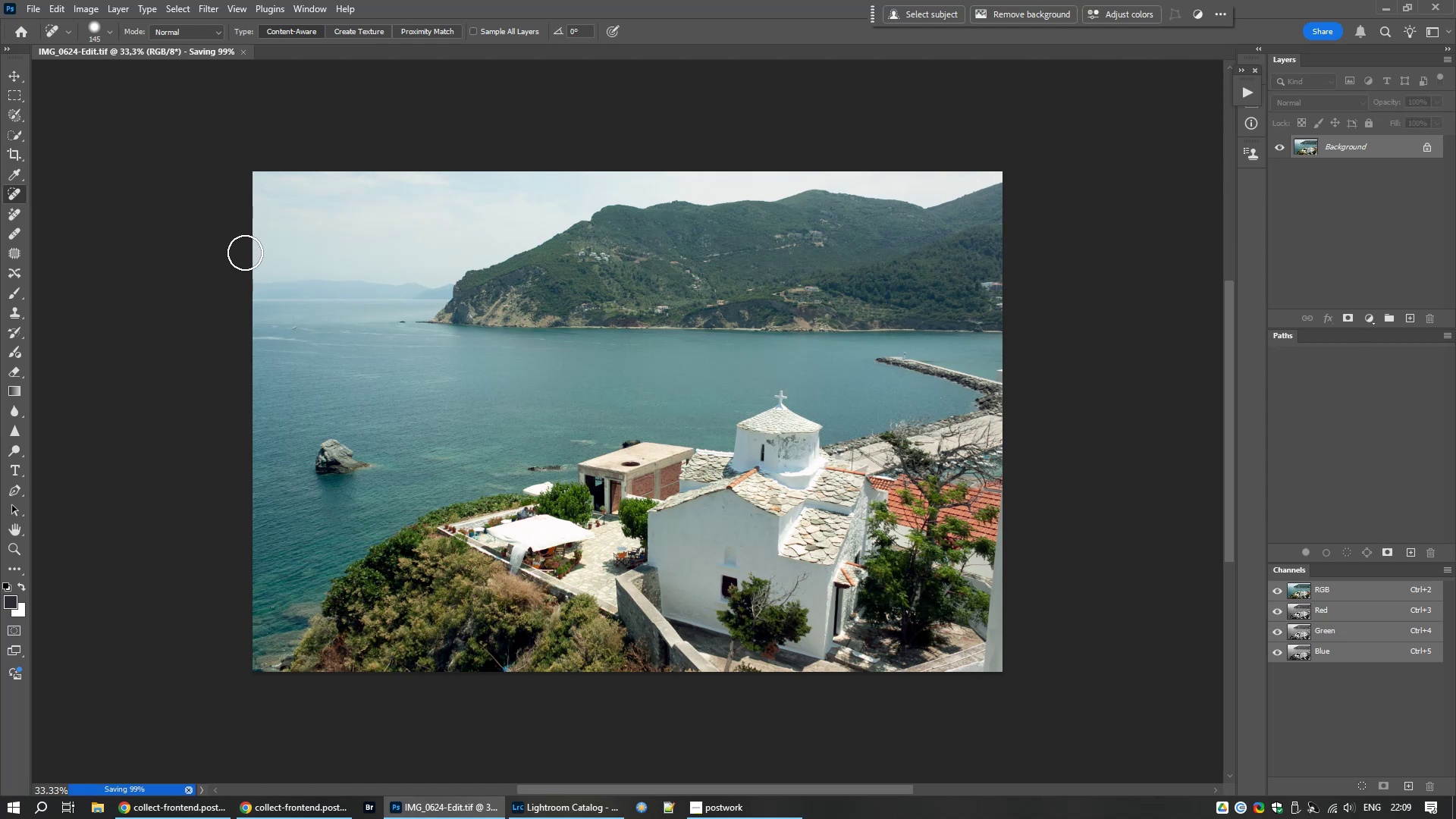 
wait(10.48)
 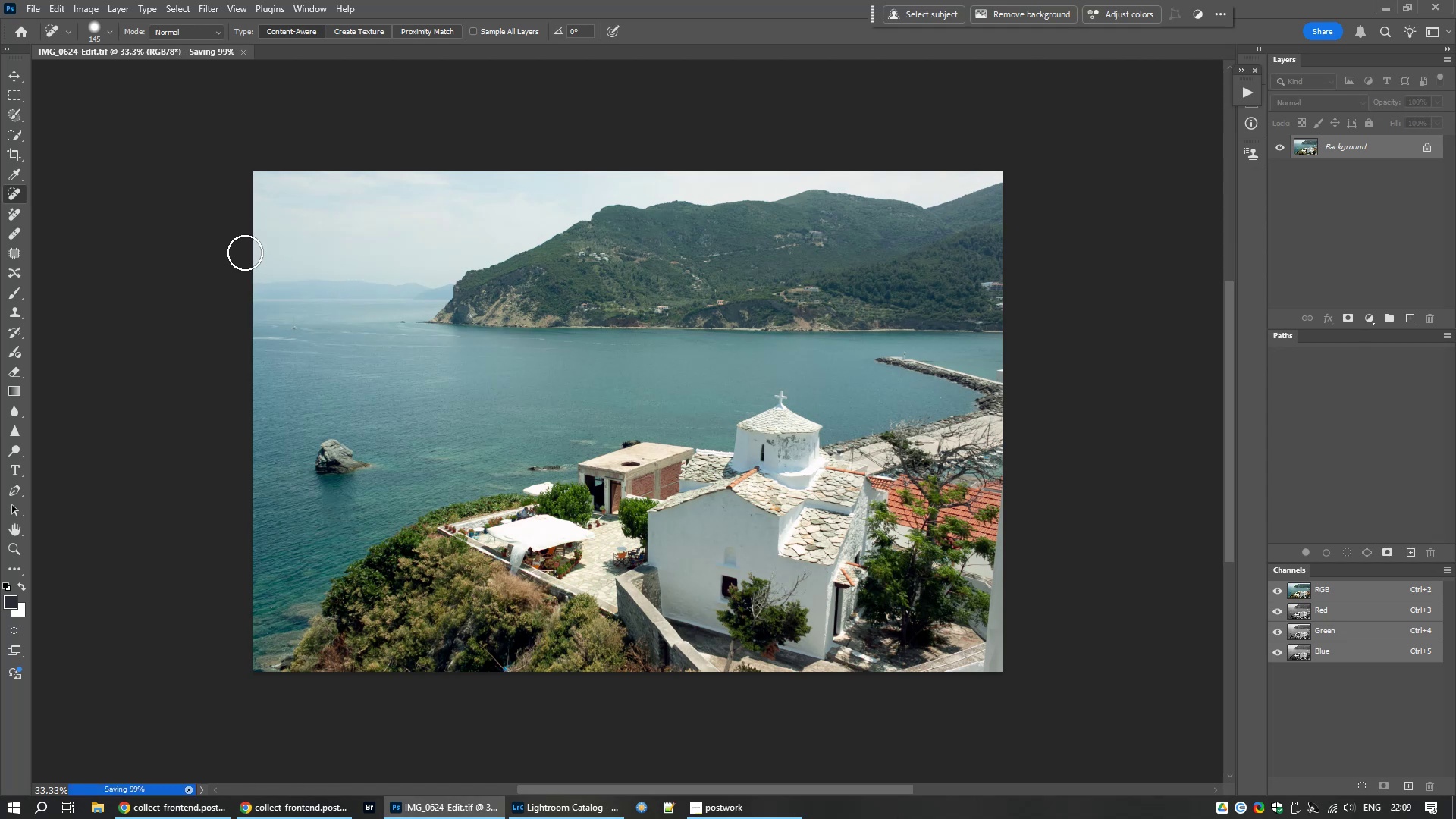 
left_click([568, 818])
 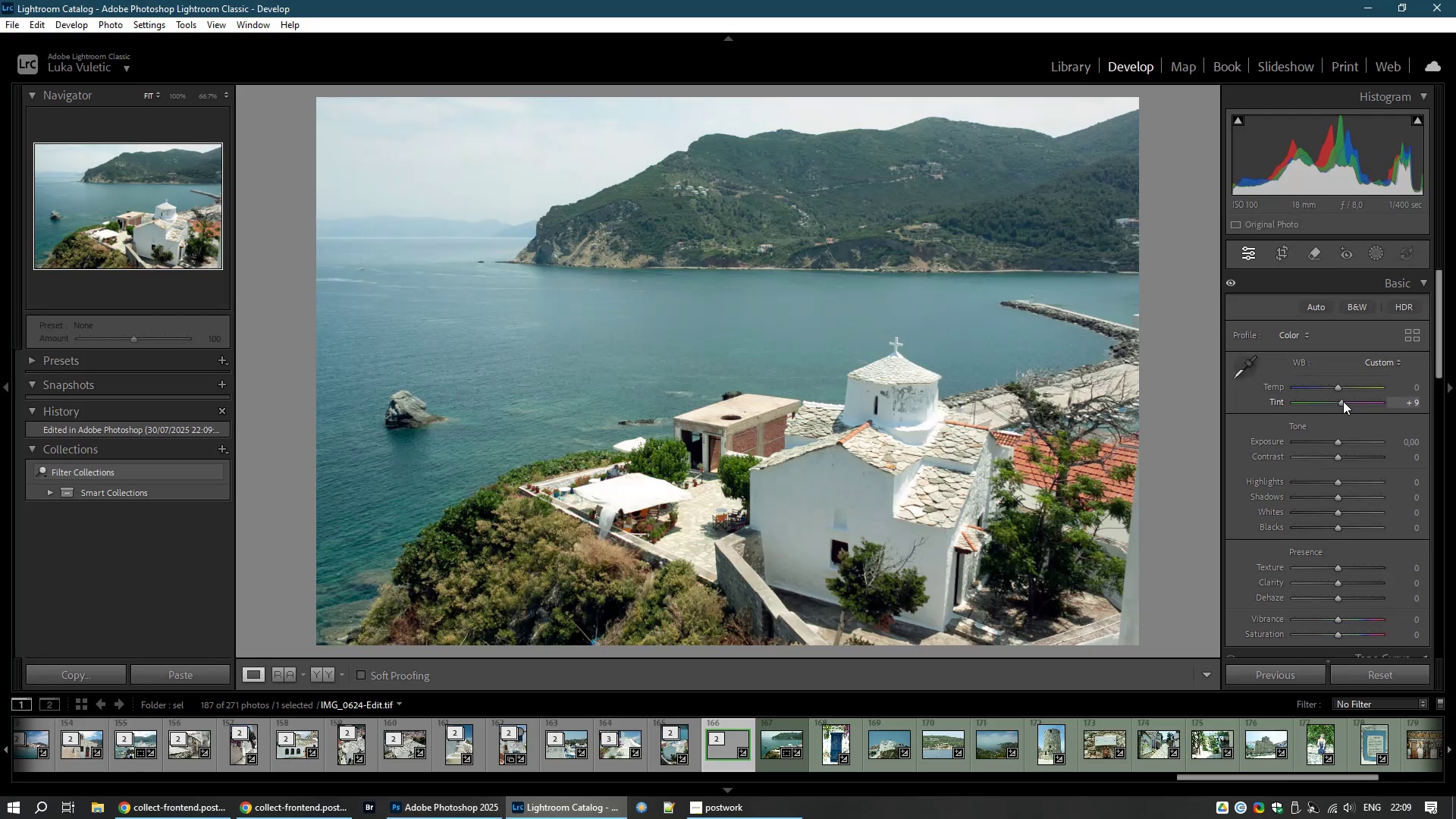 
wait(10.26)
 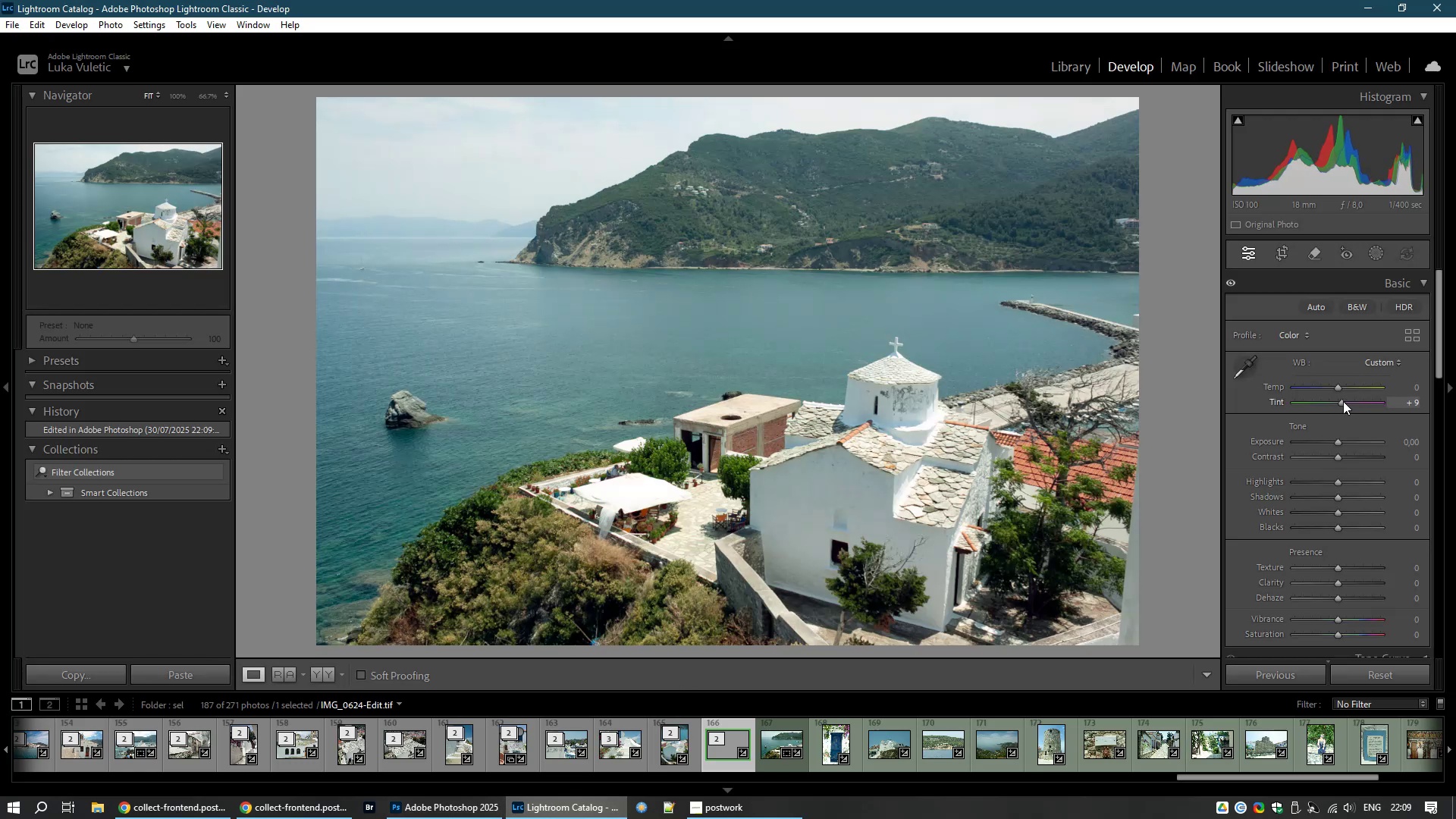 
left_click_drag(start_coordinate=[1335, 495], to_coordinate=[1358, 491])
 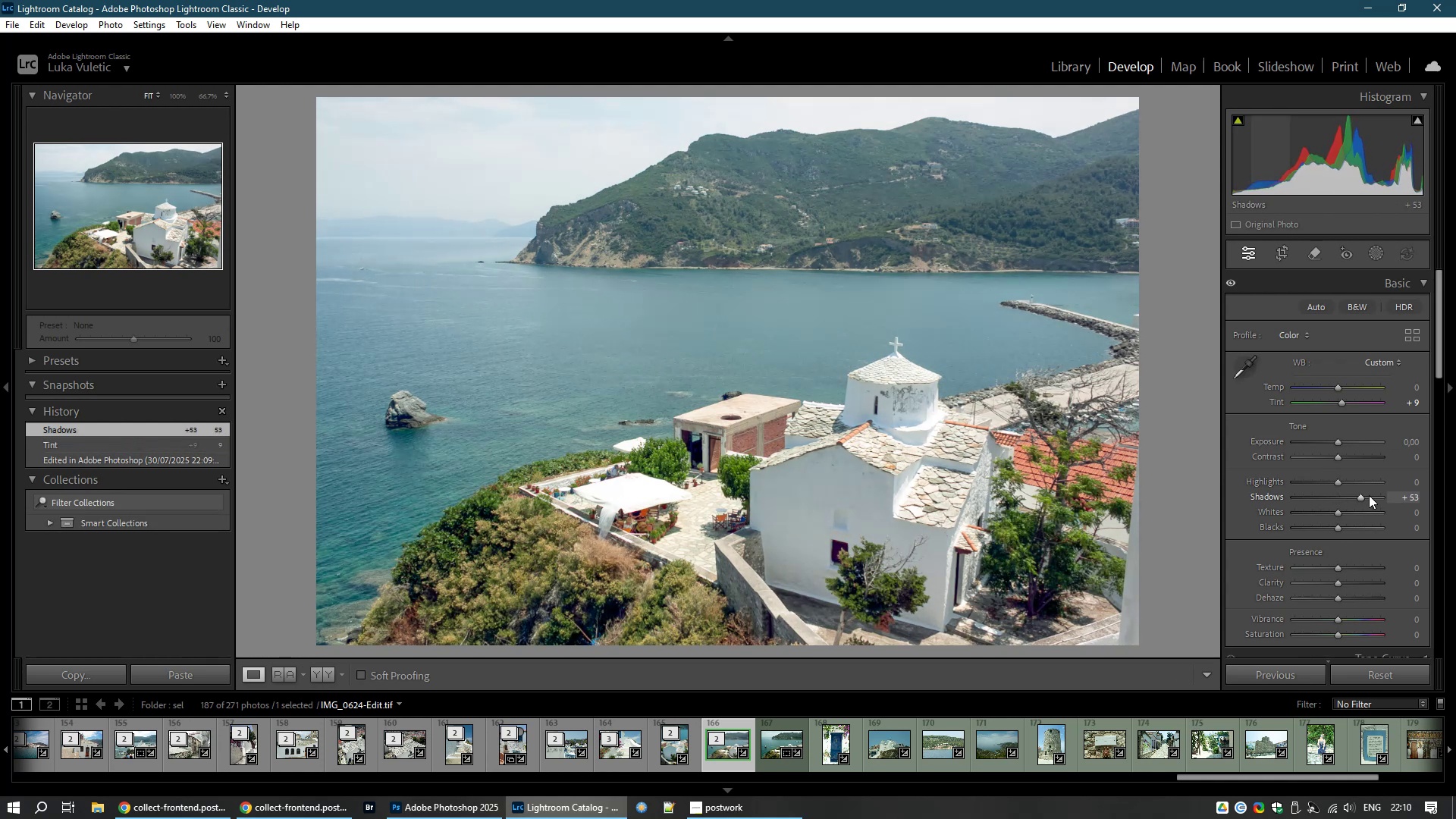 
left_click_drag(start_coordinate=[1367, 495], to_coordinate=[1359, 494])
 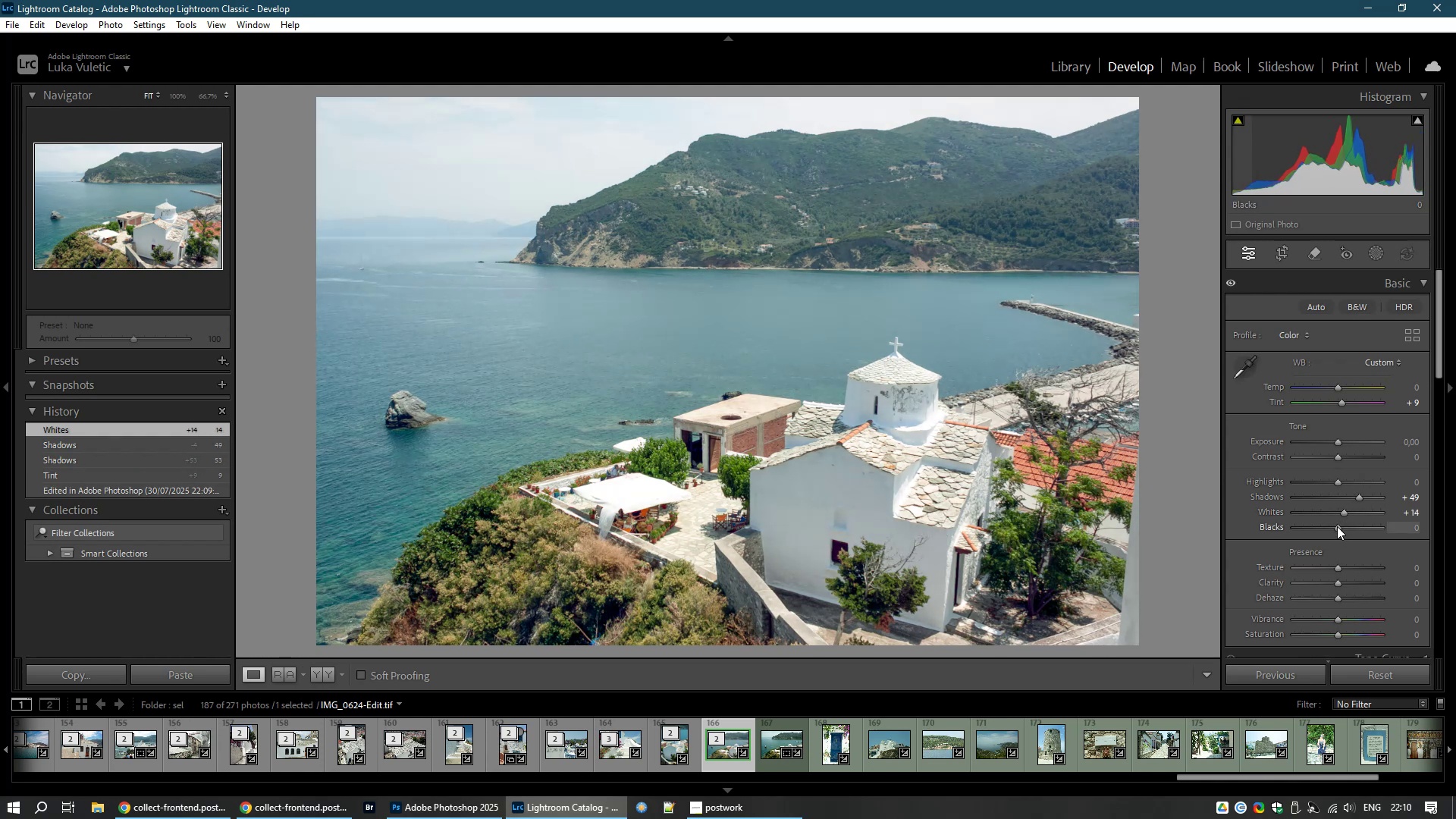 
wait(15.04)
 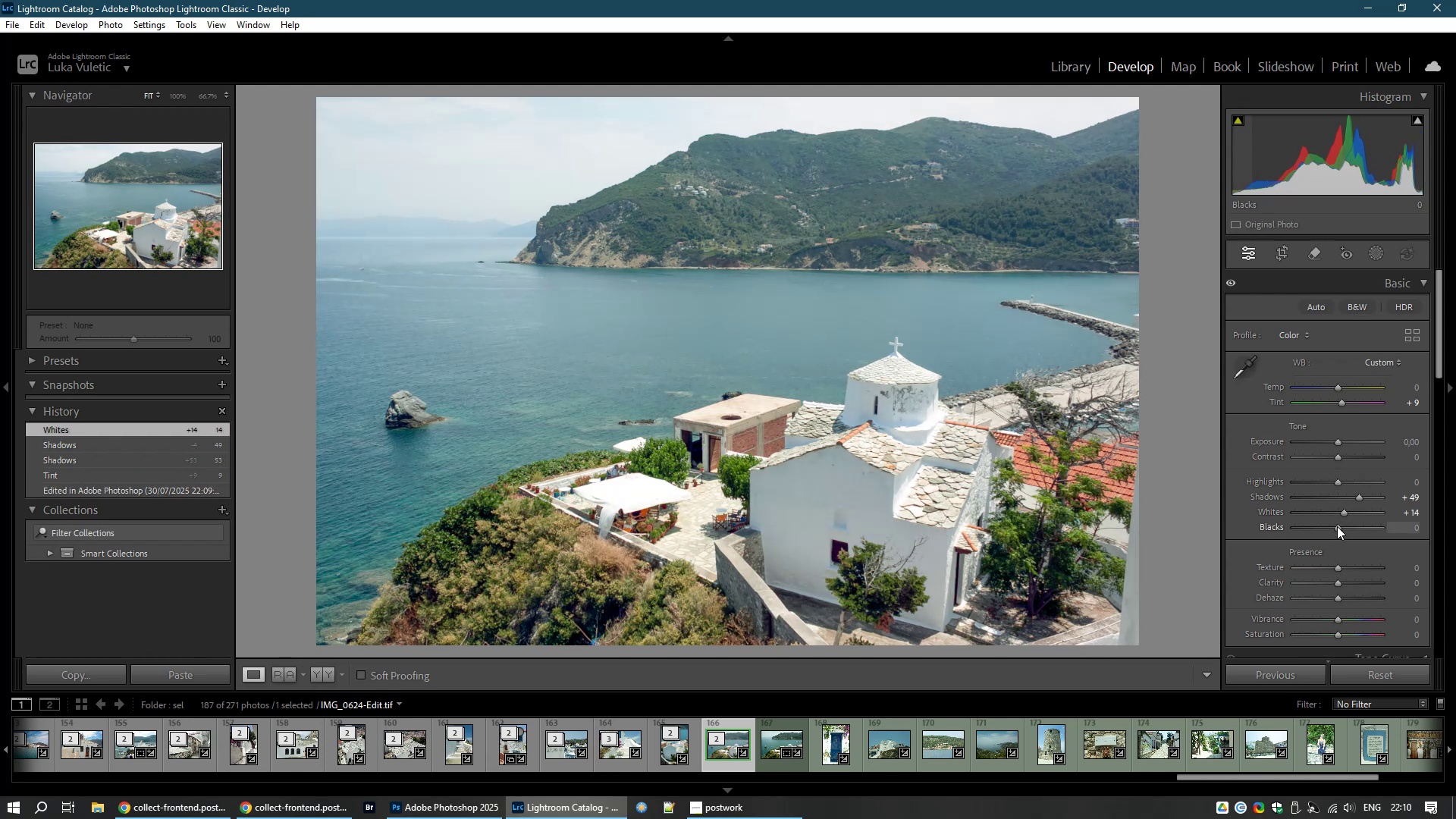 
right_click([1352, 455])
 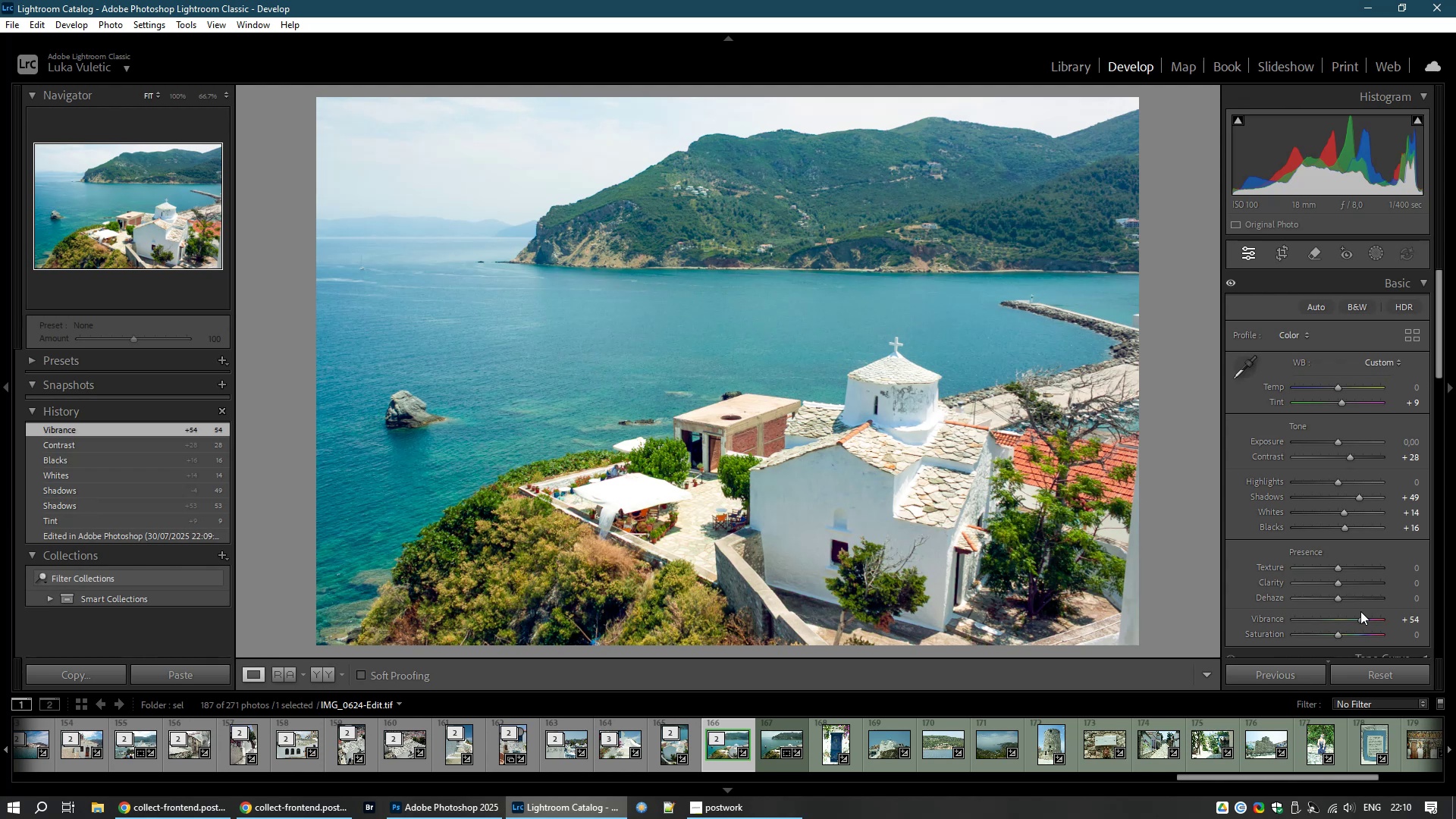 
wait(13.85)
 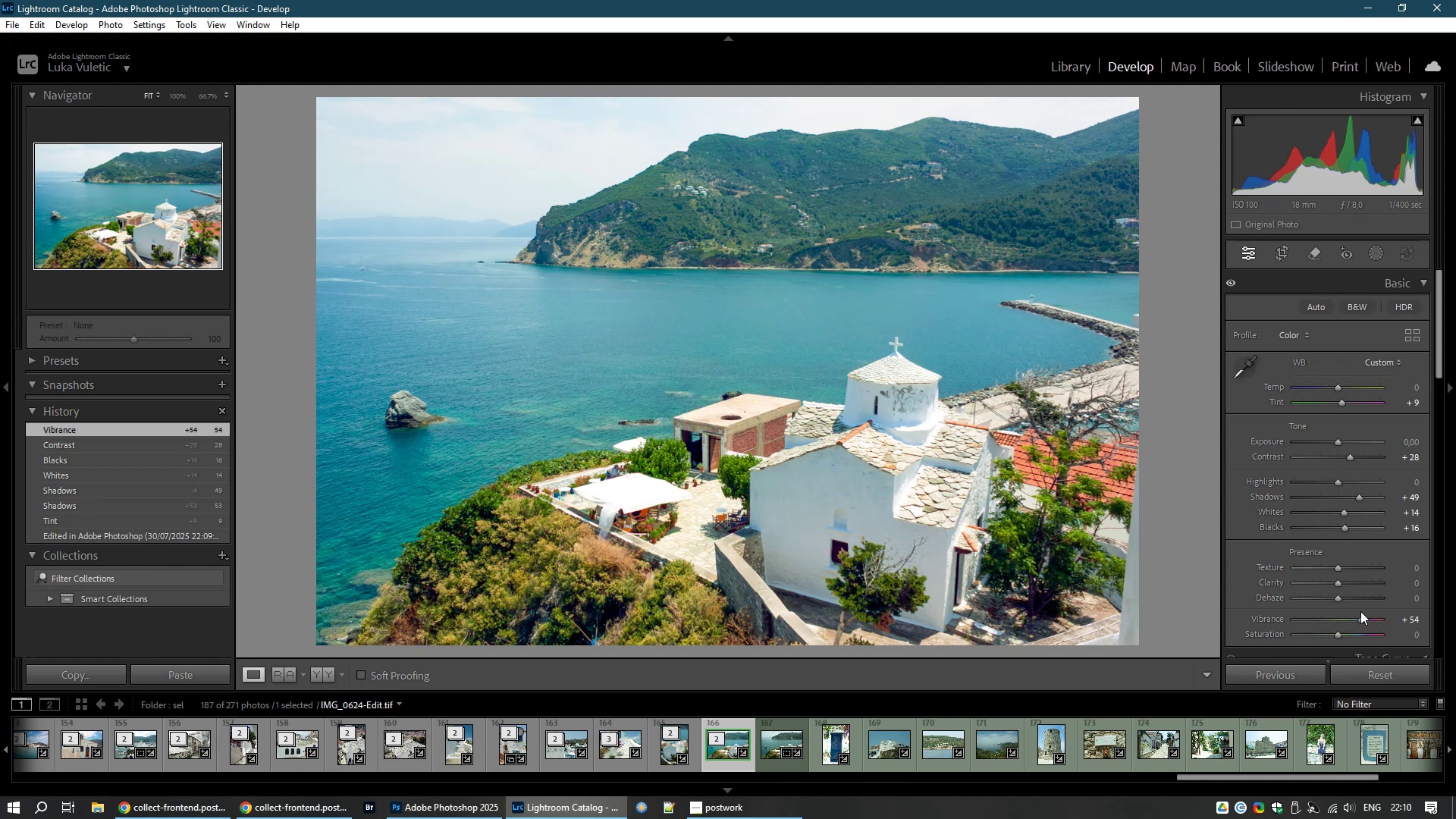 
right_click([724, 747])
 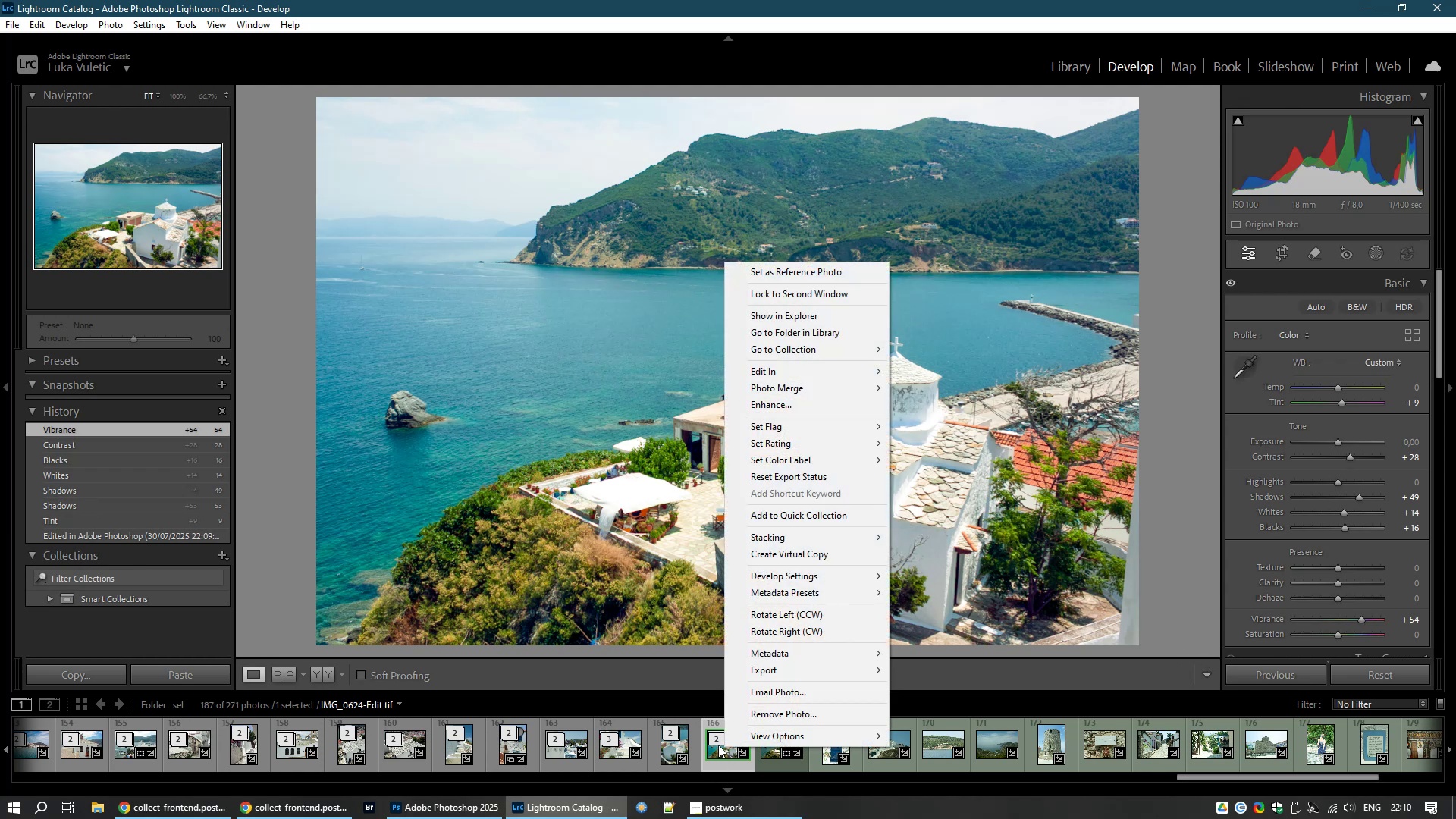 
left_click([718, 744])
 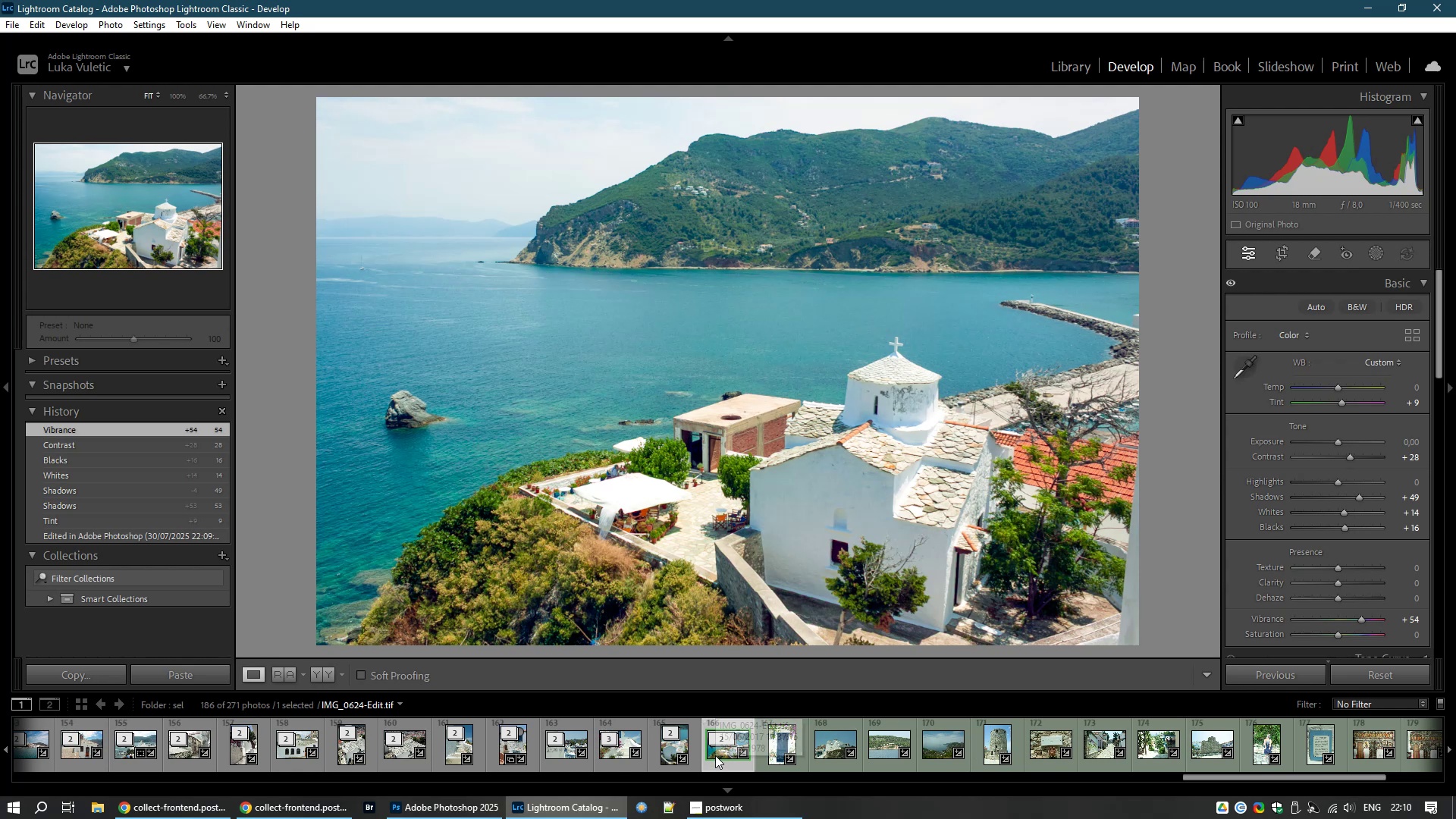 
wait(7.27)
 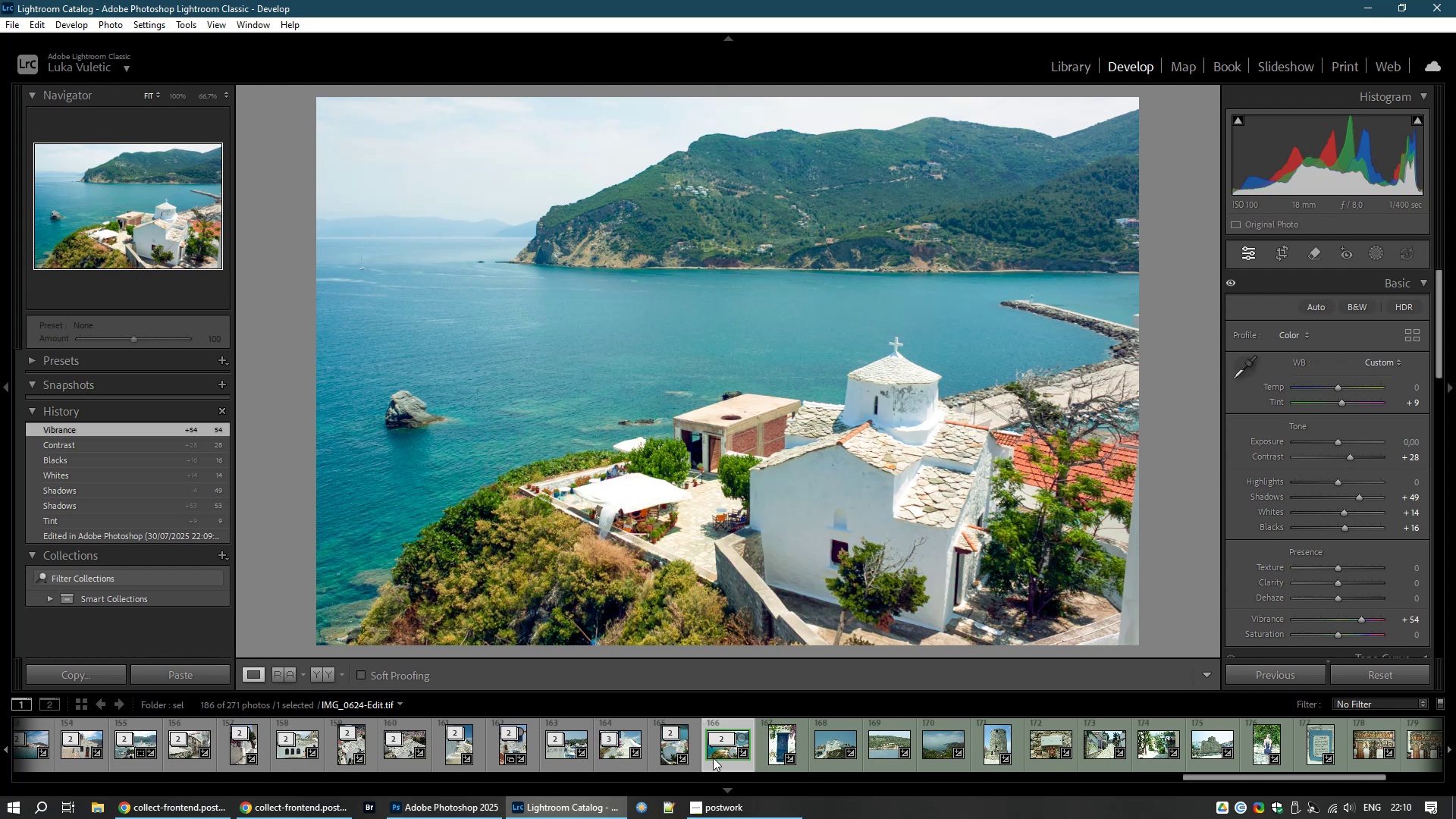 
left_click([767, 758])
 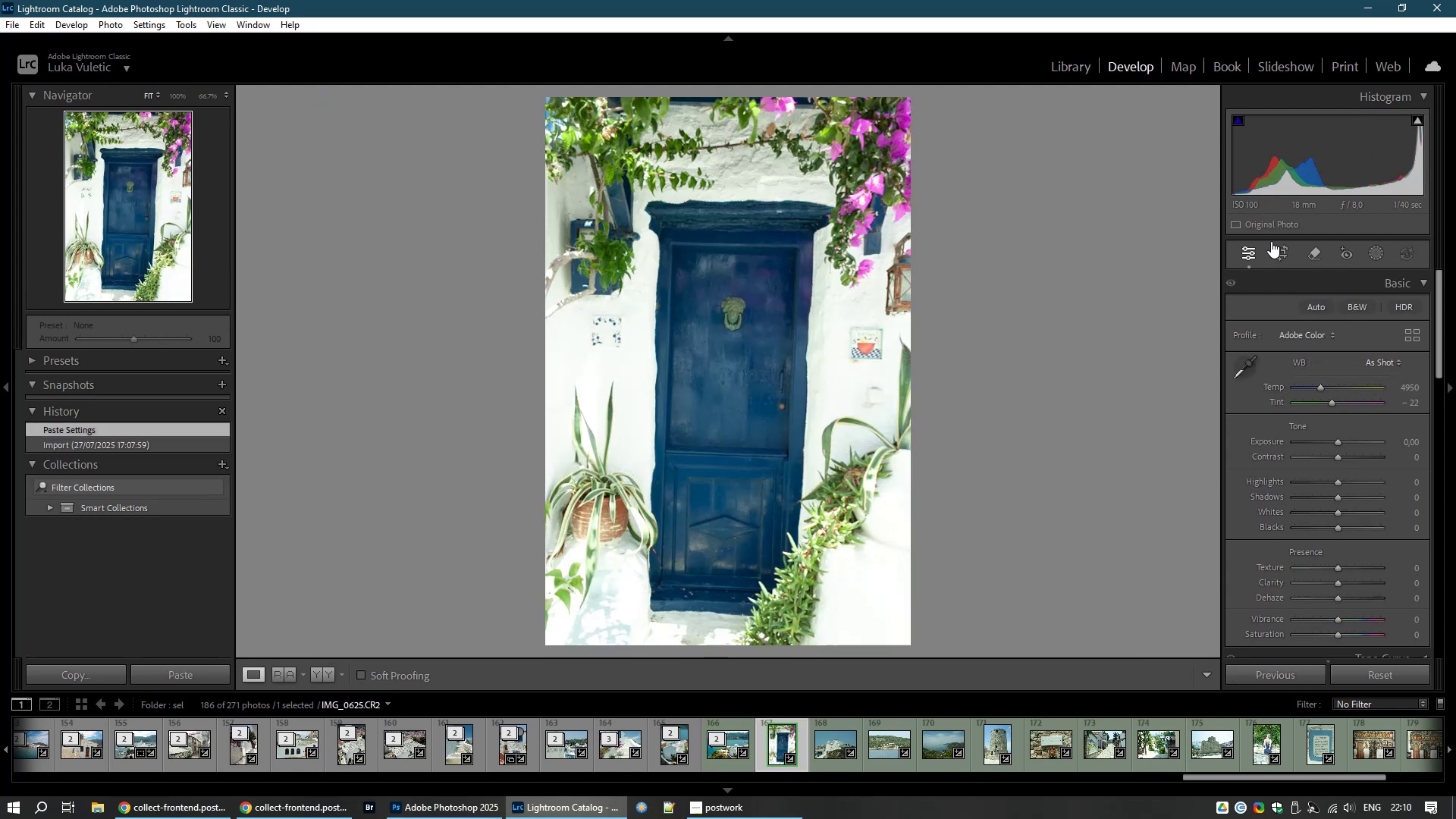 
left_click([1281, 246])
 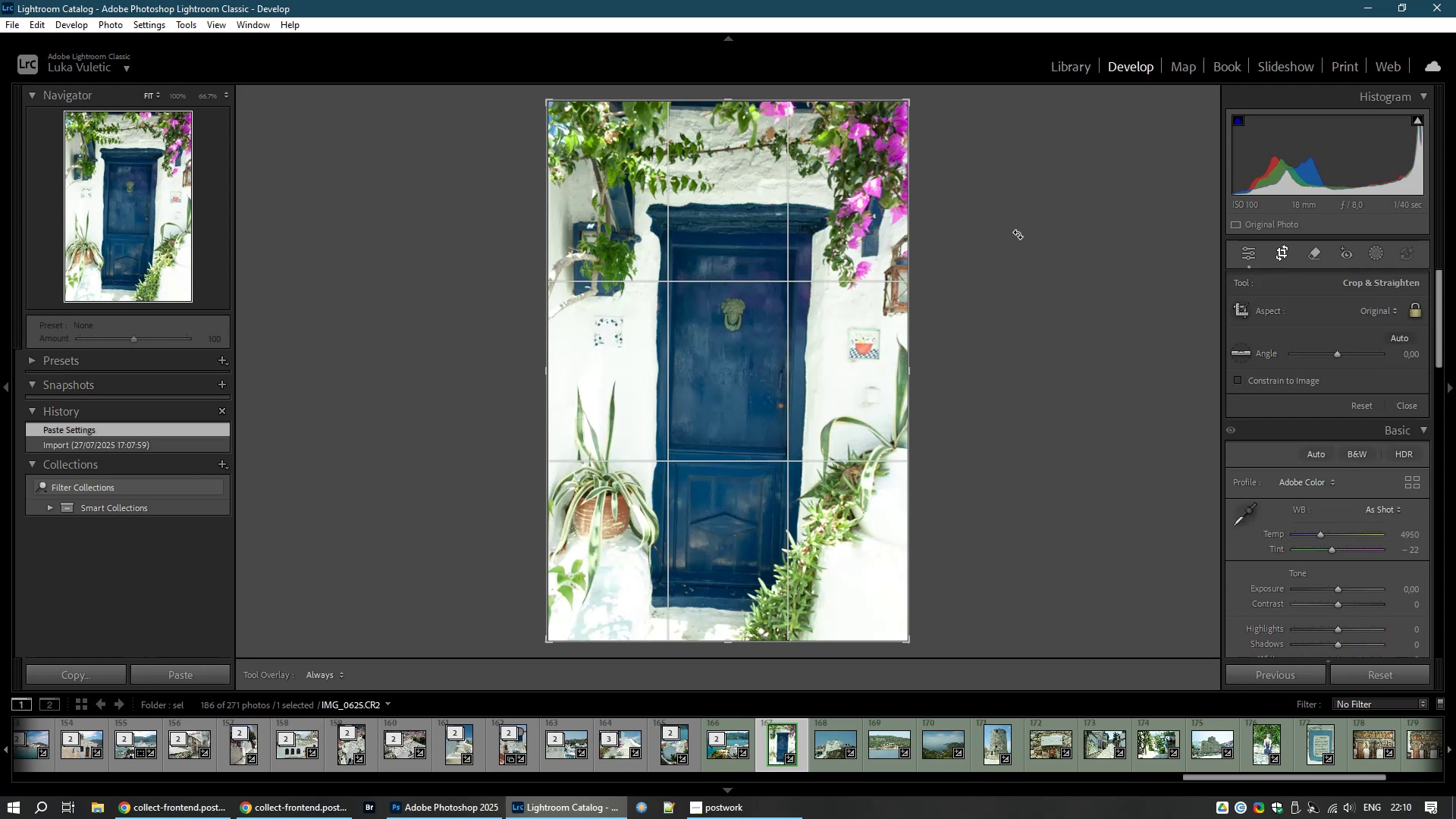 
left_click_drag(start_coordinate=[1007, 218], to_coordinate=[995, 201])
 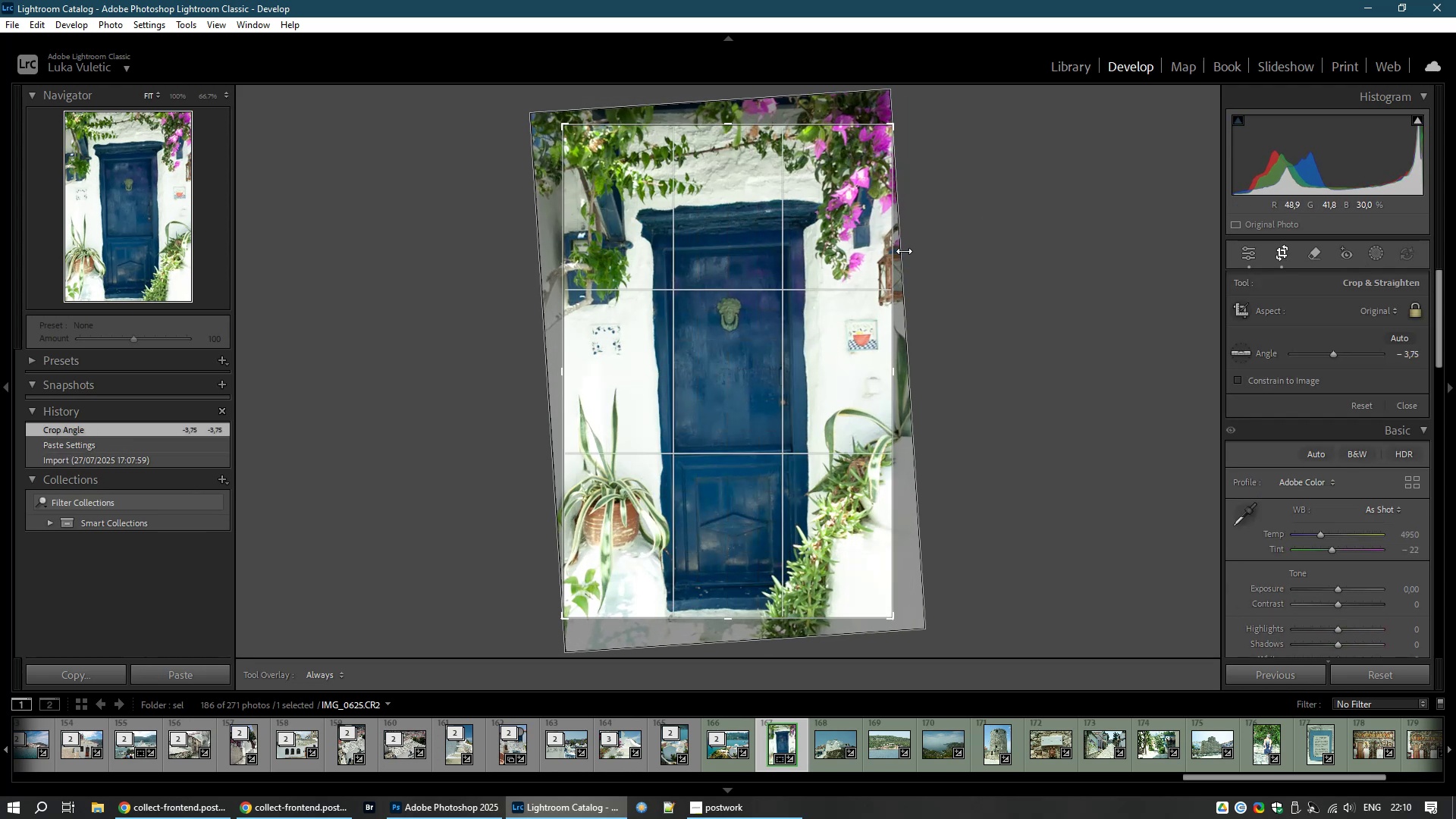 
left_click_drag(start_coordinate=[968, 220], to_coordinate=[968, 231])
 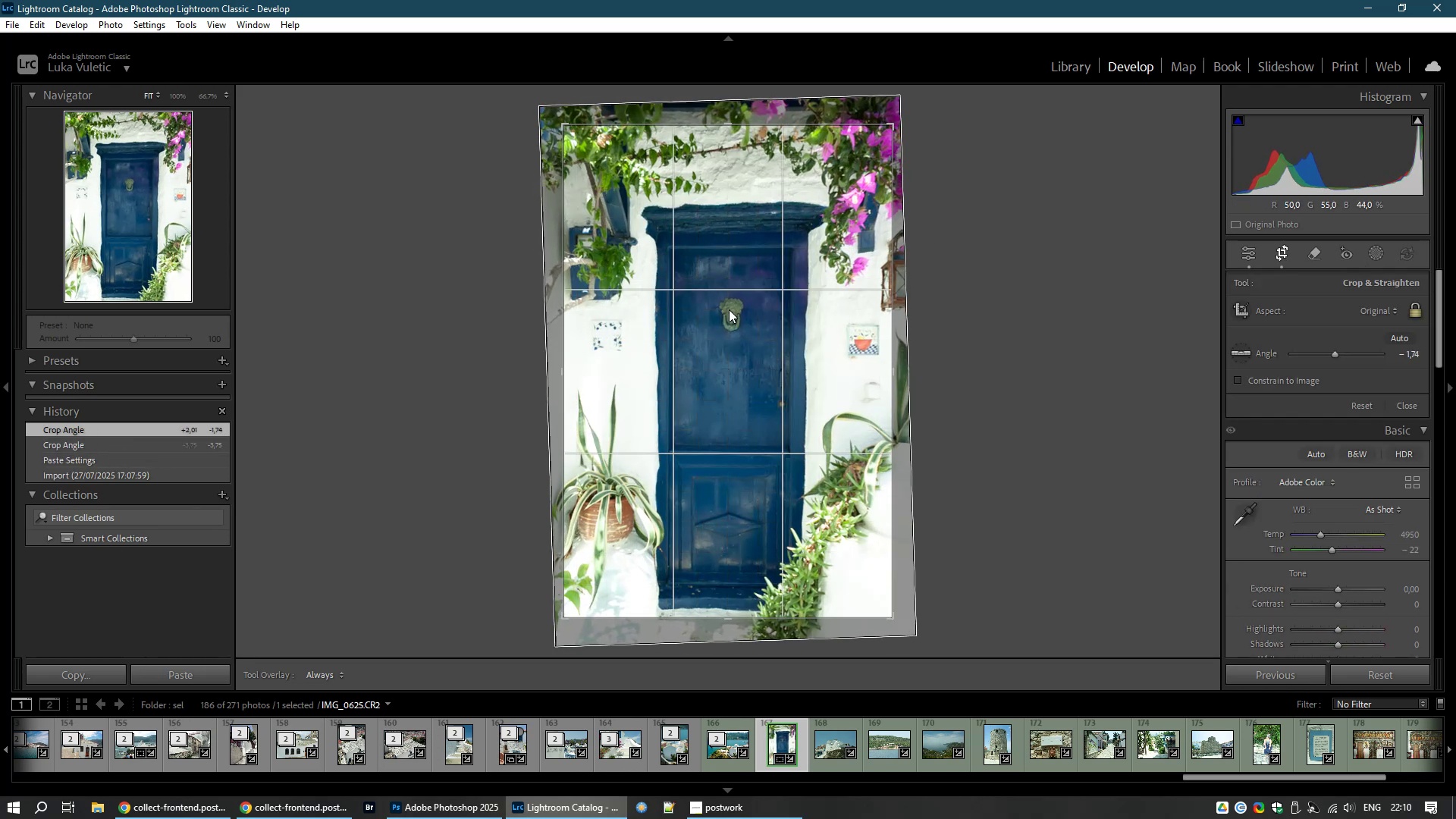 
double_click([729, 309])
 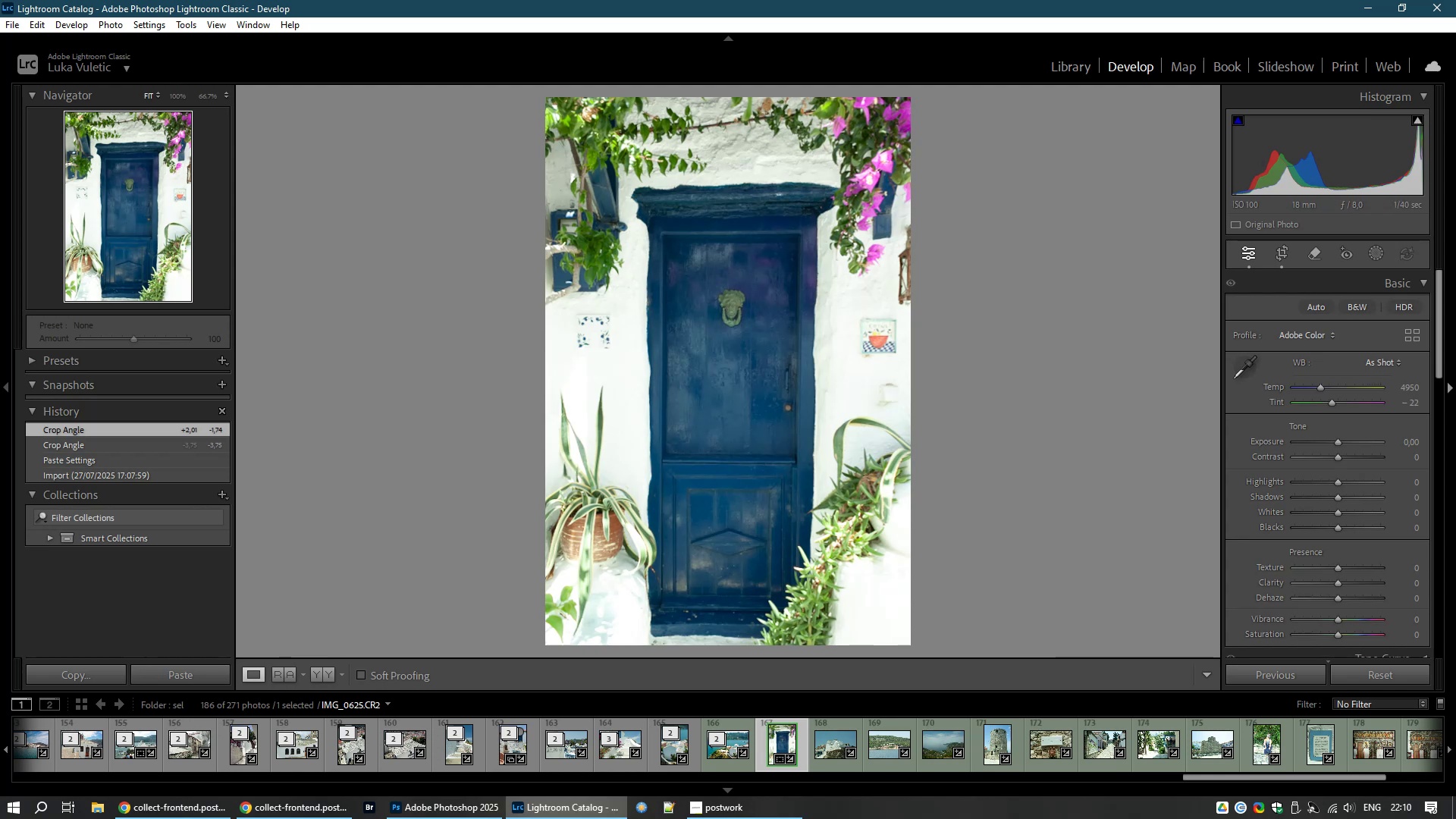 
left_click([1288, 248])
 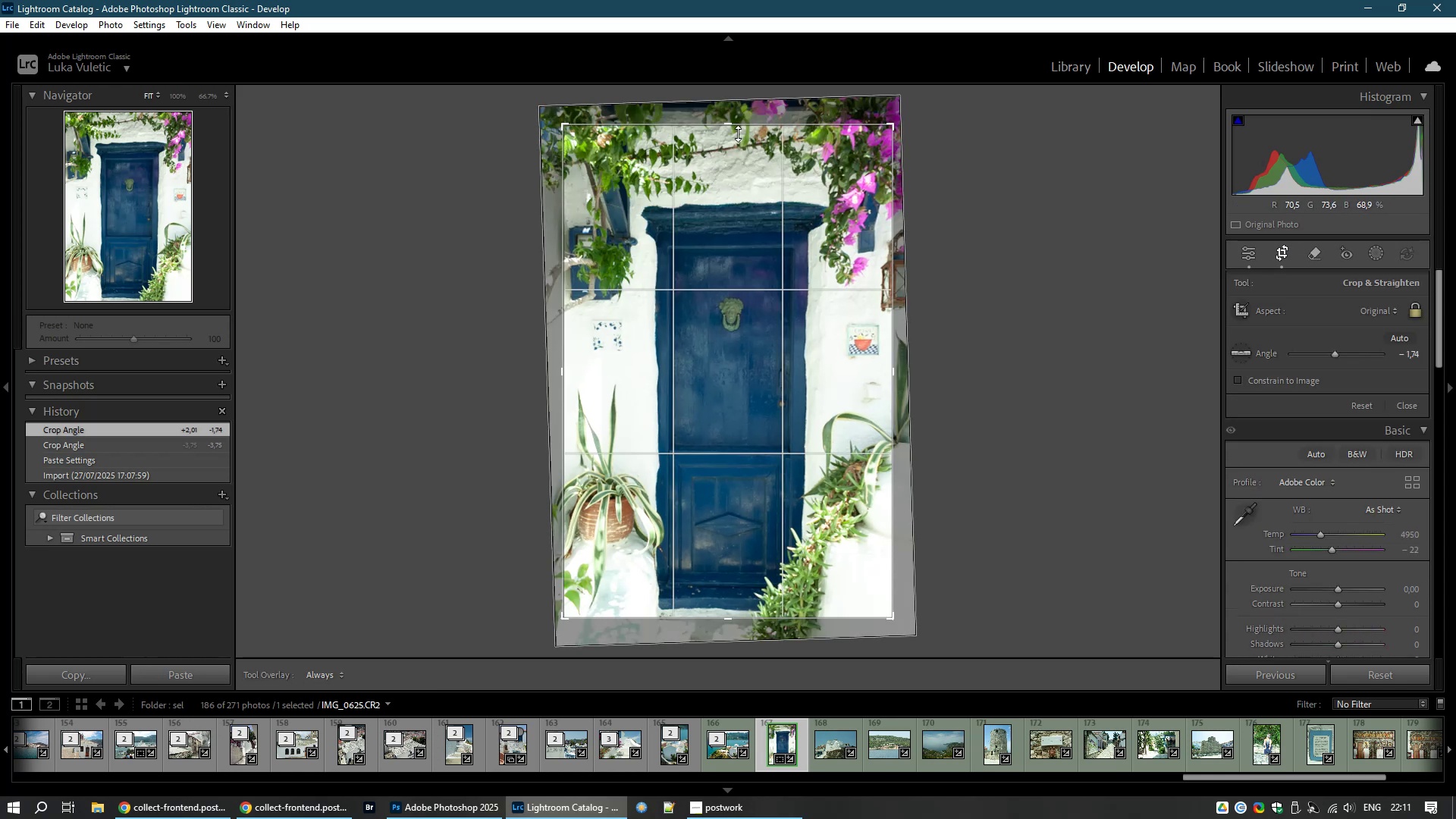 
left_click_drag(start_coordinate=[728, 130], to_coordinate=[725, 158])
 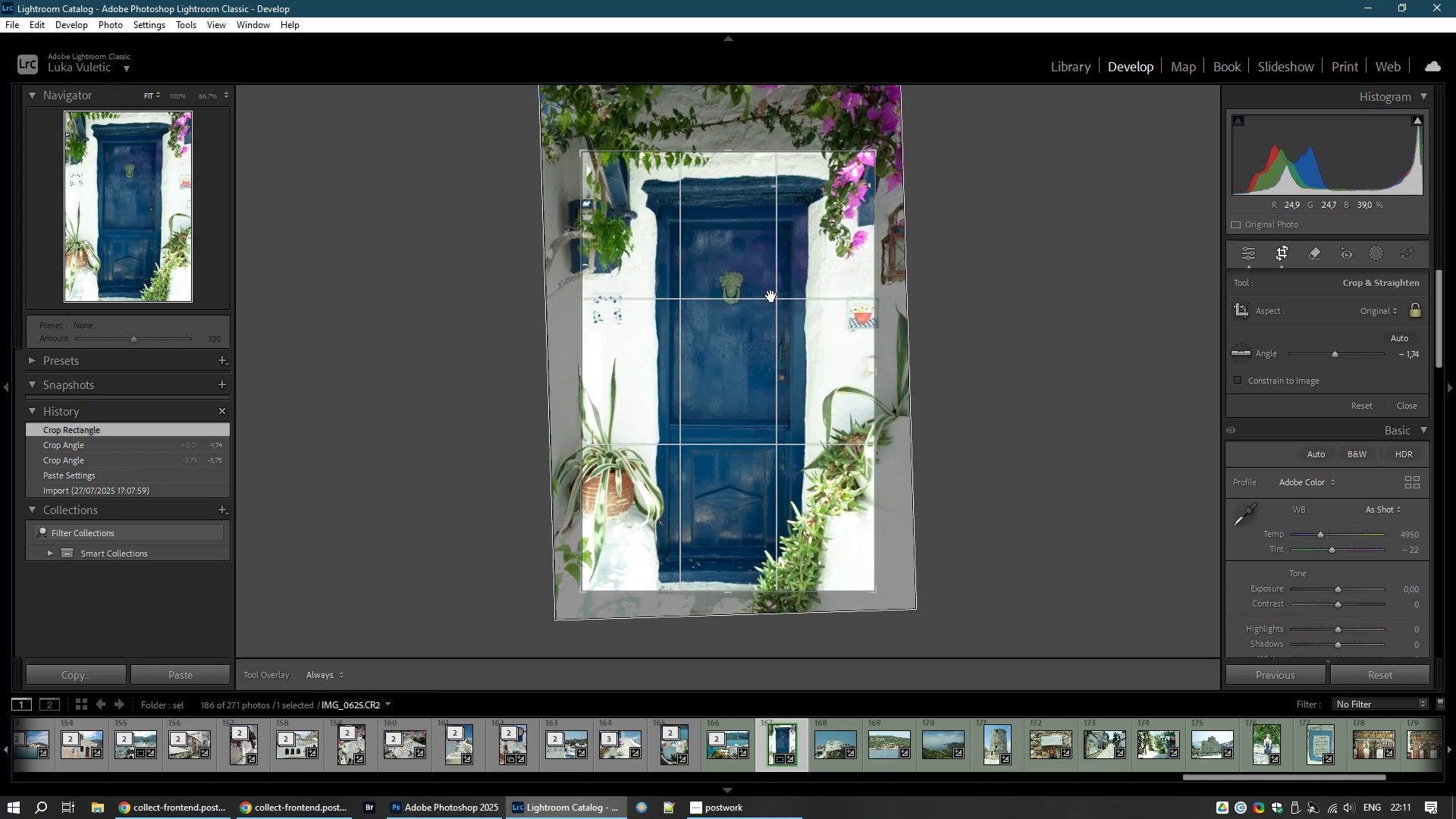 
left_click_drag(start_coordinate=[771, 296], to_coordinate=[790, 298])
 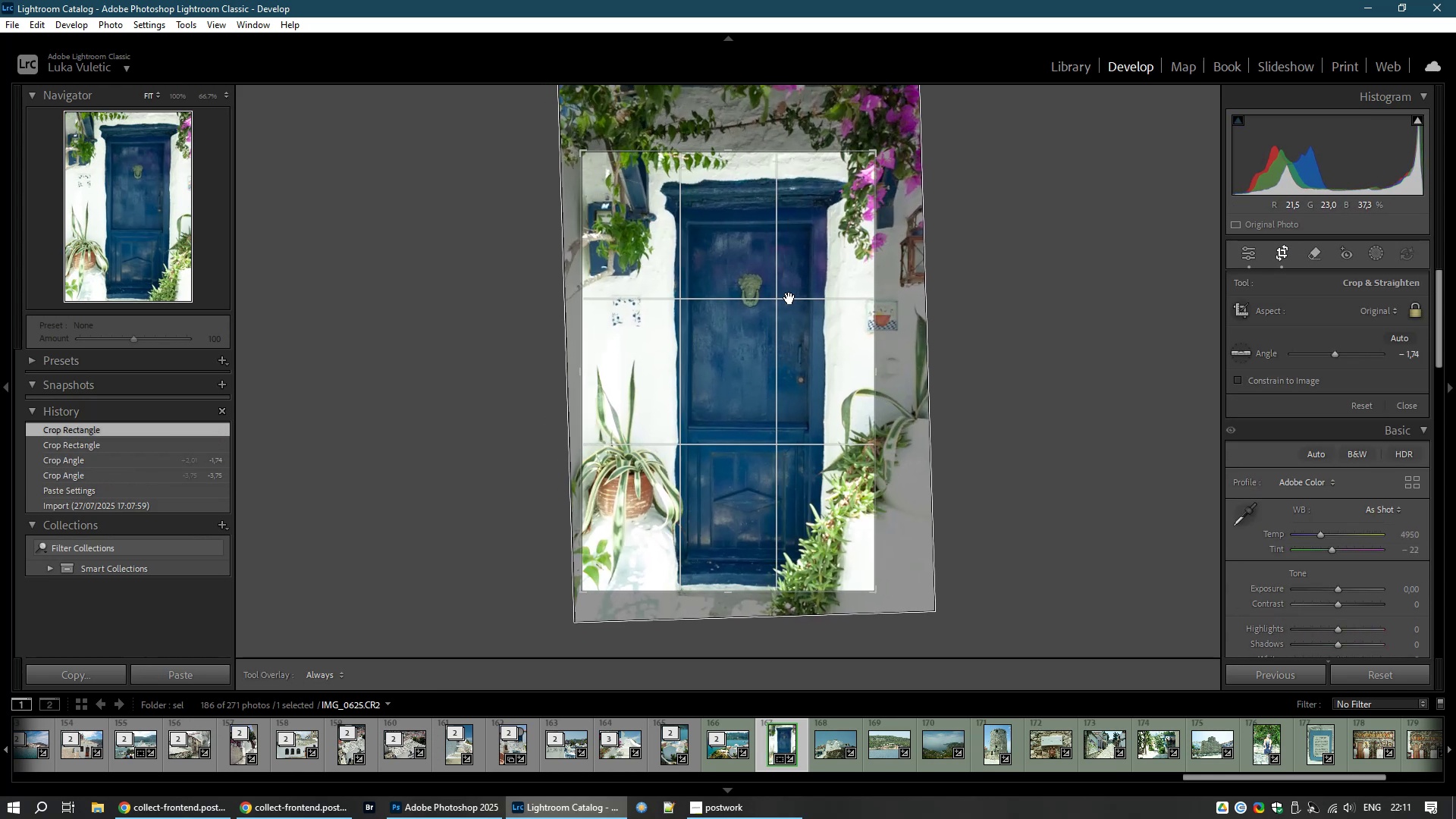 
left_click([789, 298])
 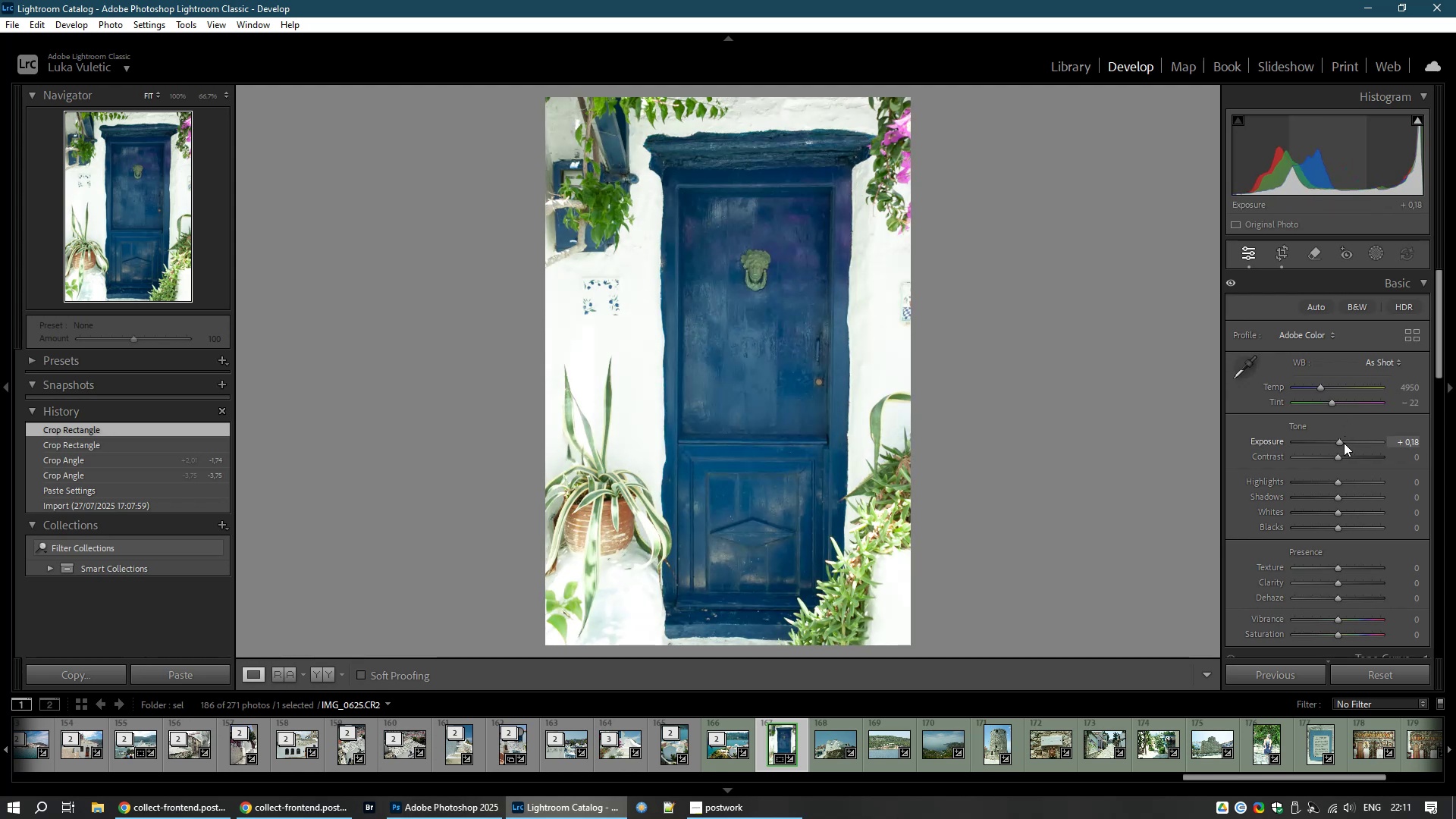 
wait(13.42)
 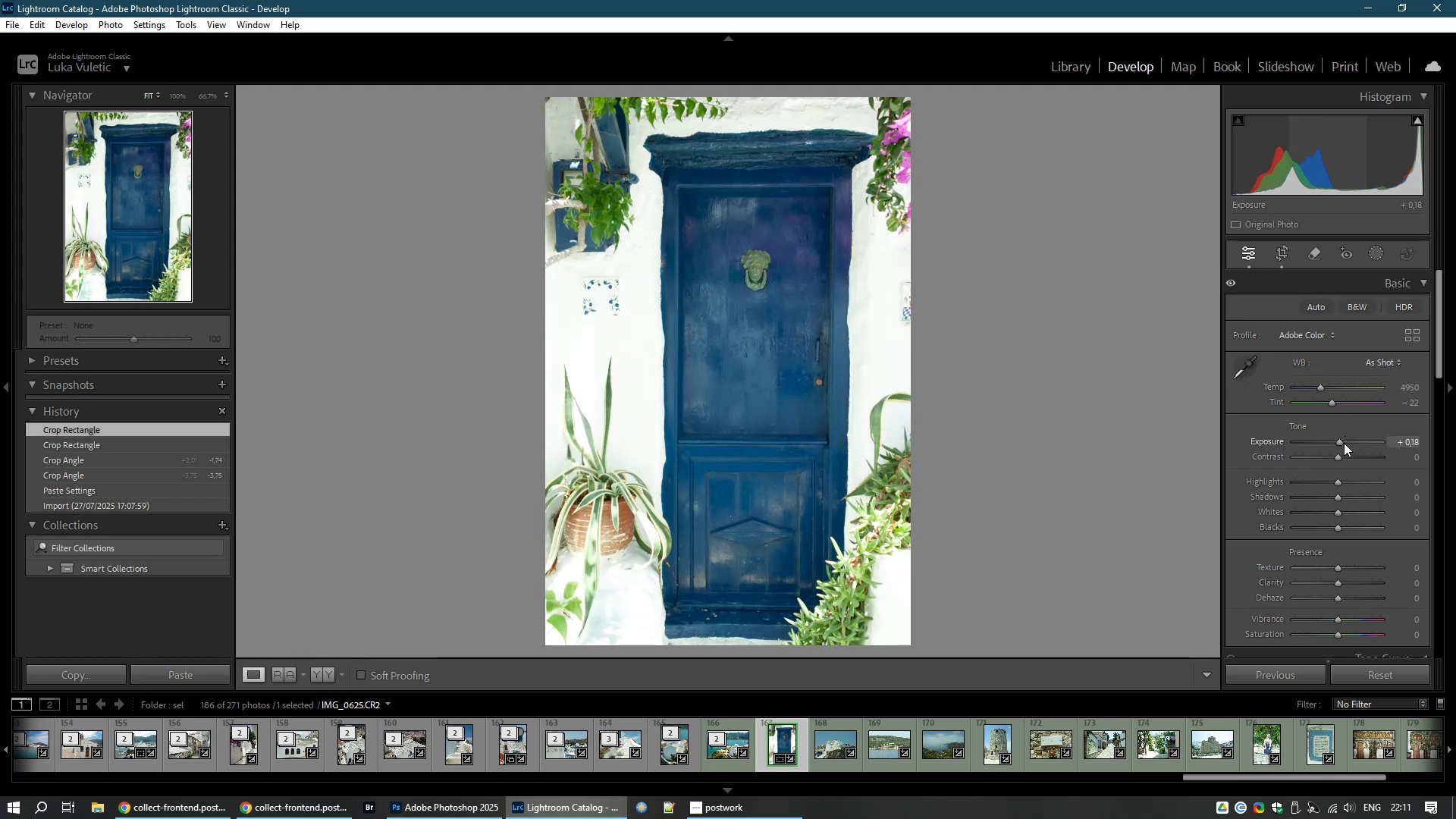 
left_click_drag(start_coordinate=[1341, 455], to_coordinate=[1350, 453])
 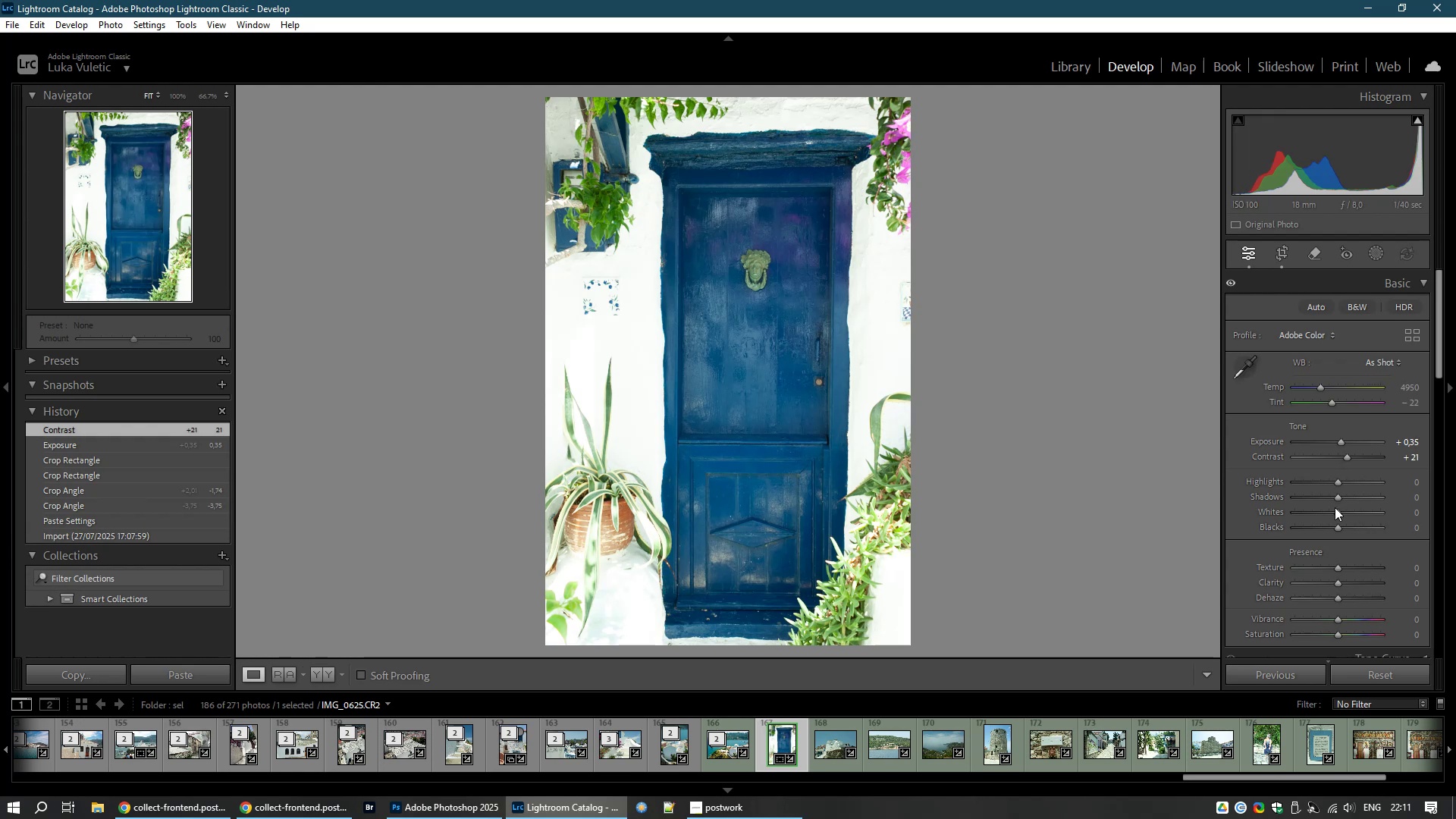 
wait(7.51)
 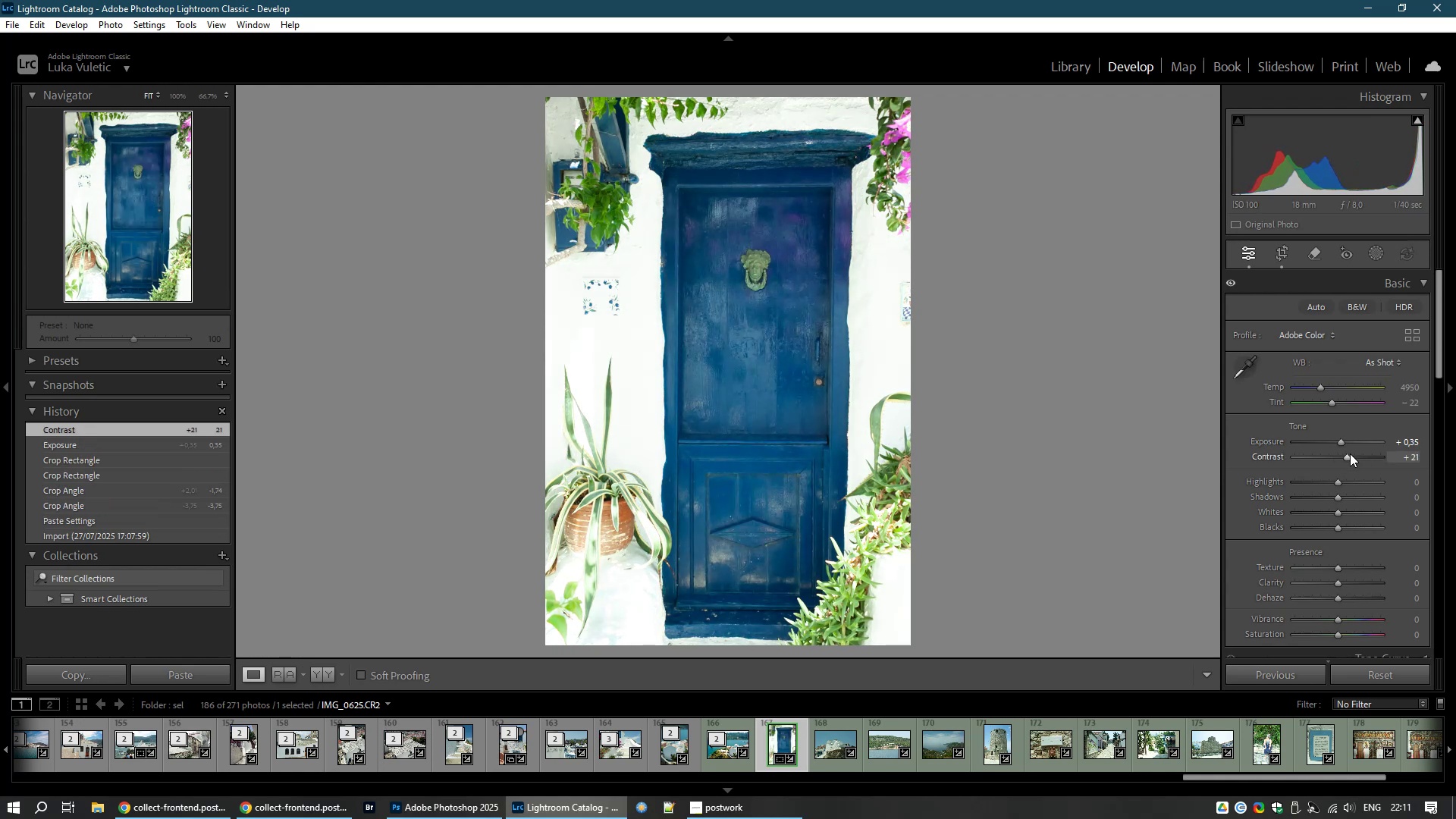 
left_click_drag(start_coordinate=[1335, 483], to_coordinate=[1248, 491])
 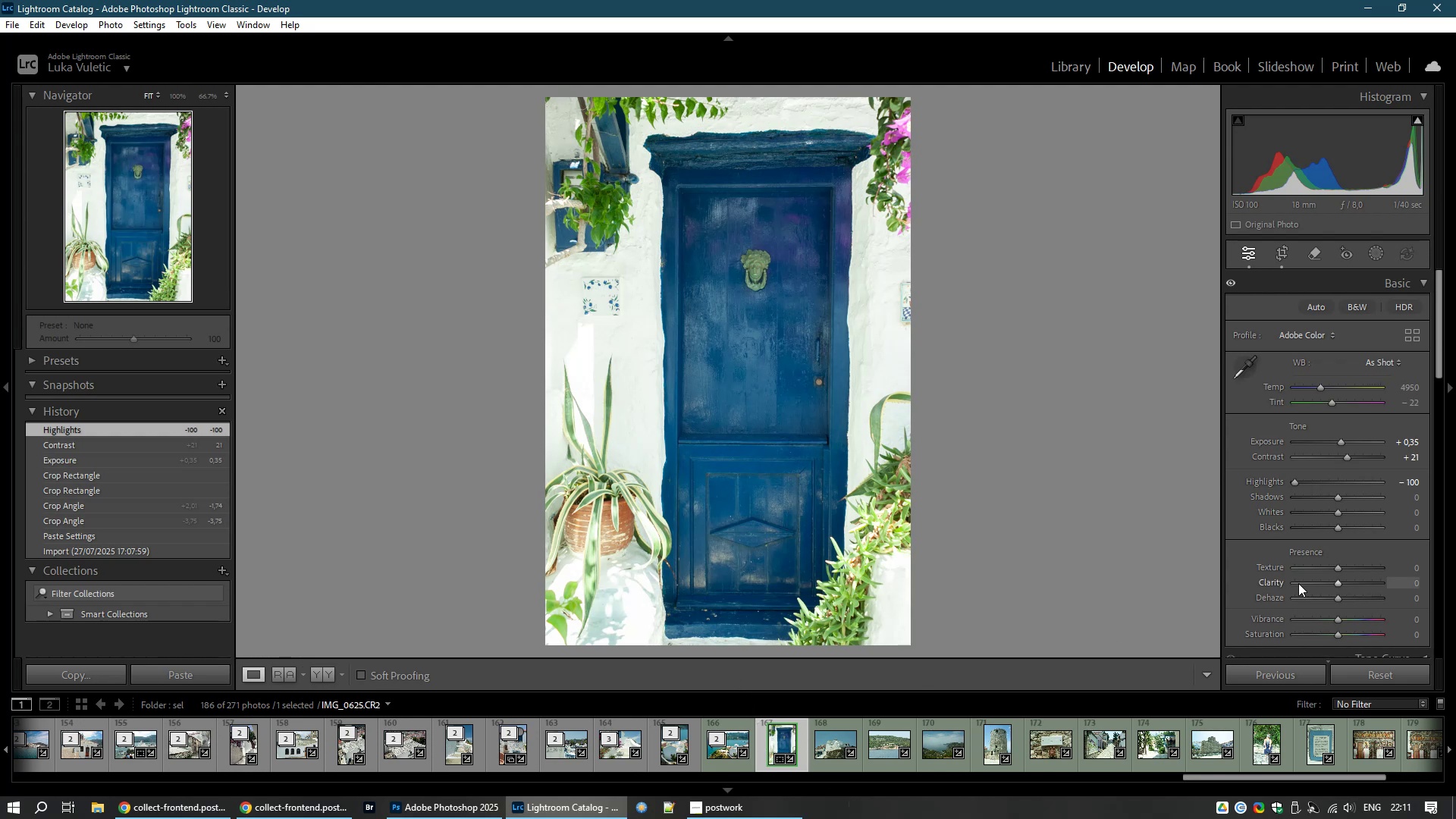 
wait(5.3)
 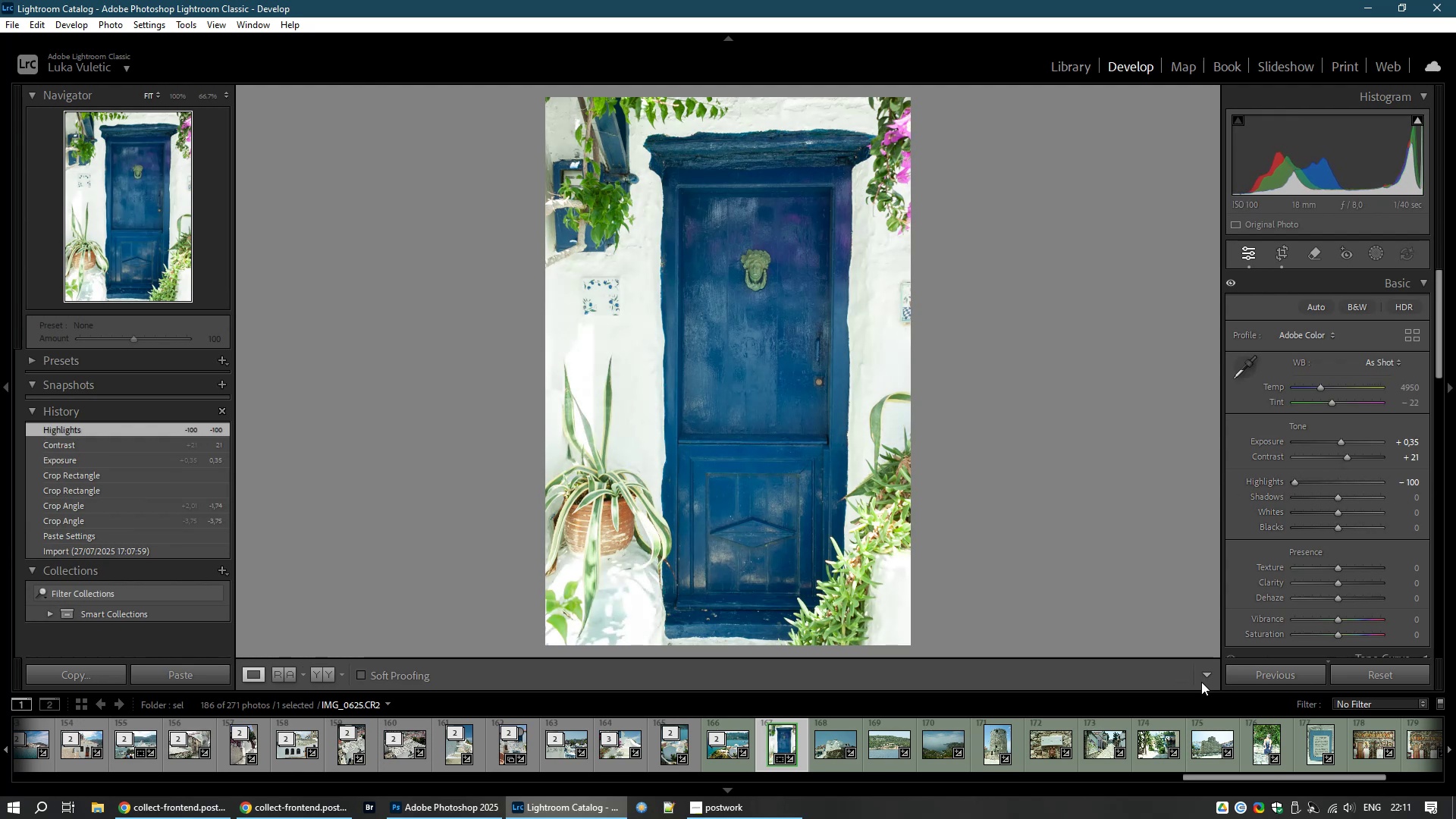 
left_click_drag(start_coordinate=[1337, 512], to_coordinate=[1307, 516])
 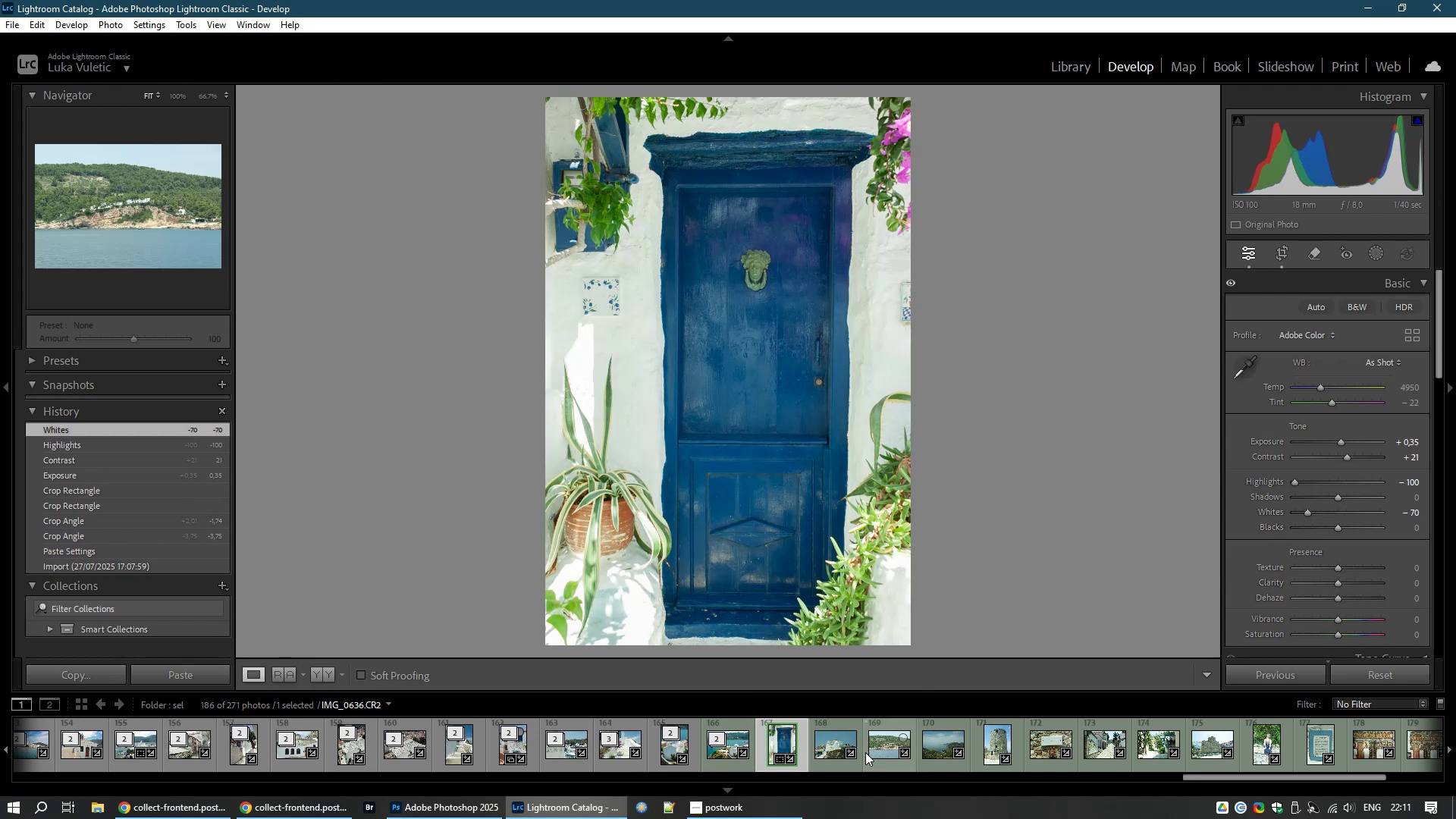 
wait(7.55)
 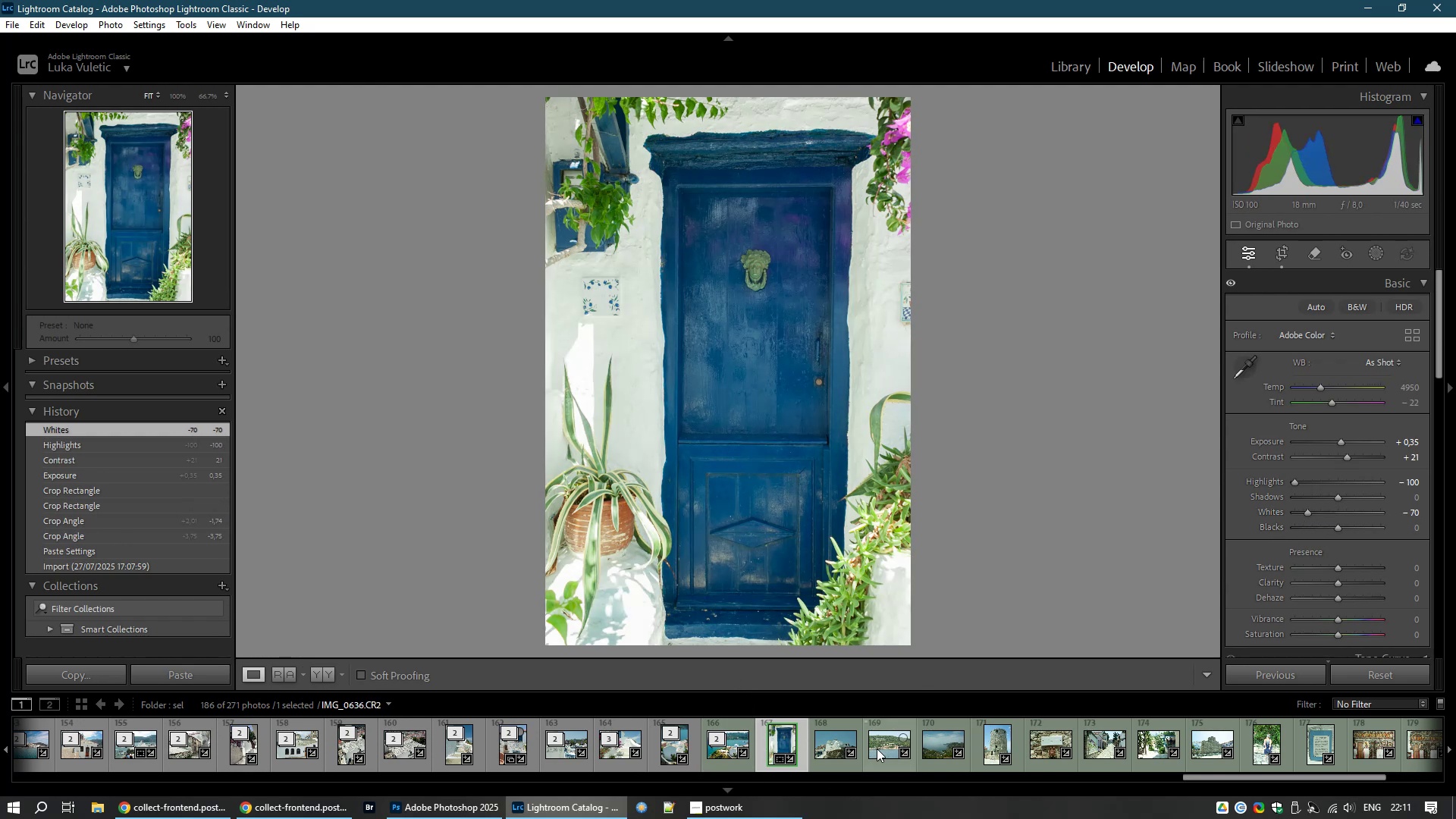 
left_click([195, 806])
 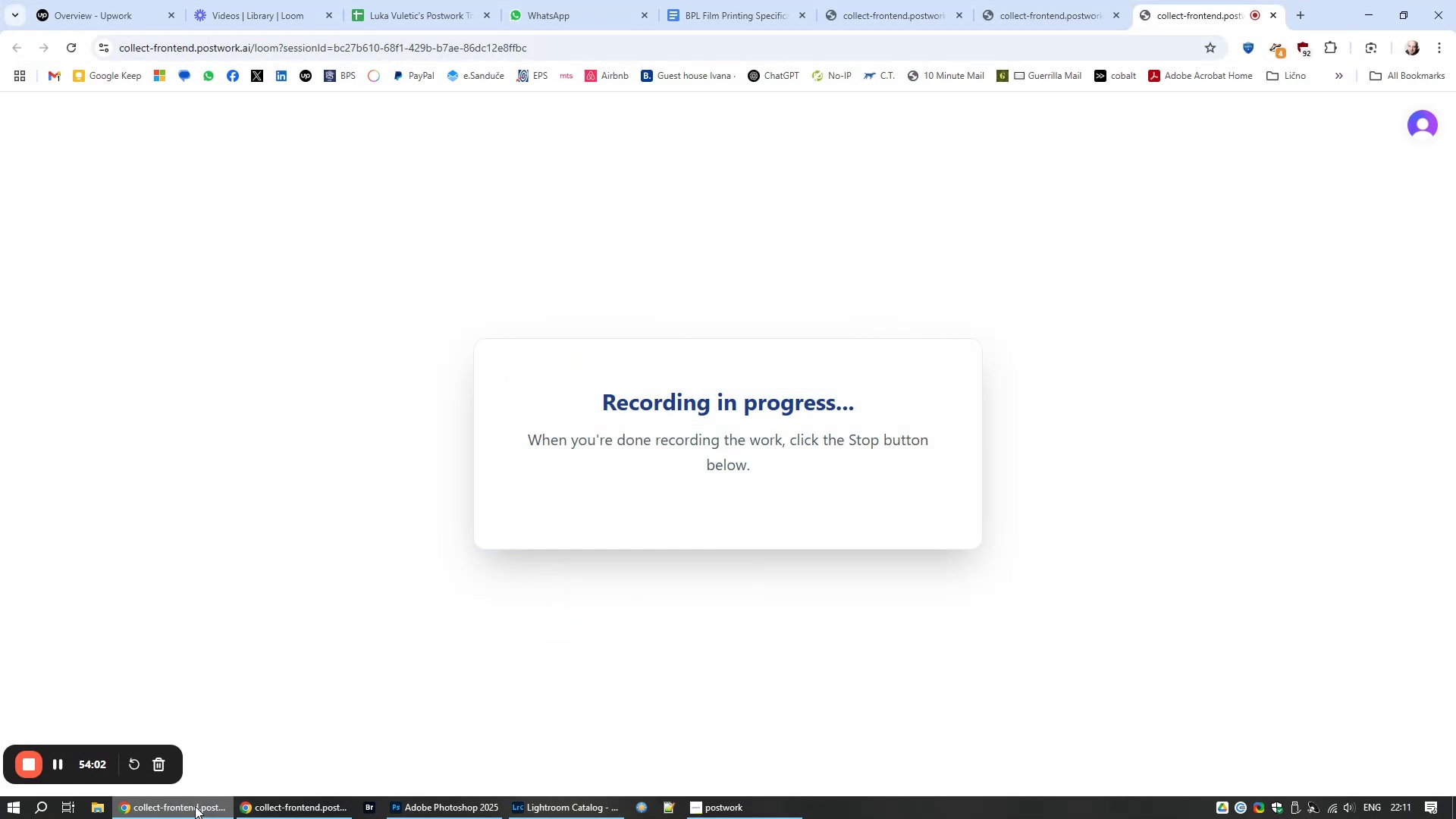 
left_click([195, 806])
 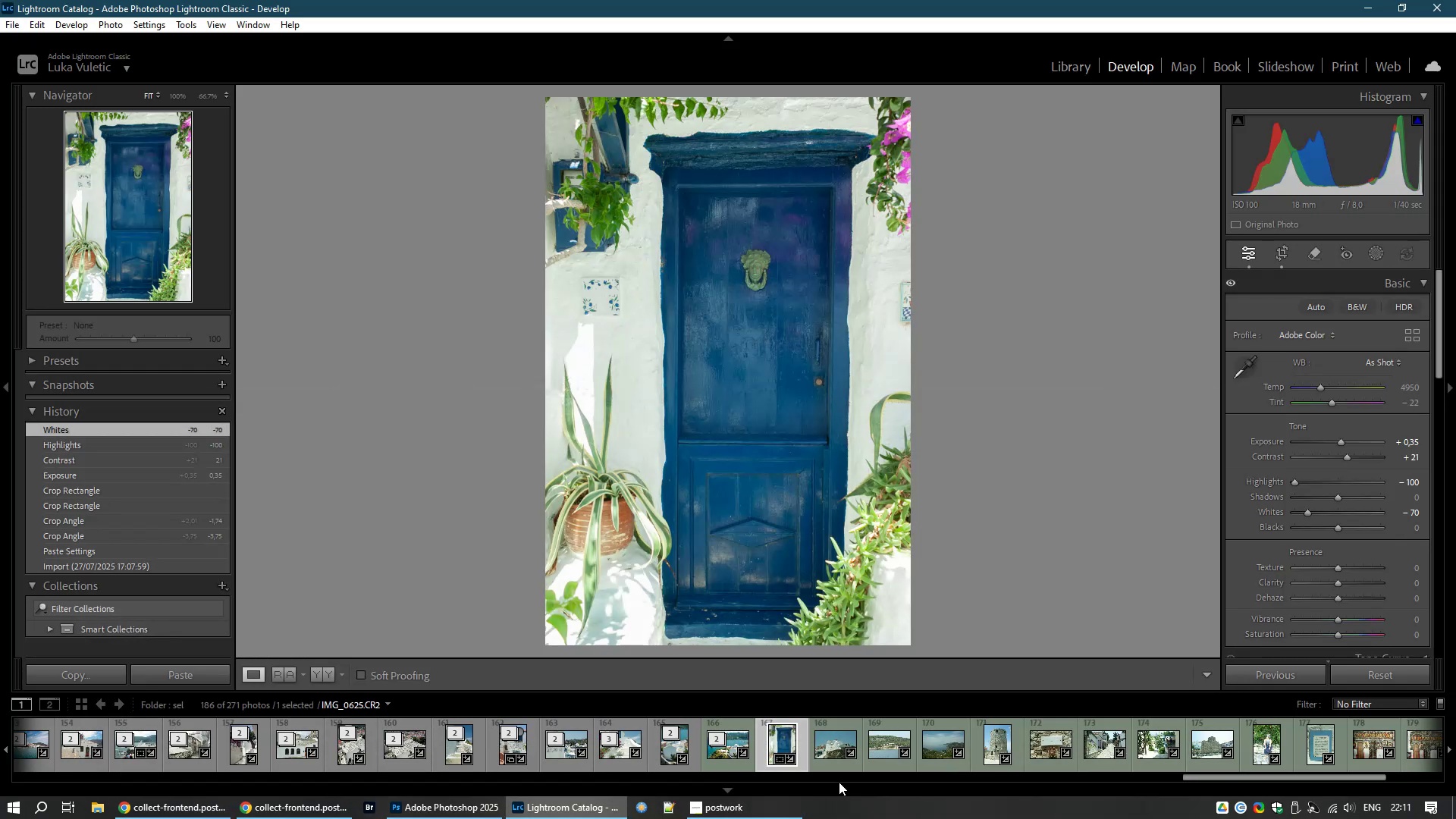 
wait(9.53)
 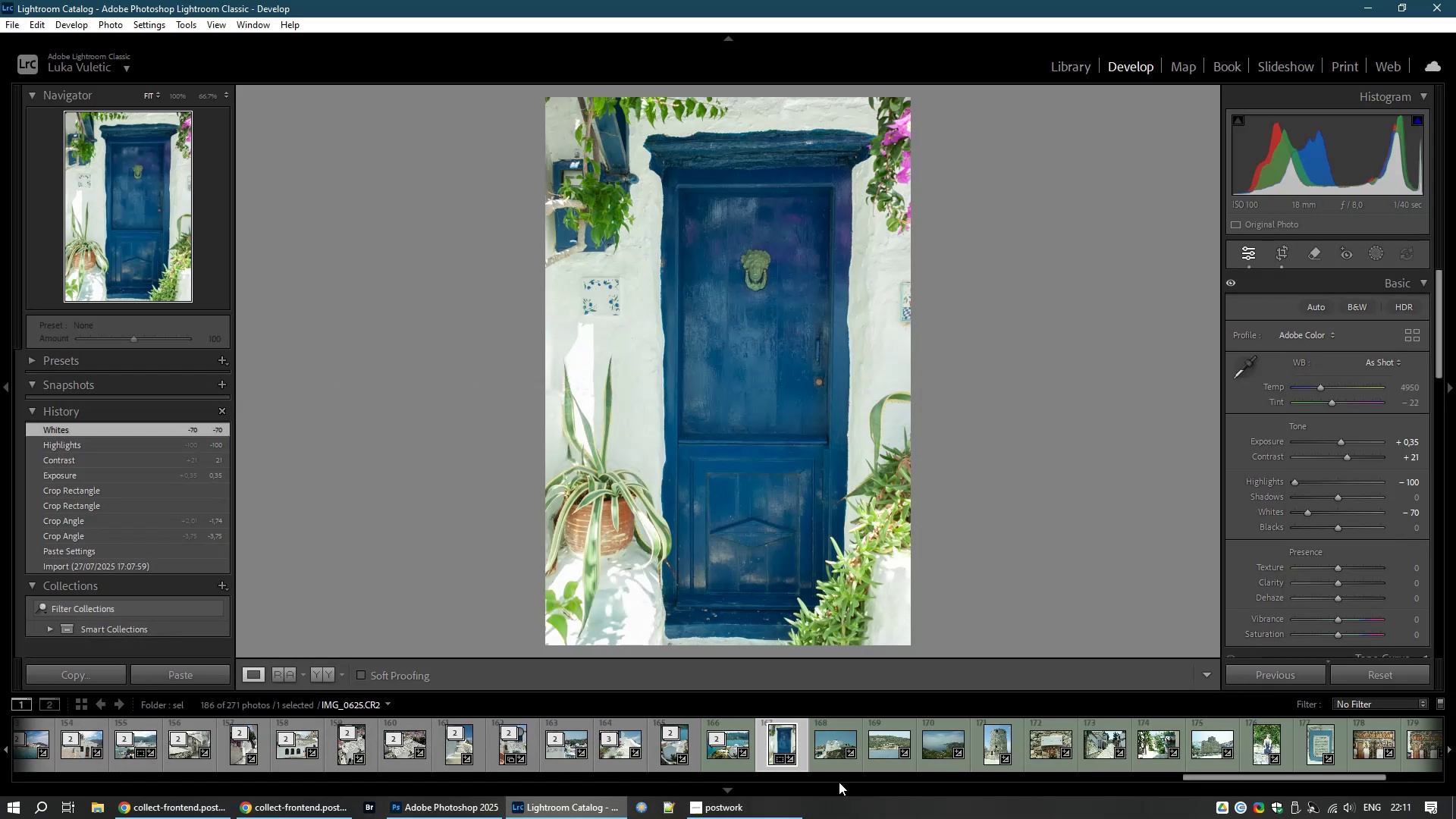 
left_click([819, 750])
 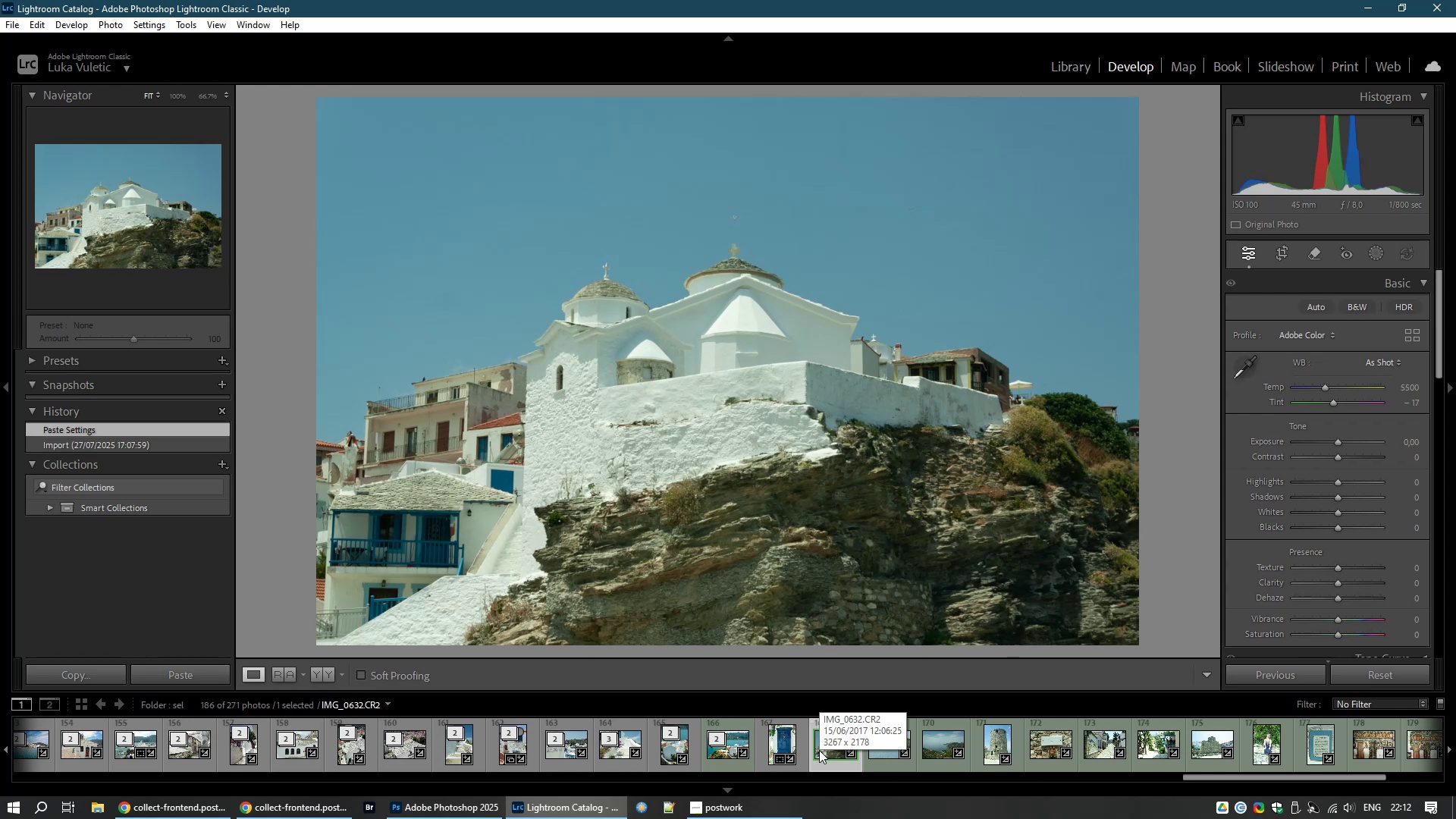 
wait(15.88)
 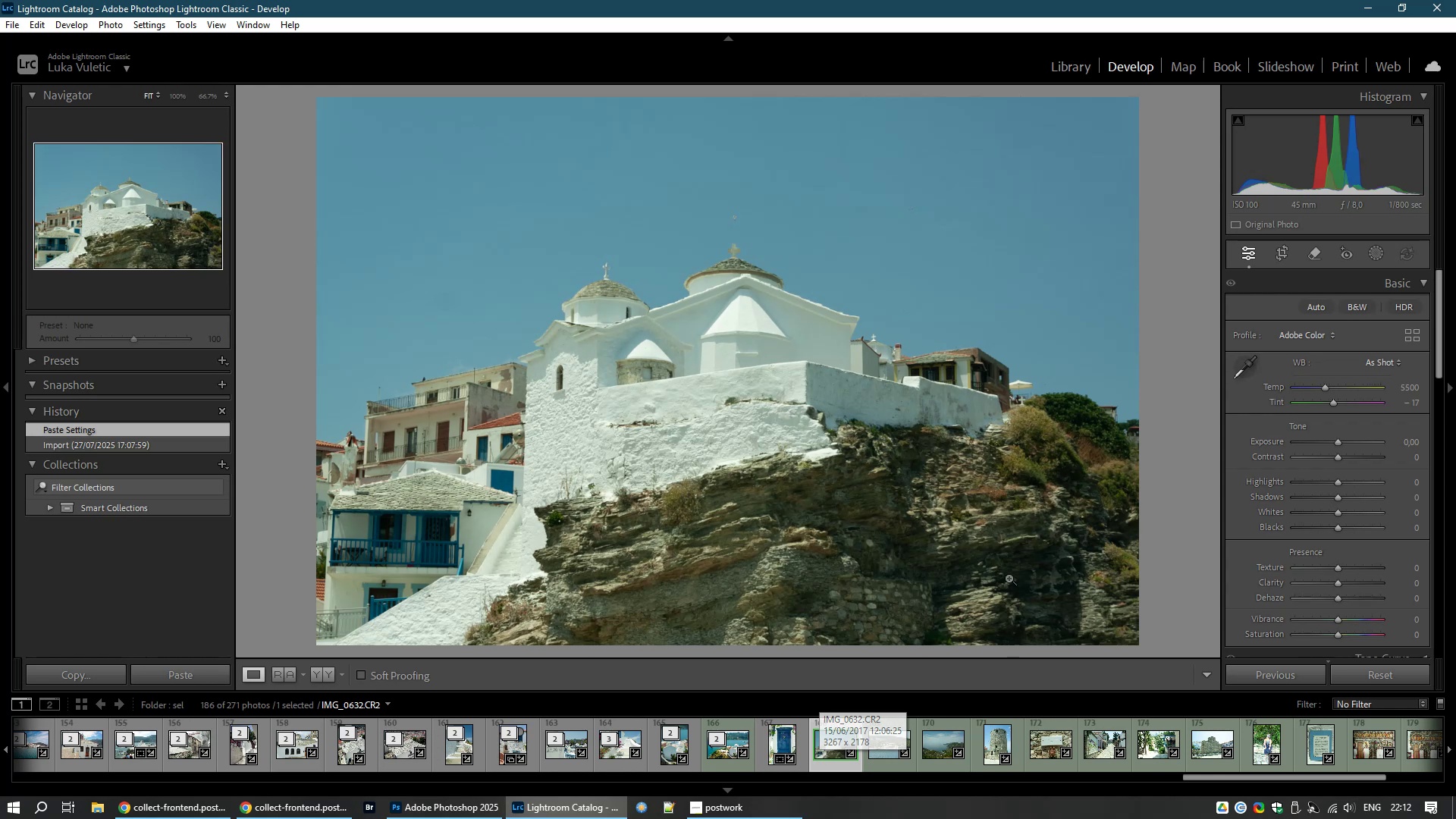 
key(Control+E)
 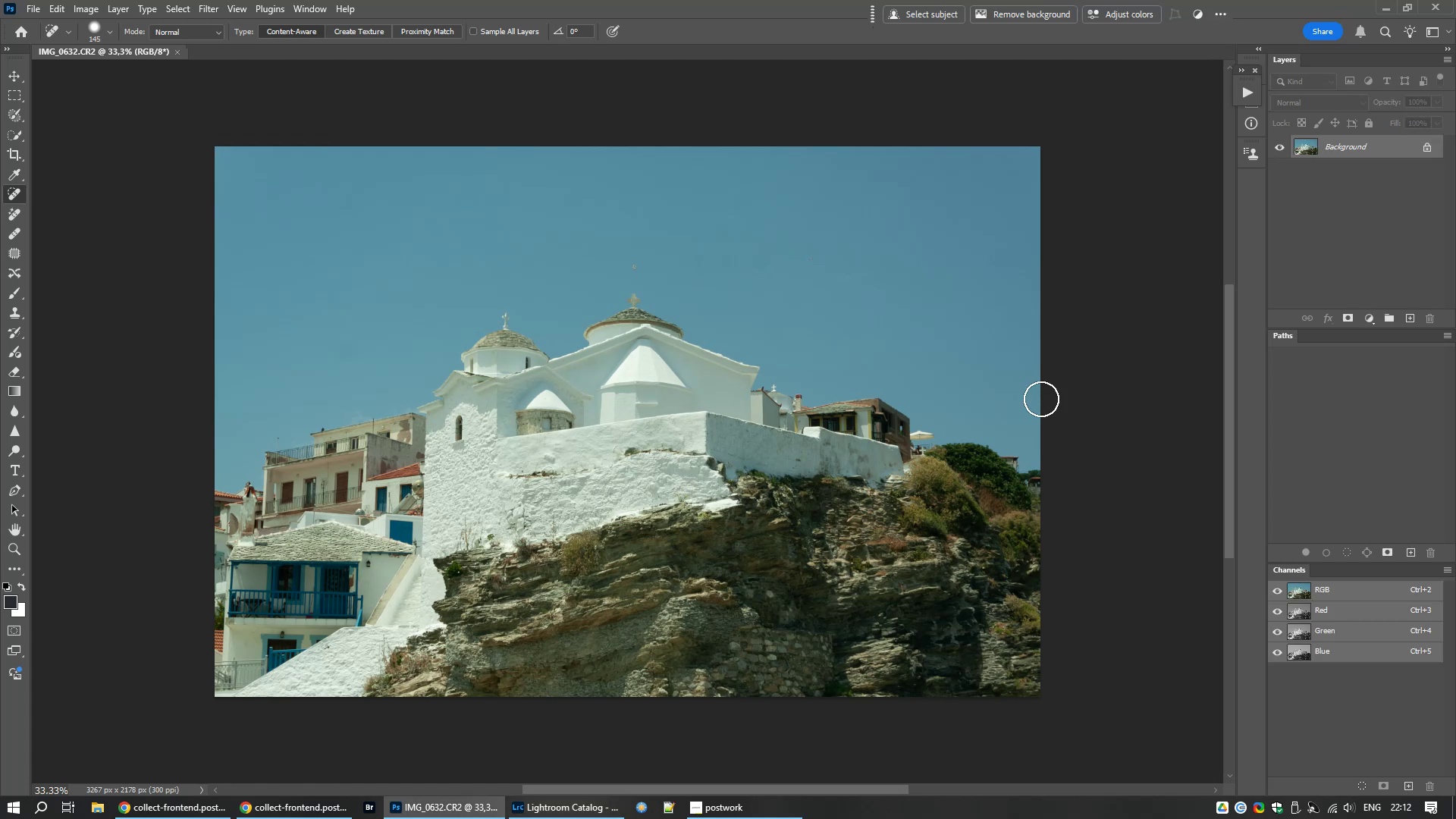 
wait(10.02)
 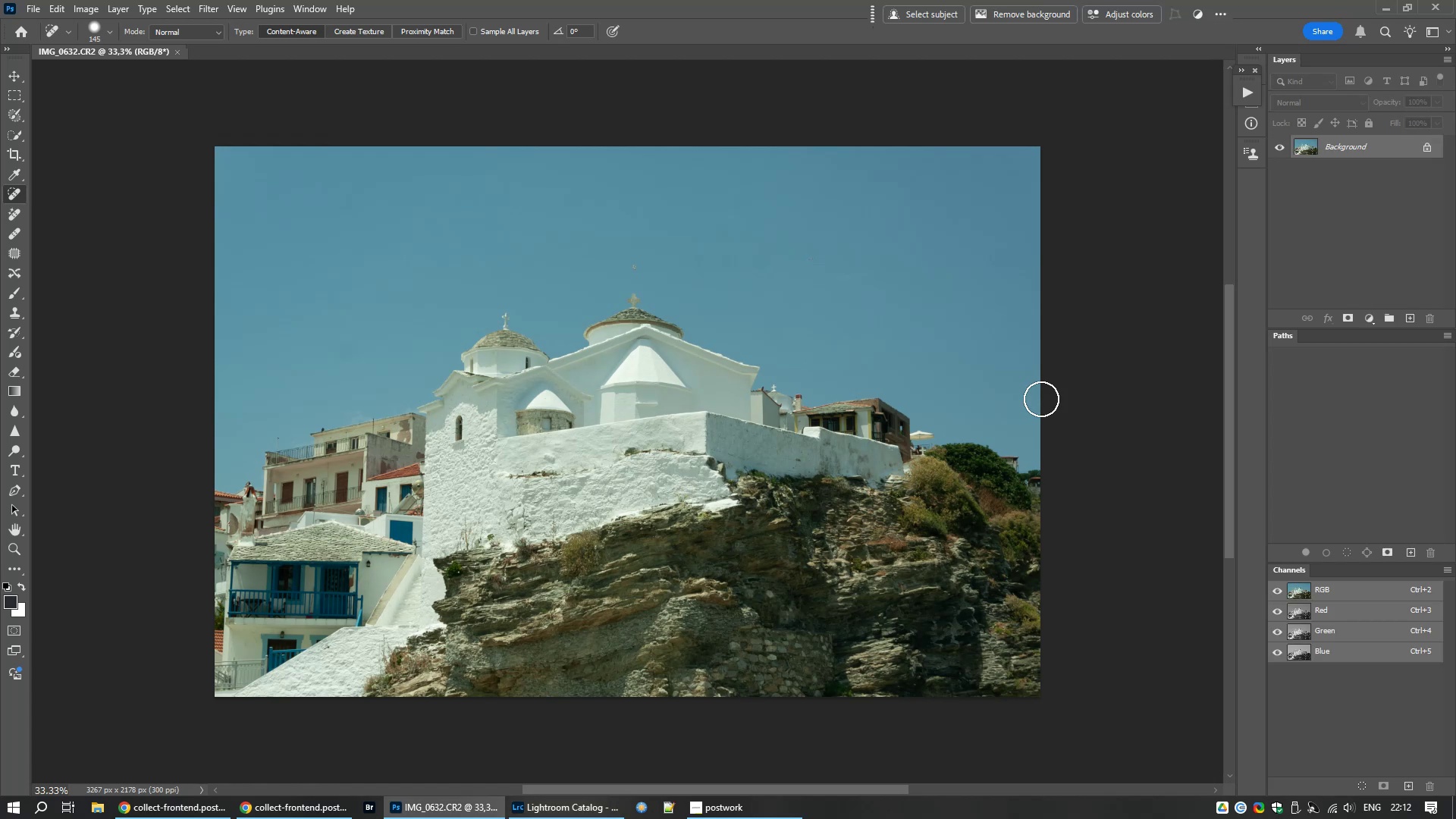 
key(Control+L)
 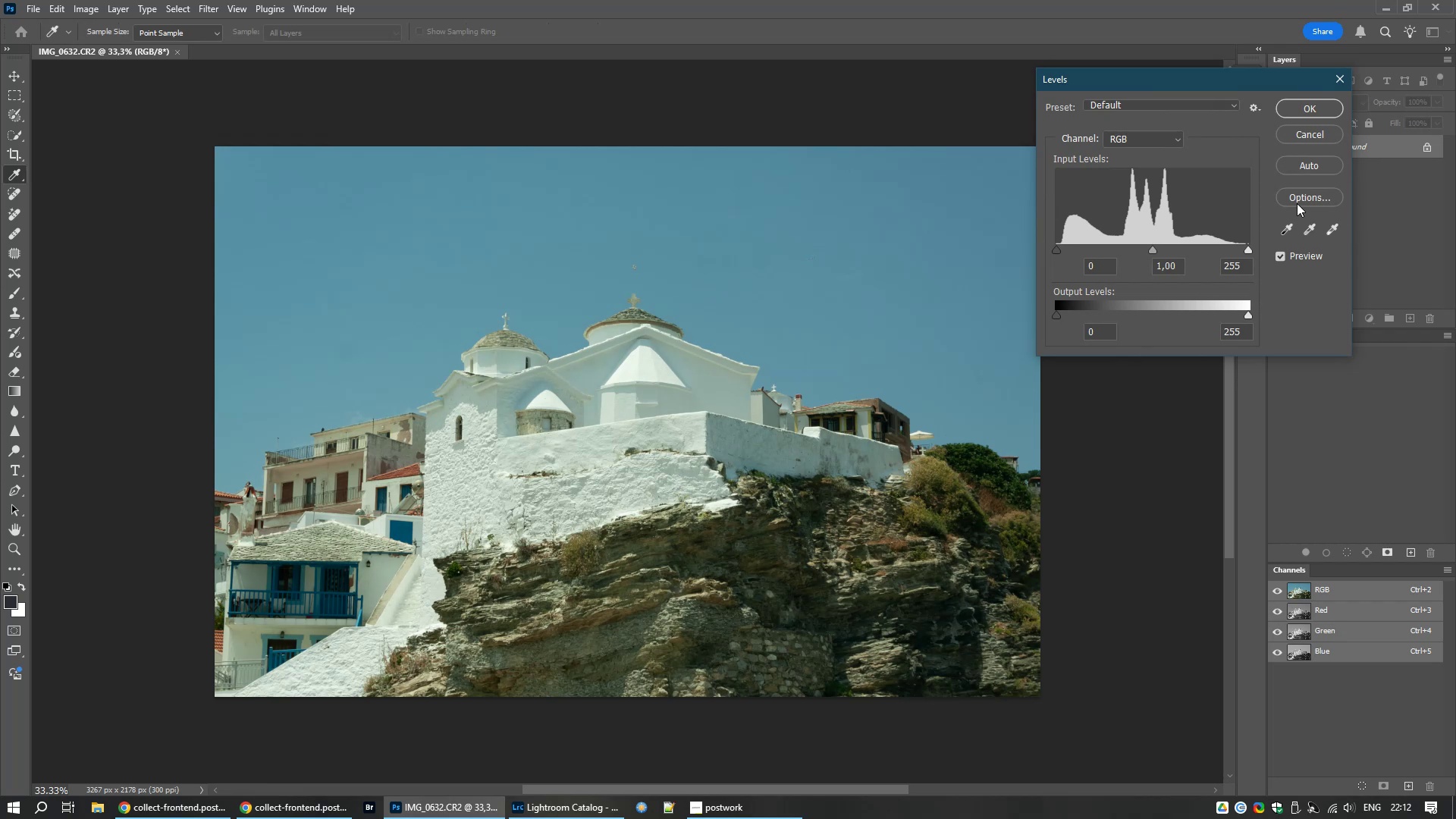 
left_click([1298, 196])
 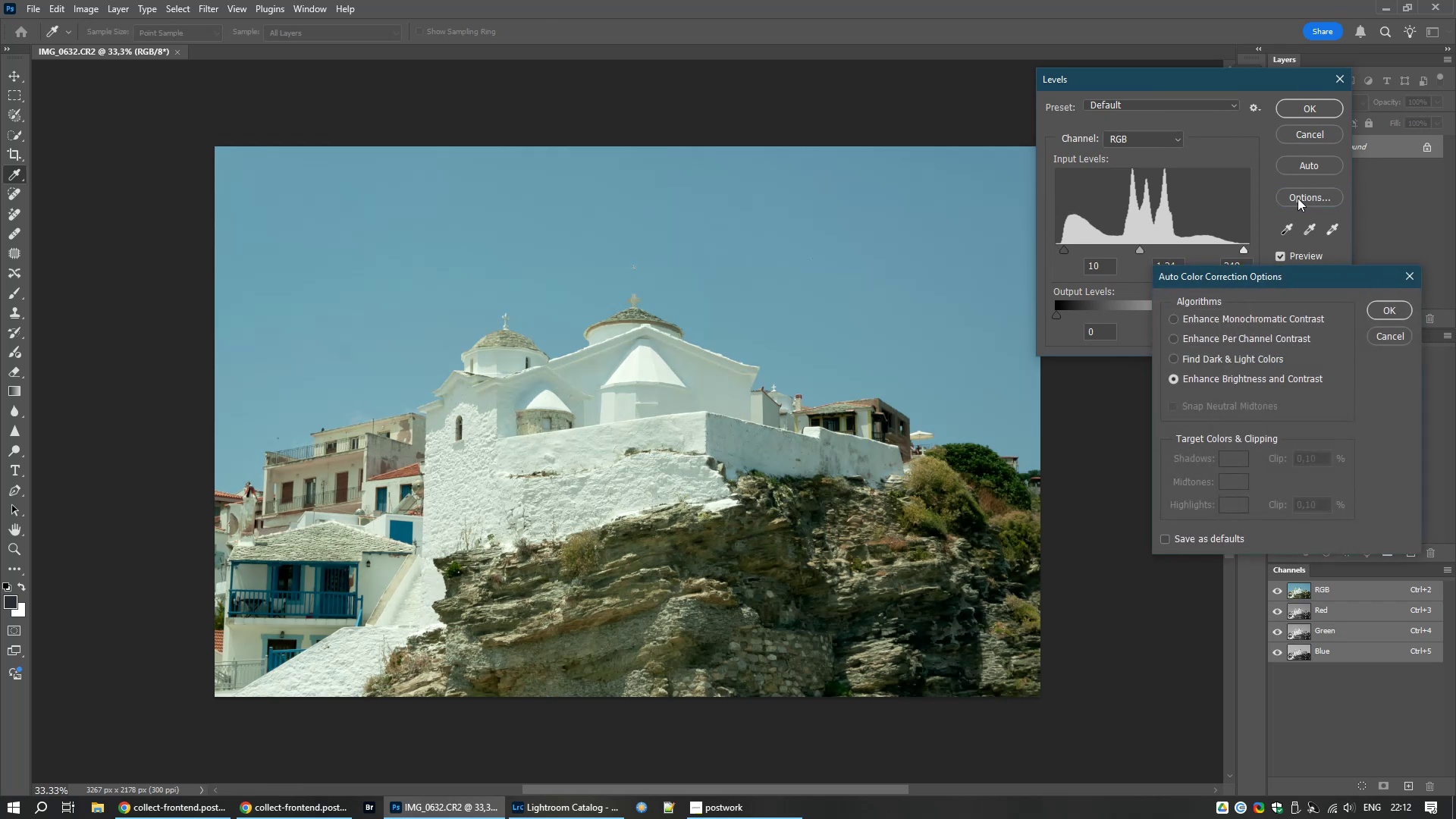 
mouse_move([1219, 378])
 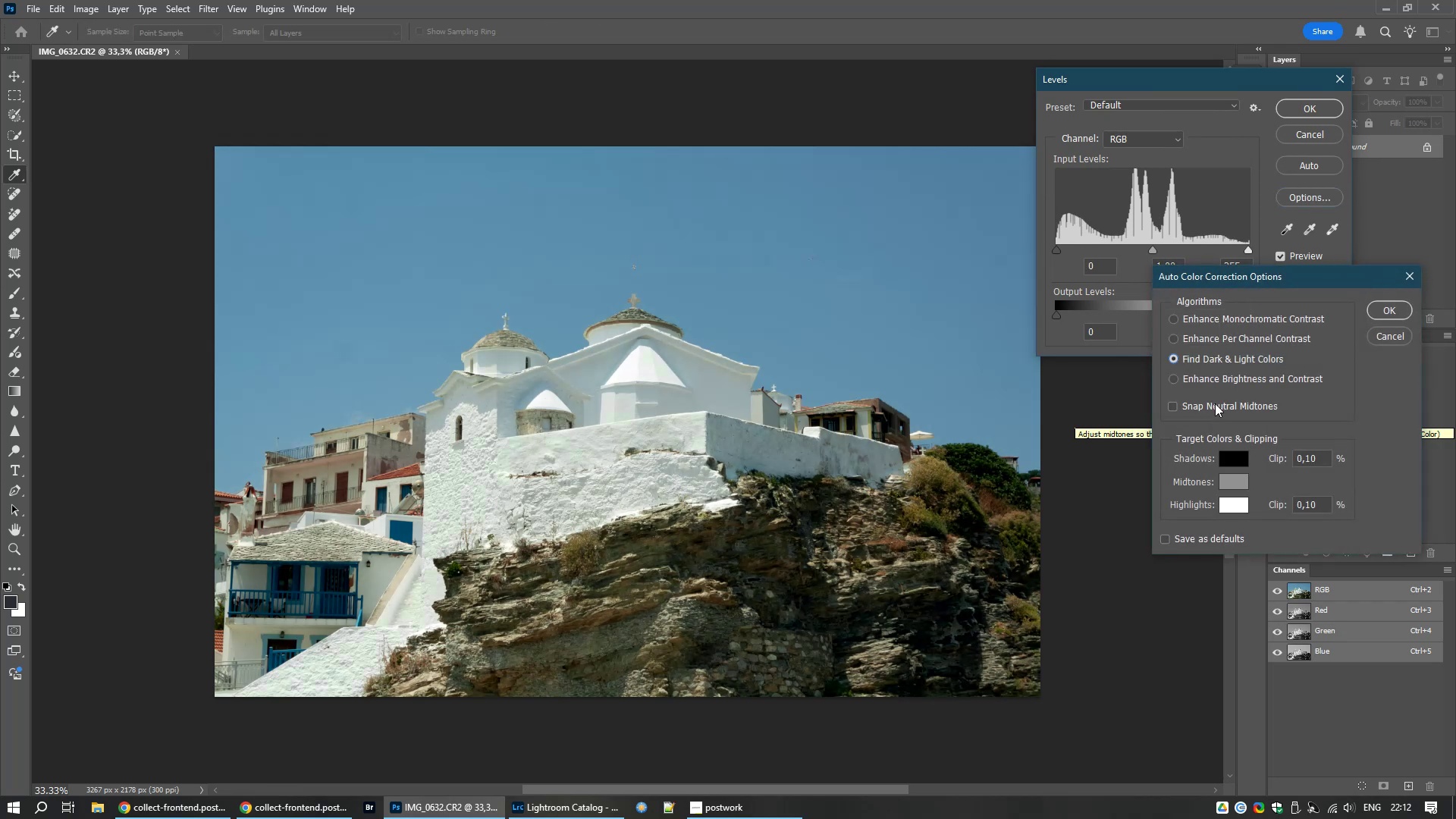 
left_click([1215, 403])
 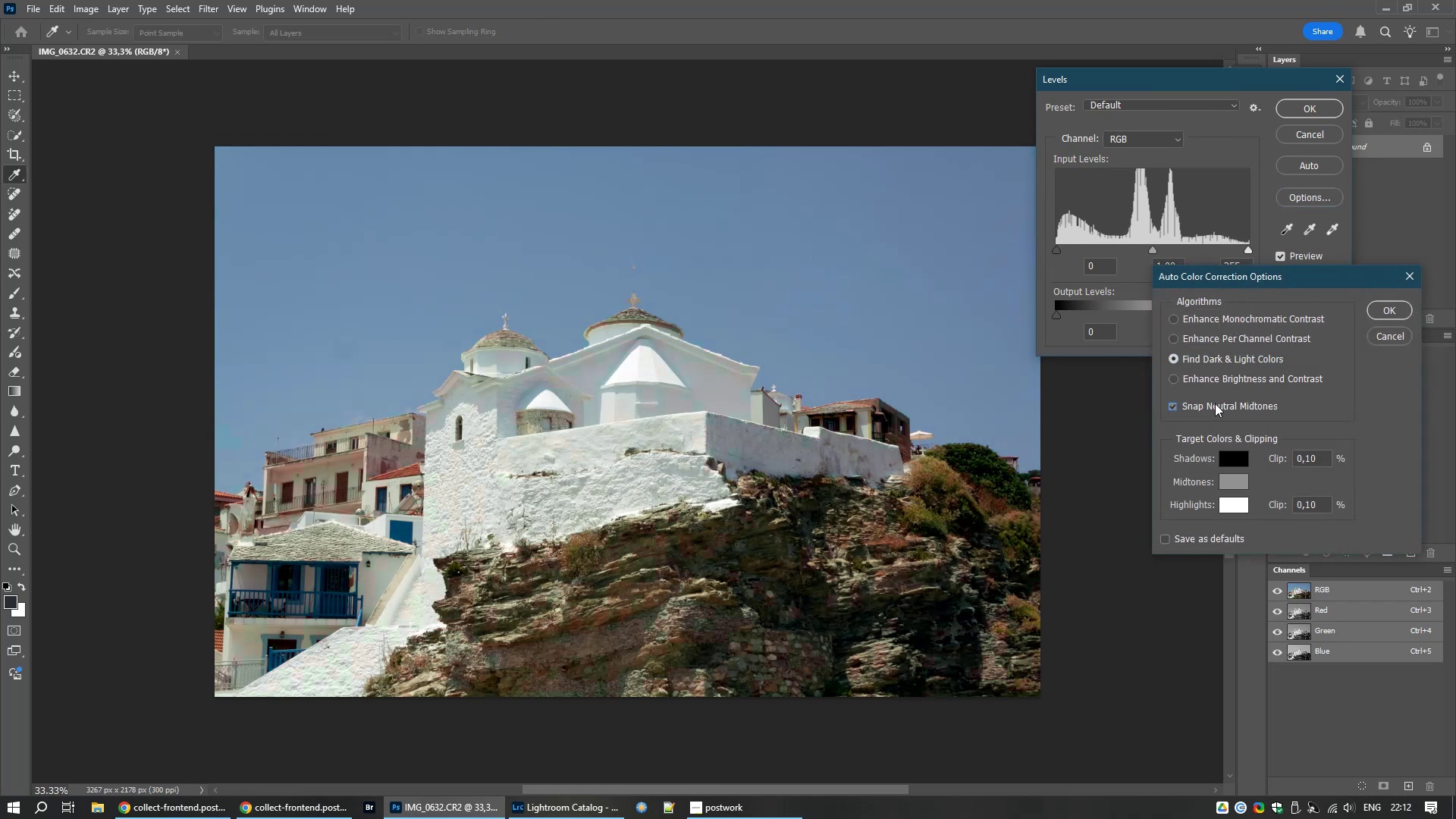 
left_click([1215, 403])
 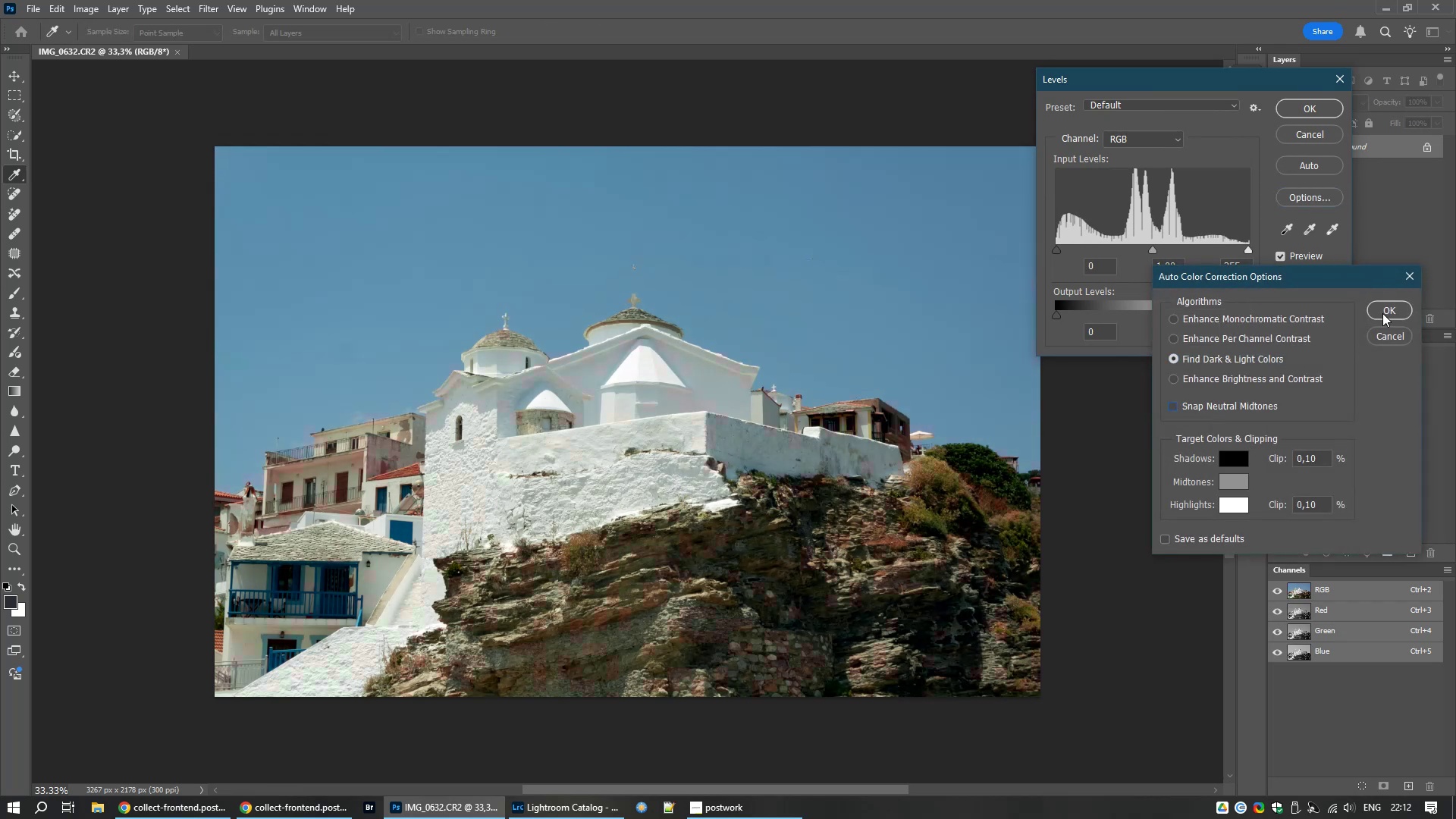 
left_click([1382, 312])
 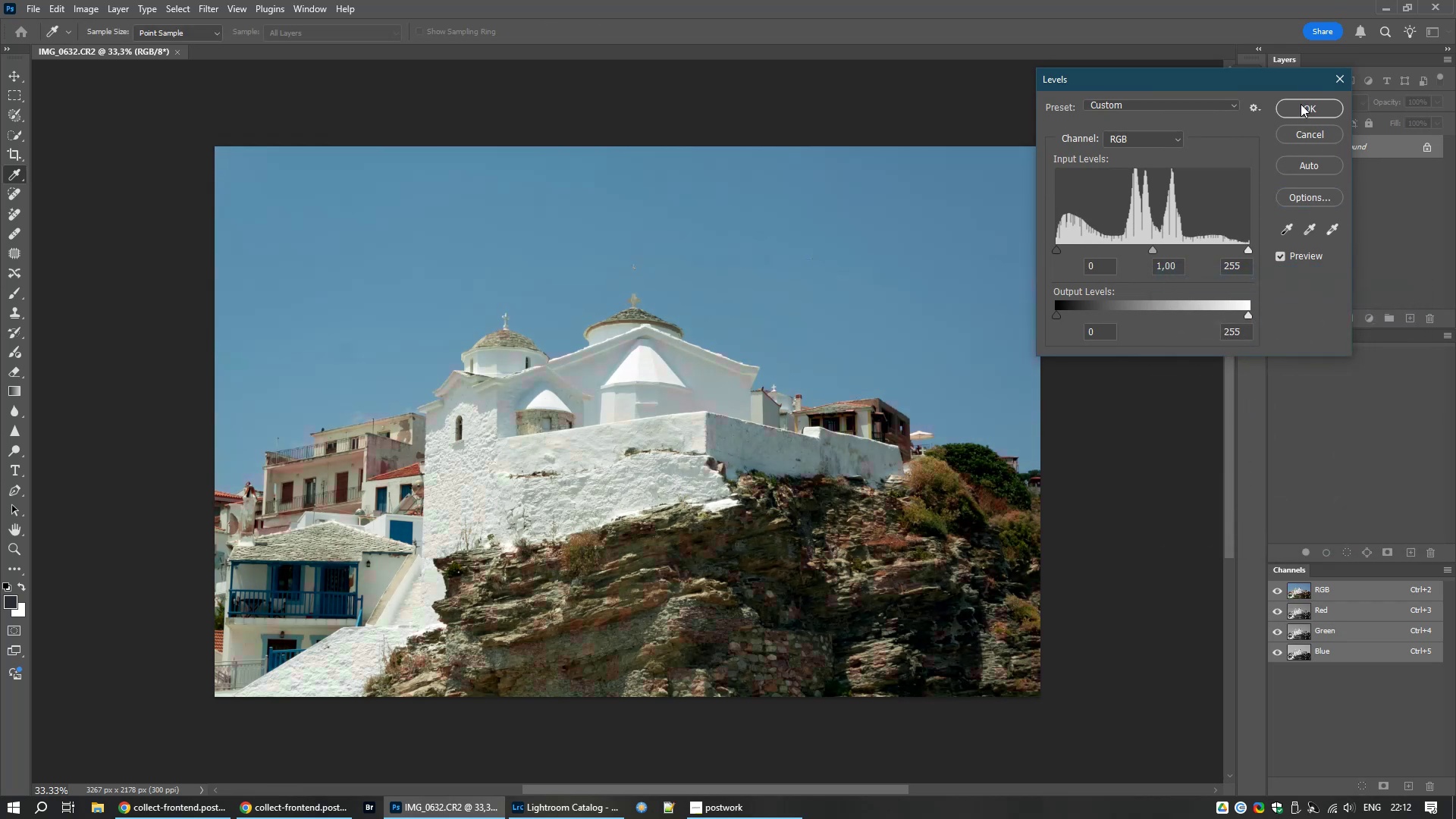 
left_click([1301, 104])
 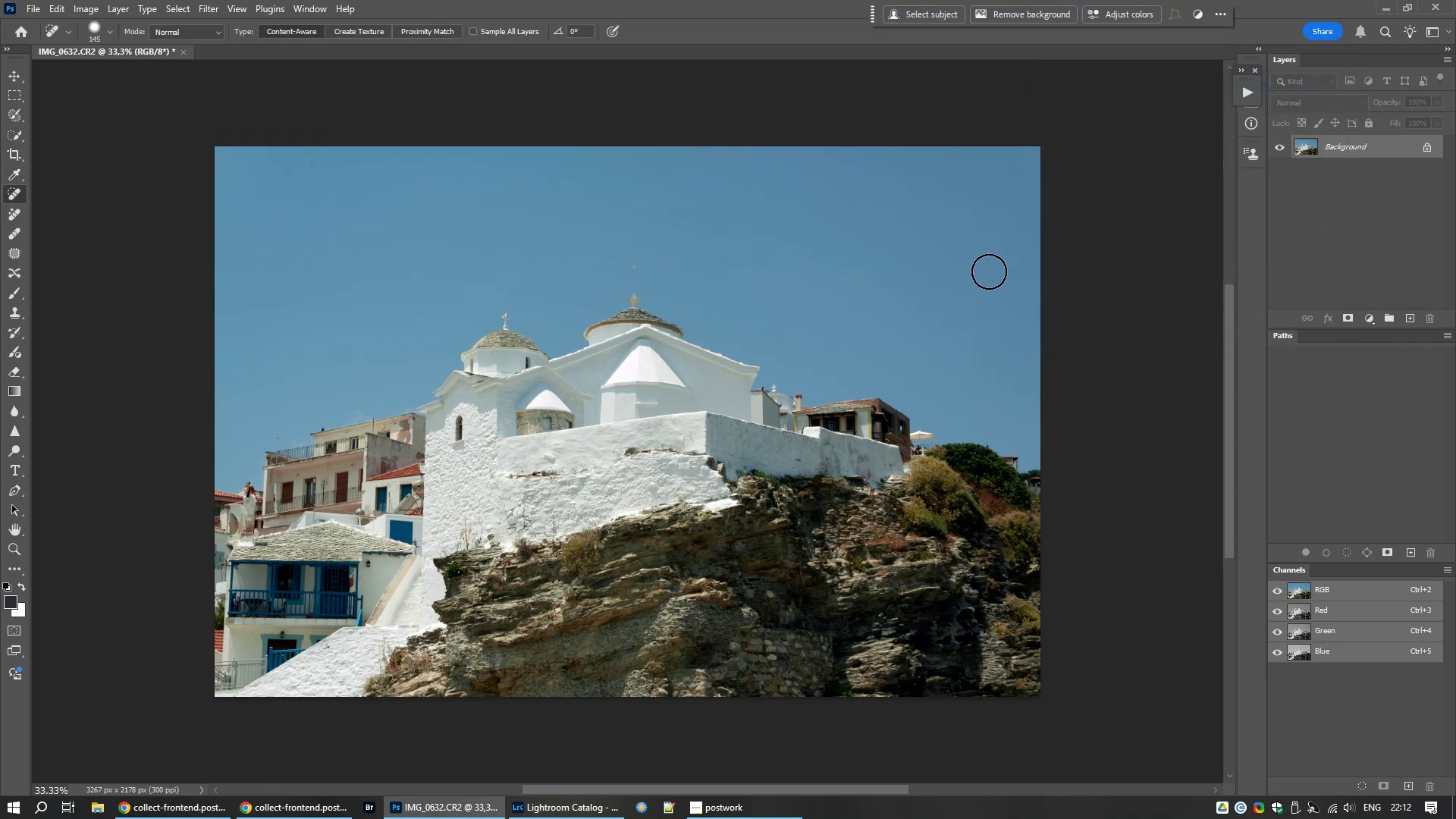 
key(Control+S)
 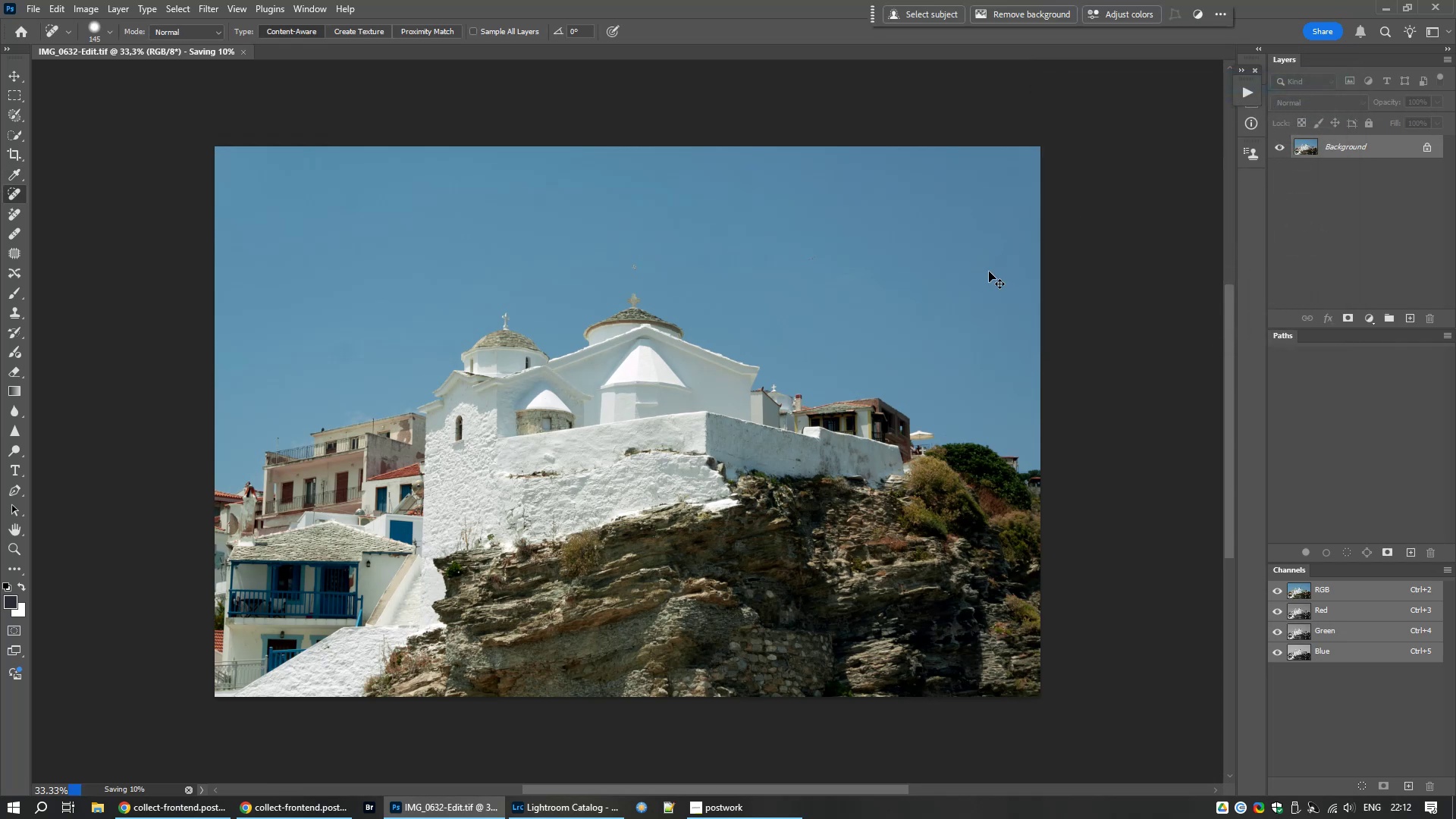 
key(Control+W)
 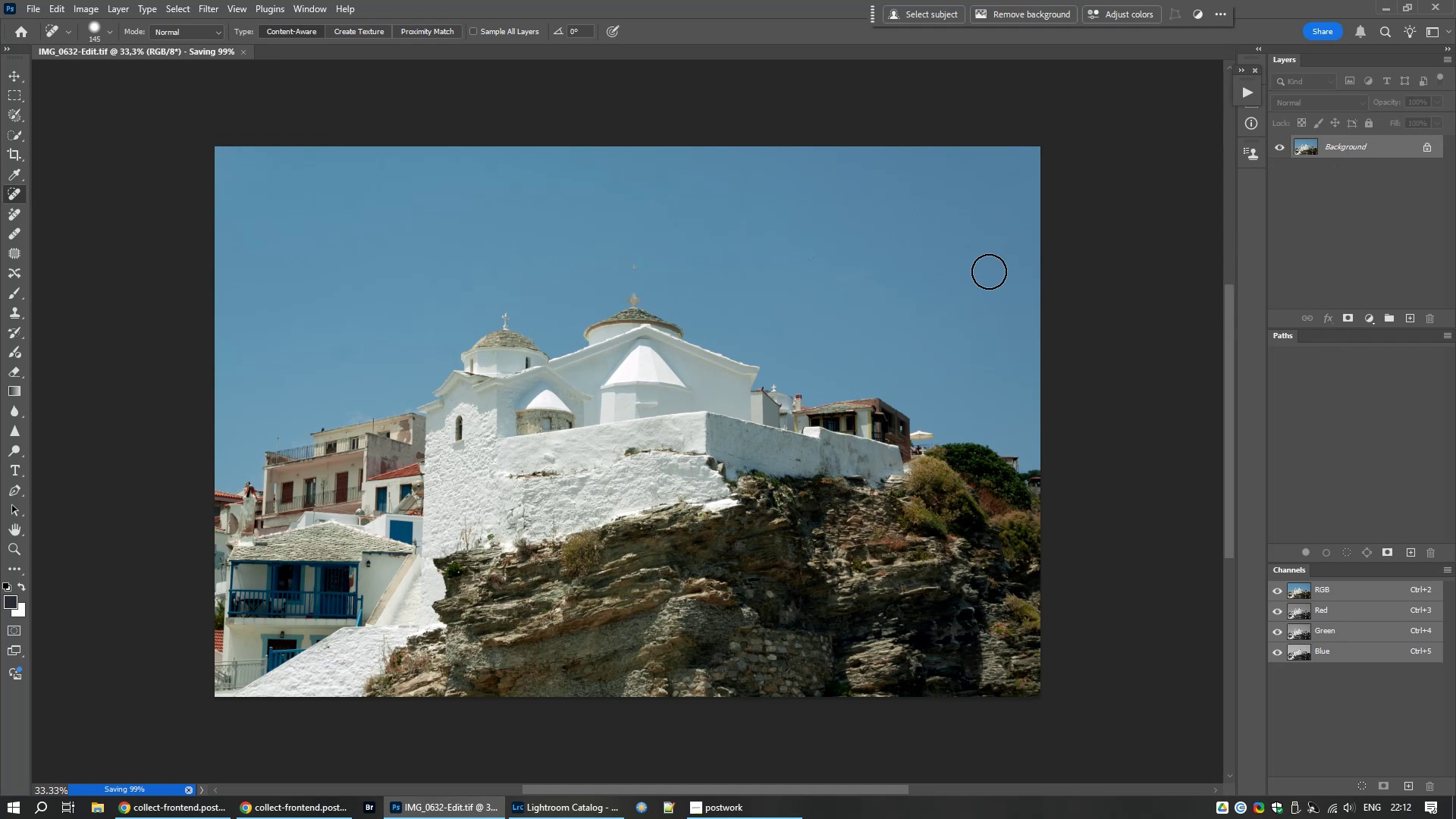 
wait(15.16)
 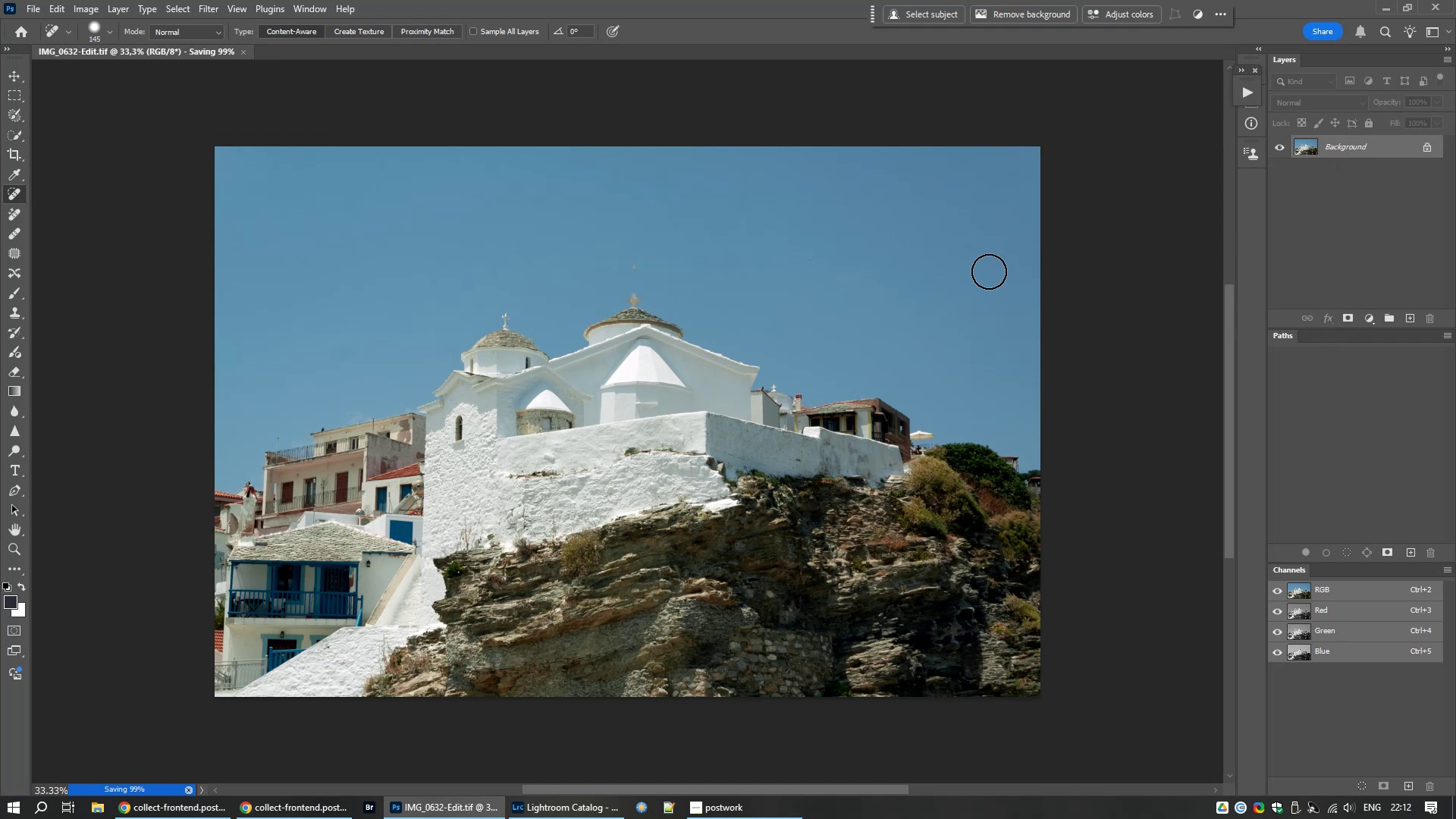 
left_click([555, 803])
 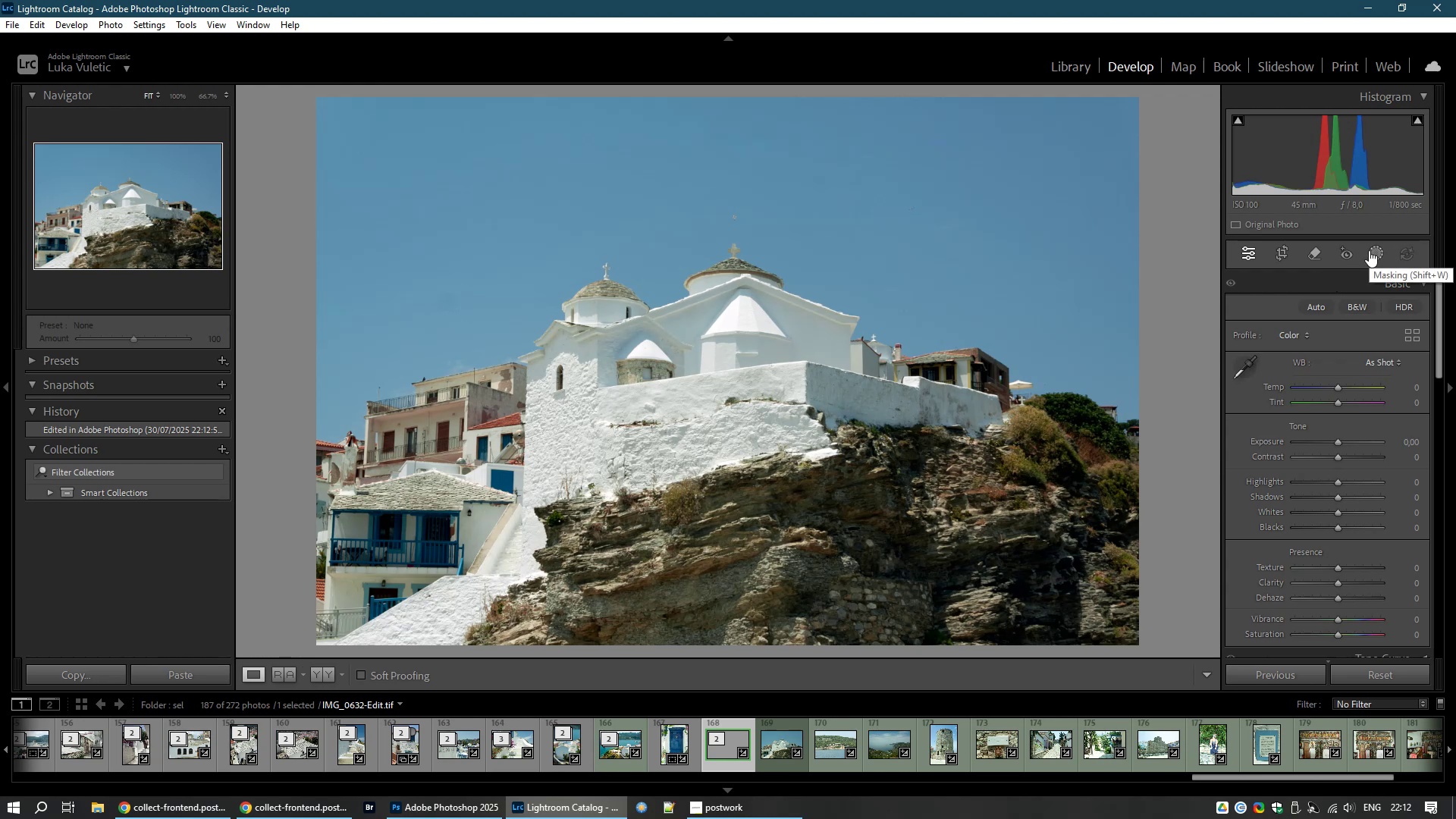 
left_click([1369, 250])
 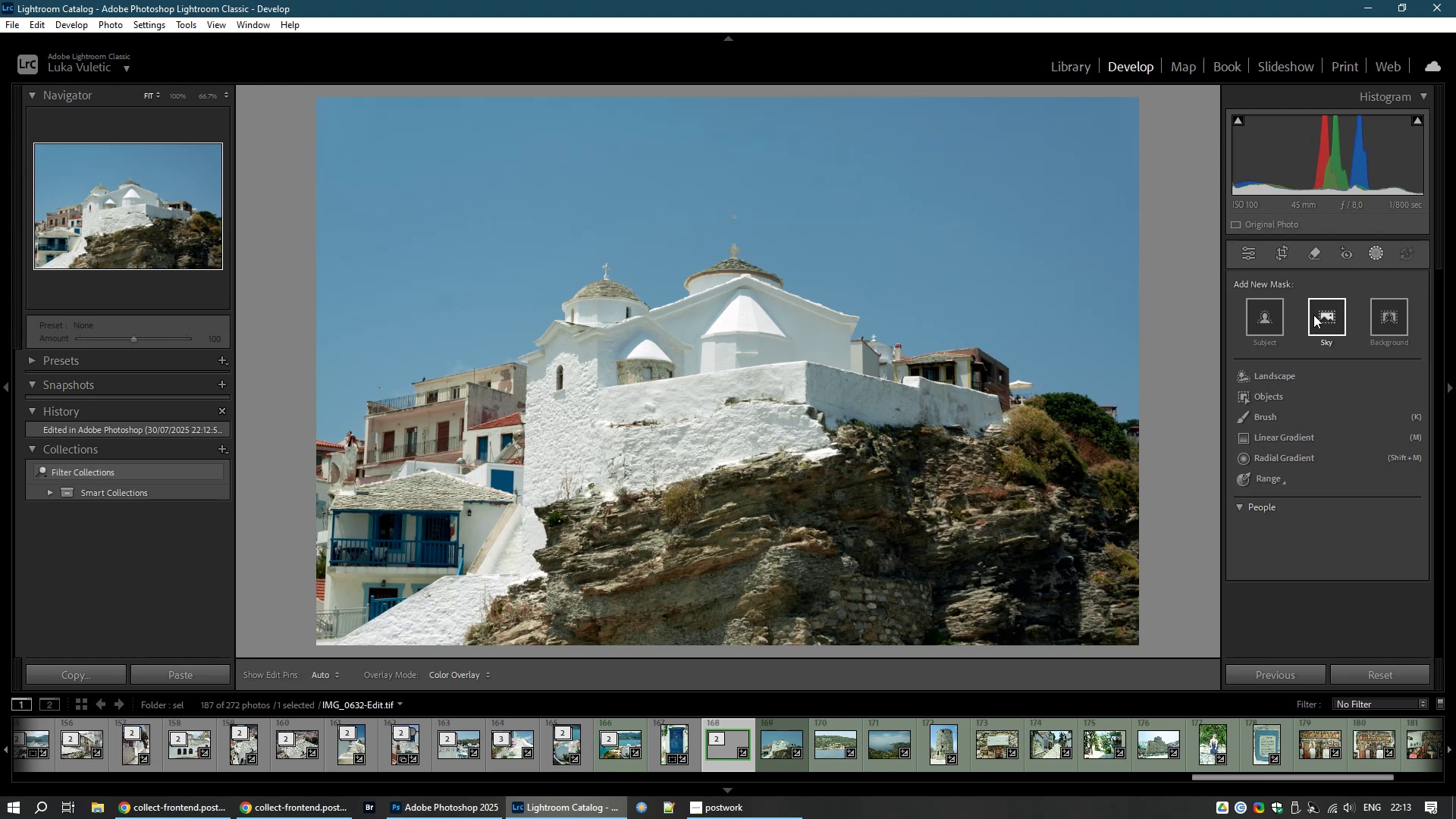 
left_click([1329, 324])
 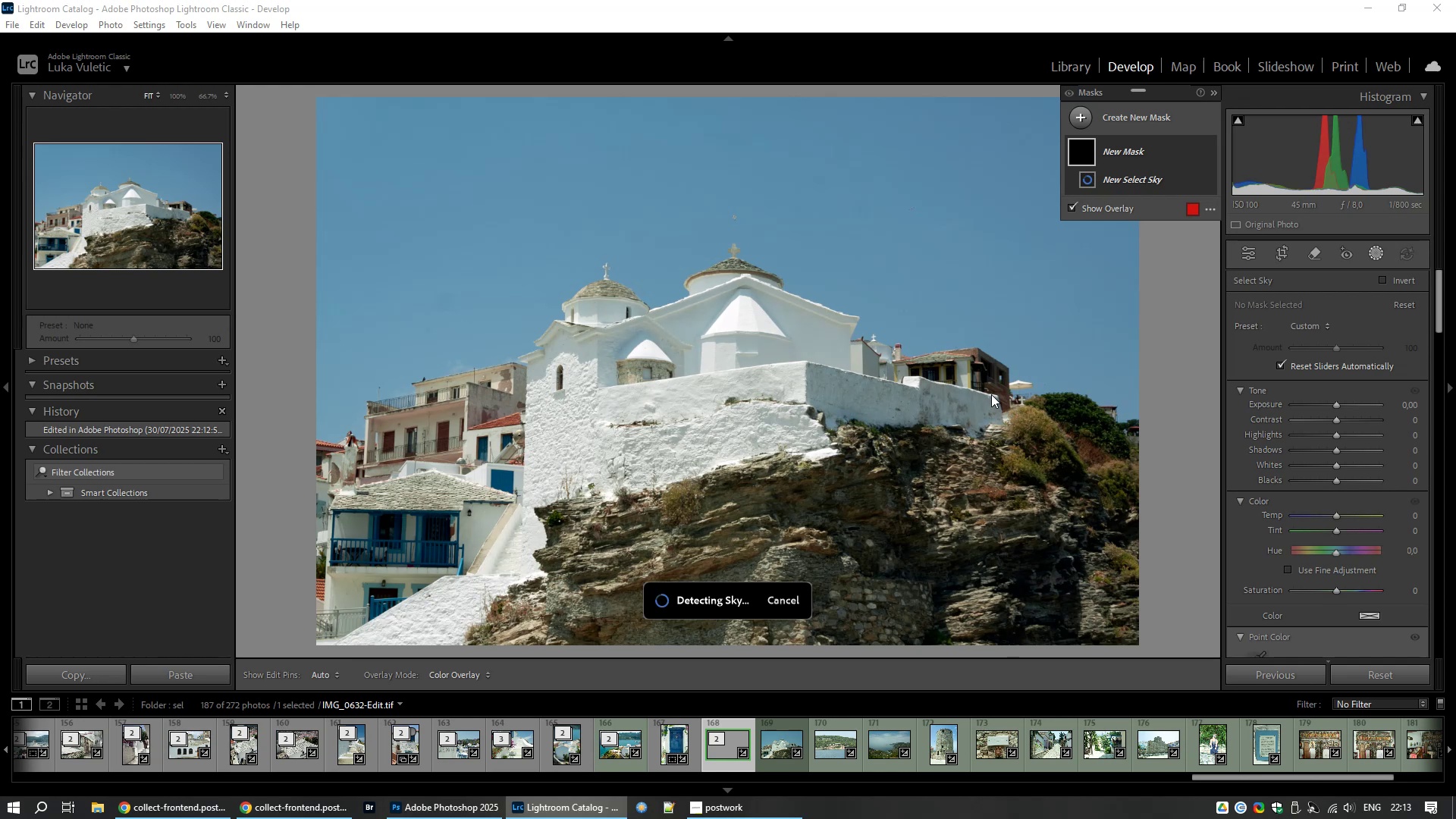 
wait(11.95)
 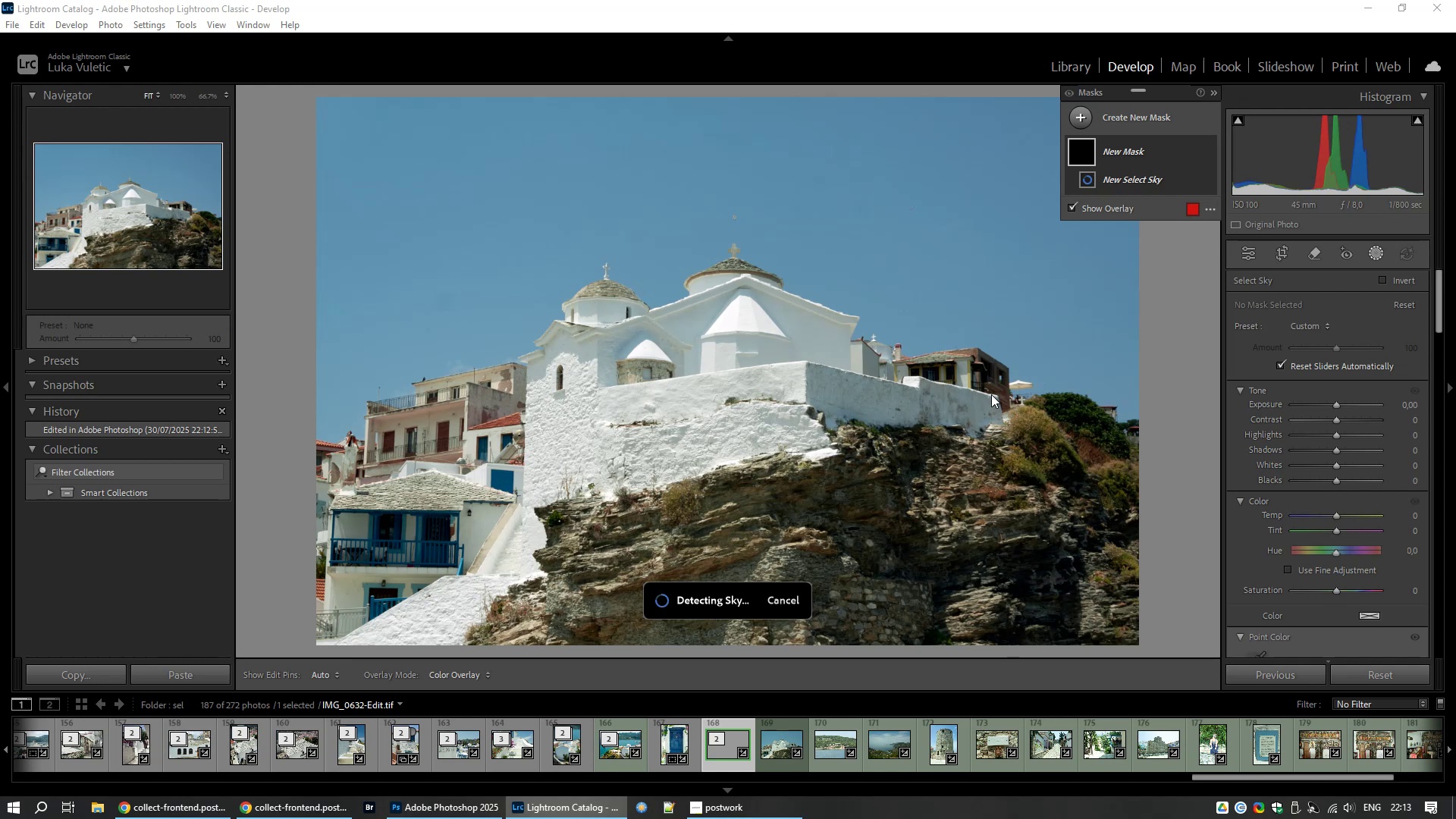 
left_click_drag(start_coordinate=[1337, 590], to_coordinate=[1363, 591])
 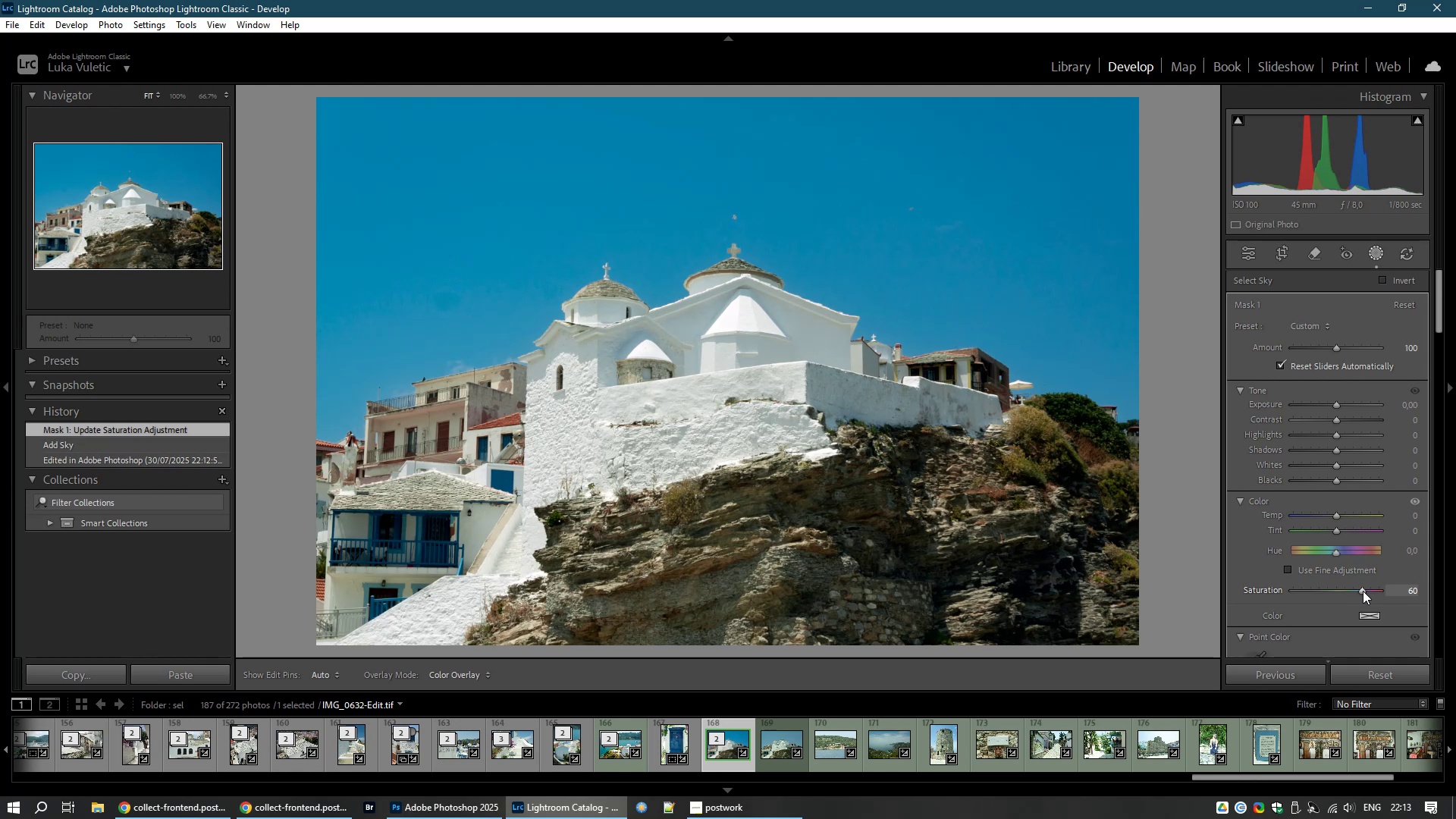 
left_click_drag(start_coordinate=[1363, 591], to_coordinate=[1356, 588])
 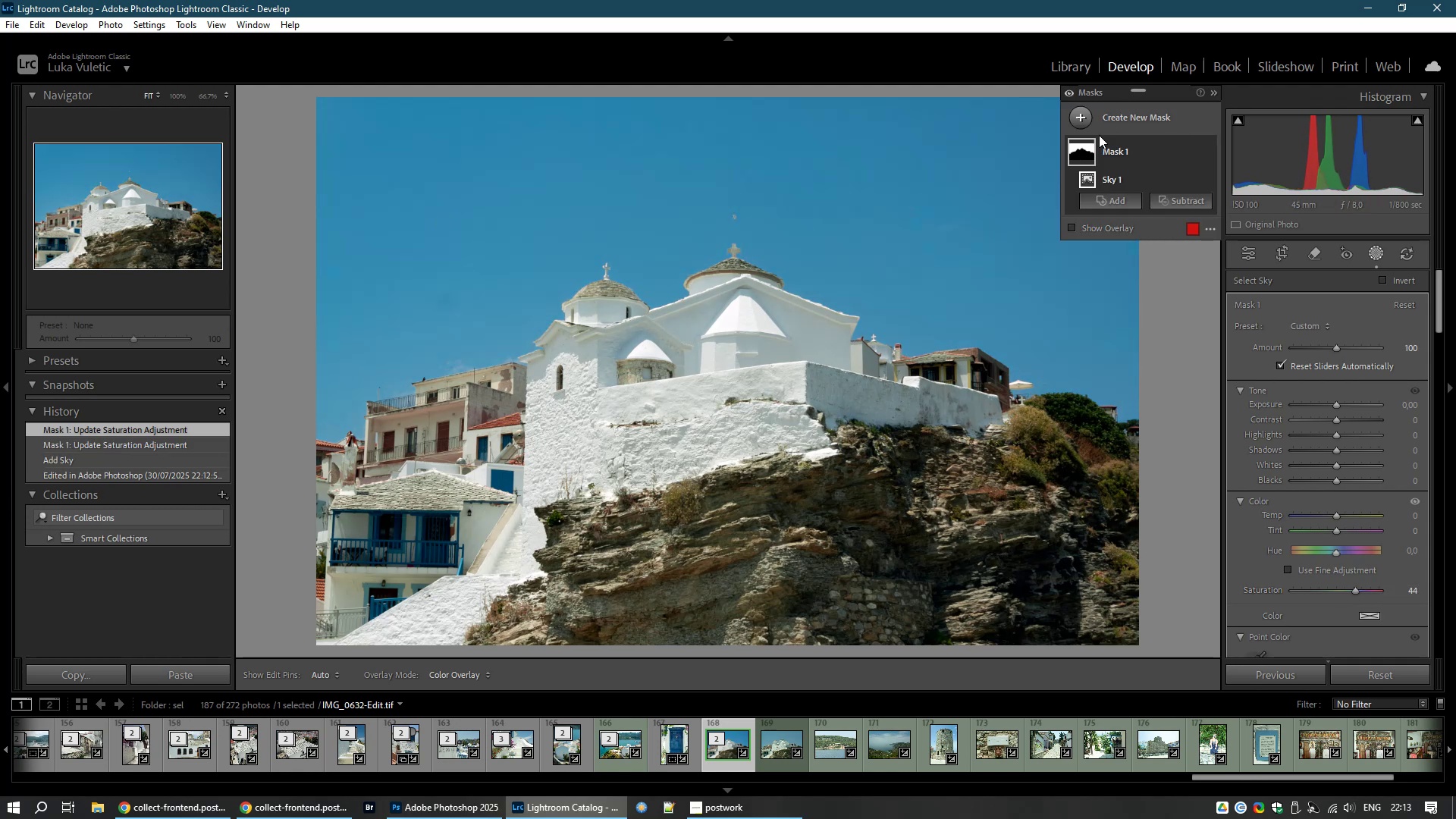 
left_click([1084, 155])
 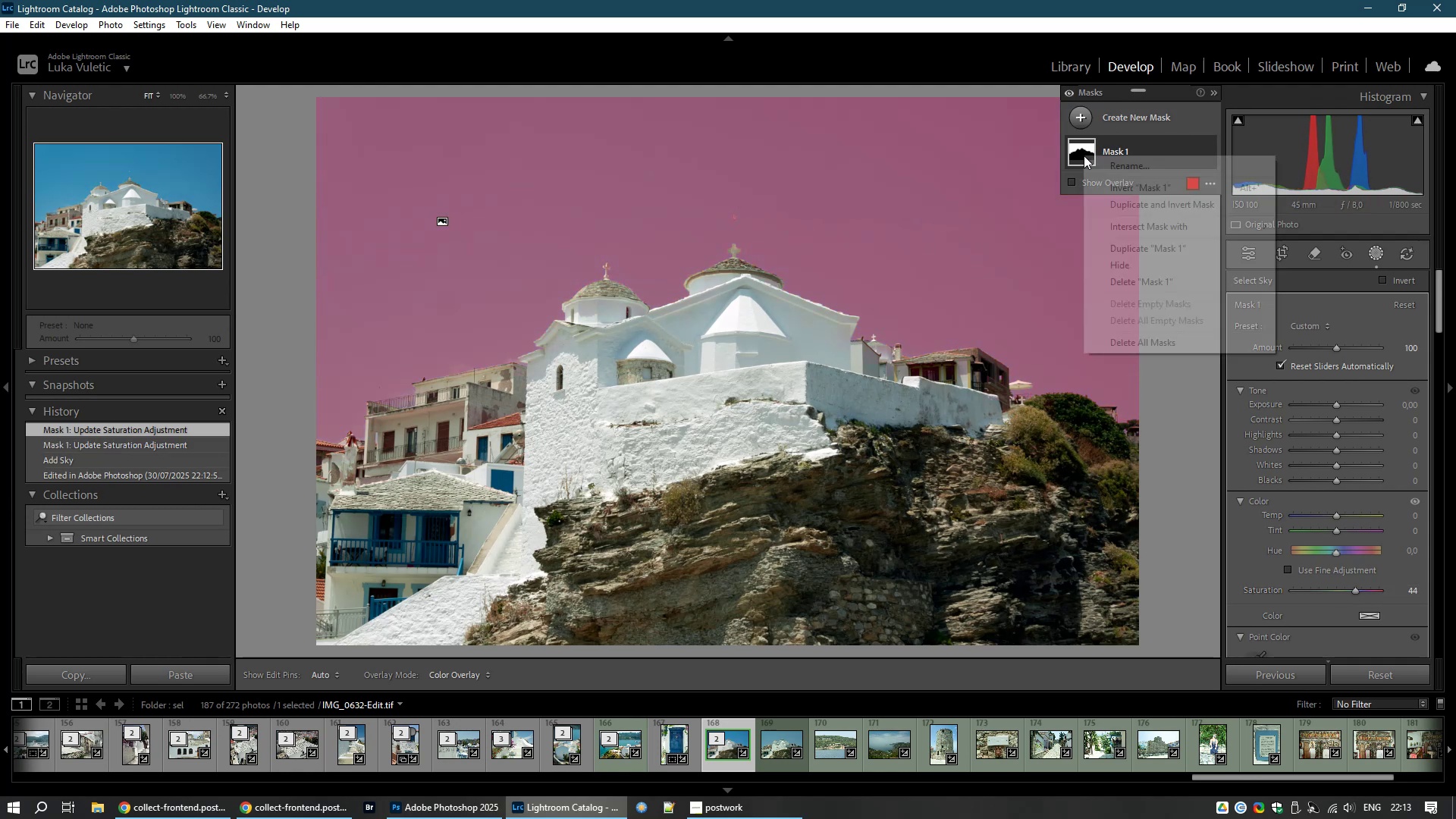 
right_click([1084, 155])
 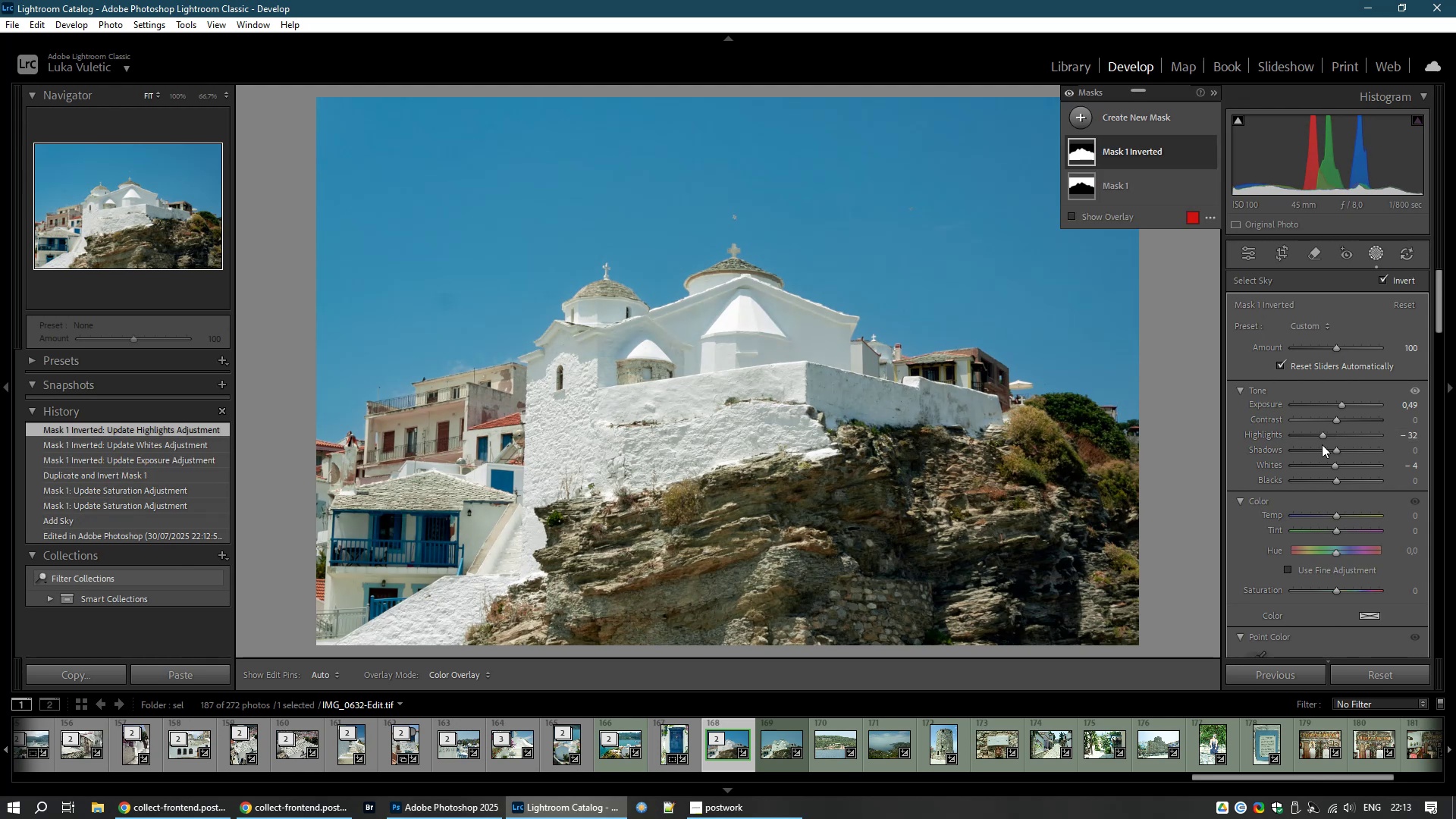 
wait(30.69)
 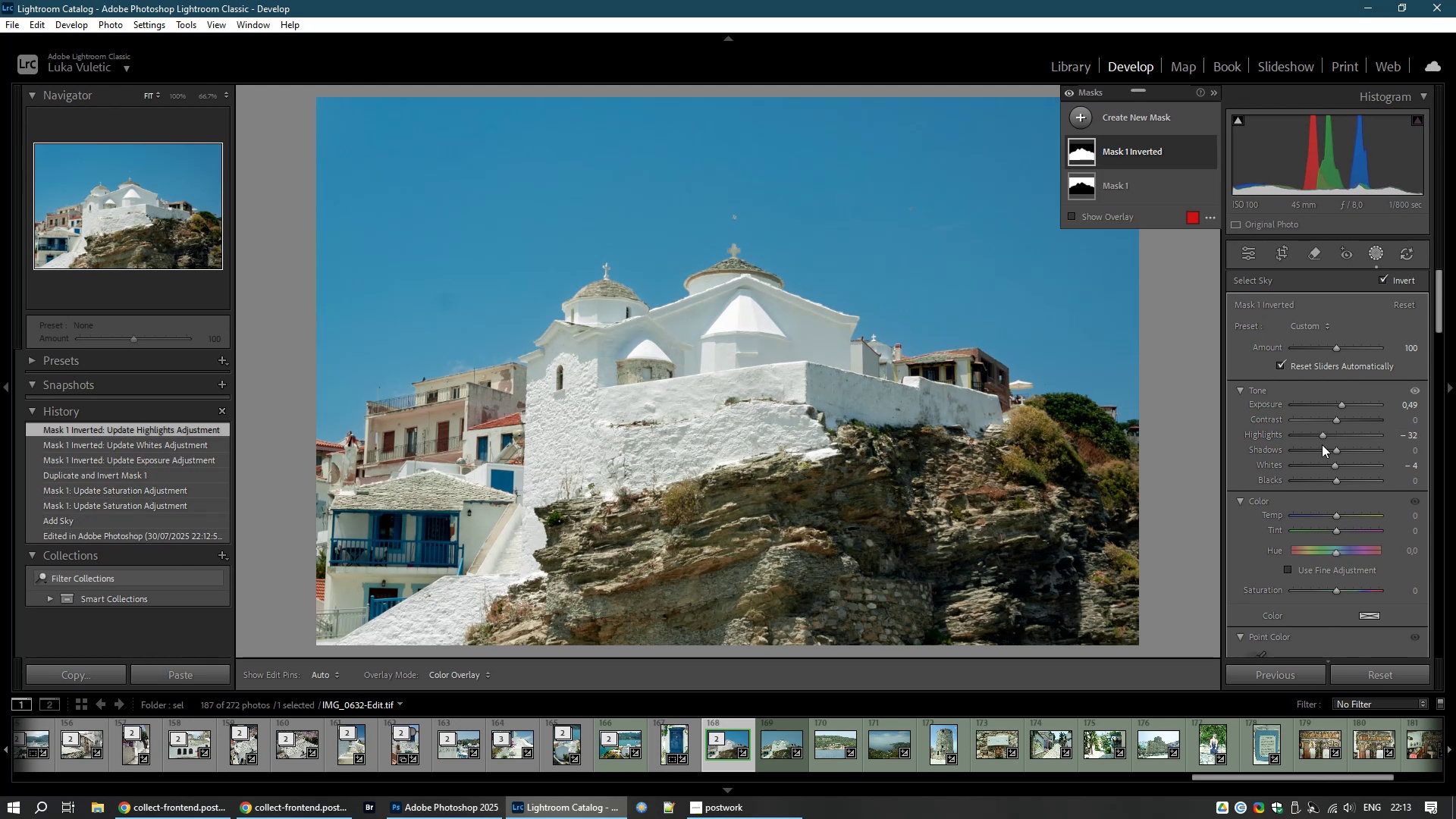 
left_click([1246, 256])
 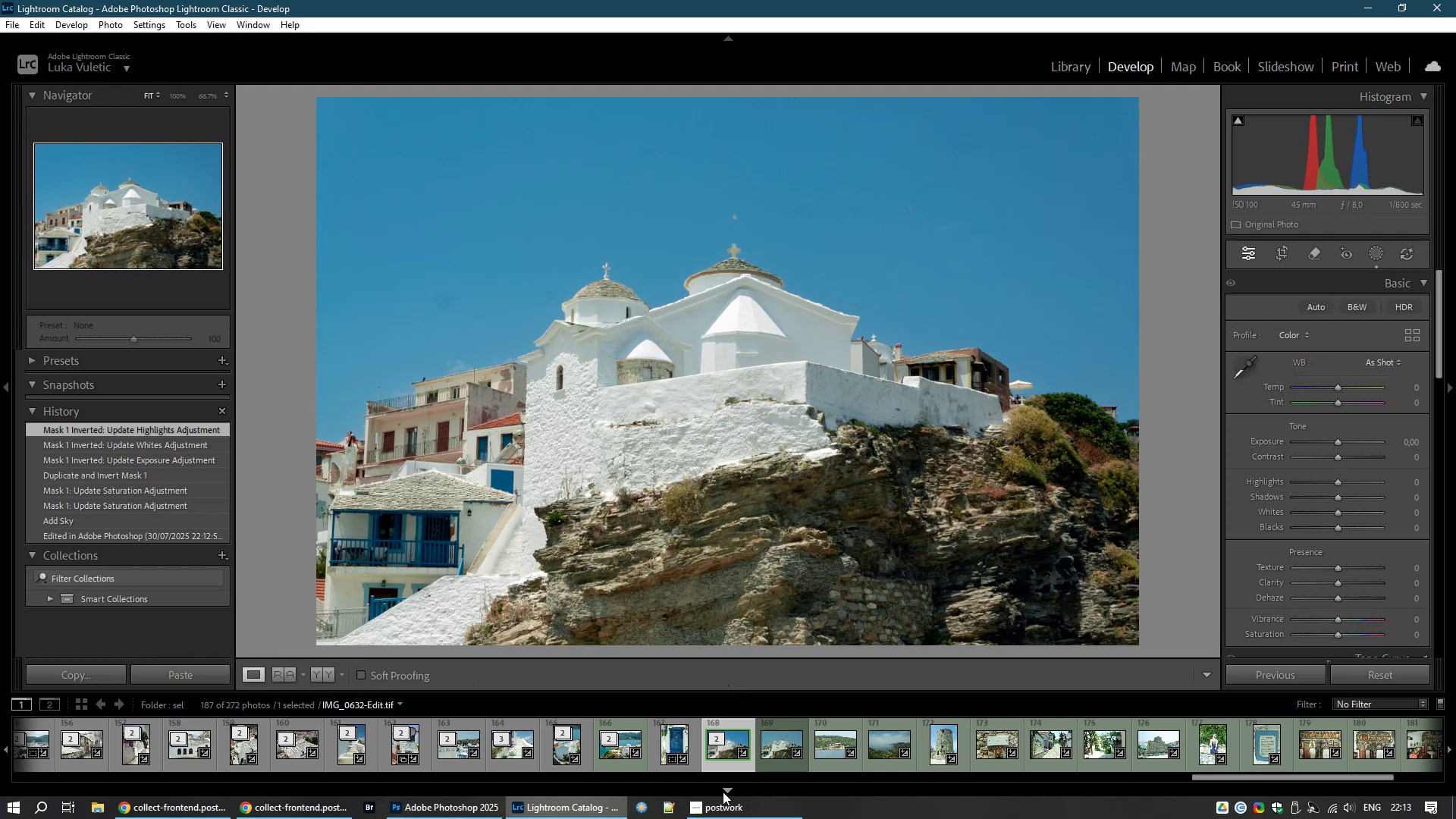 
type(88)
 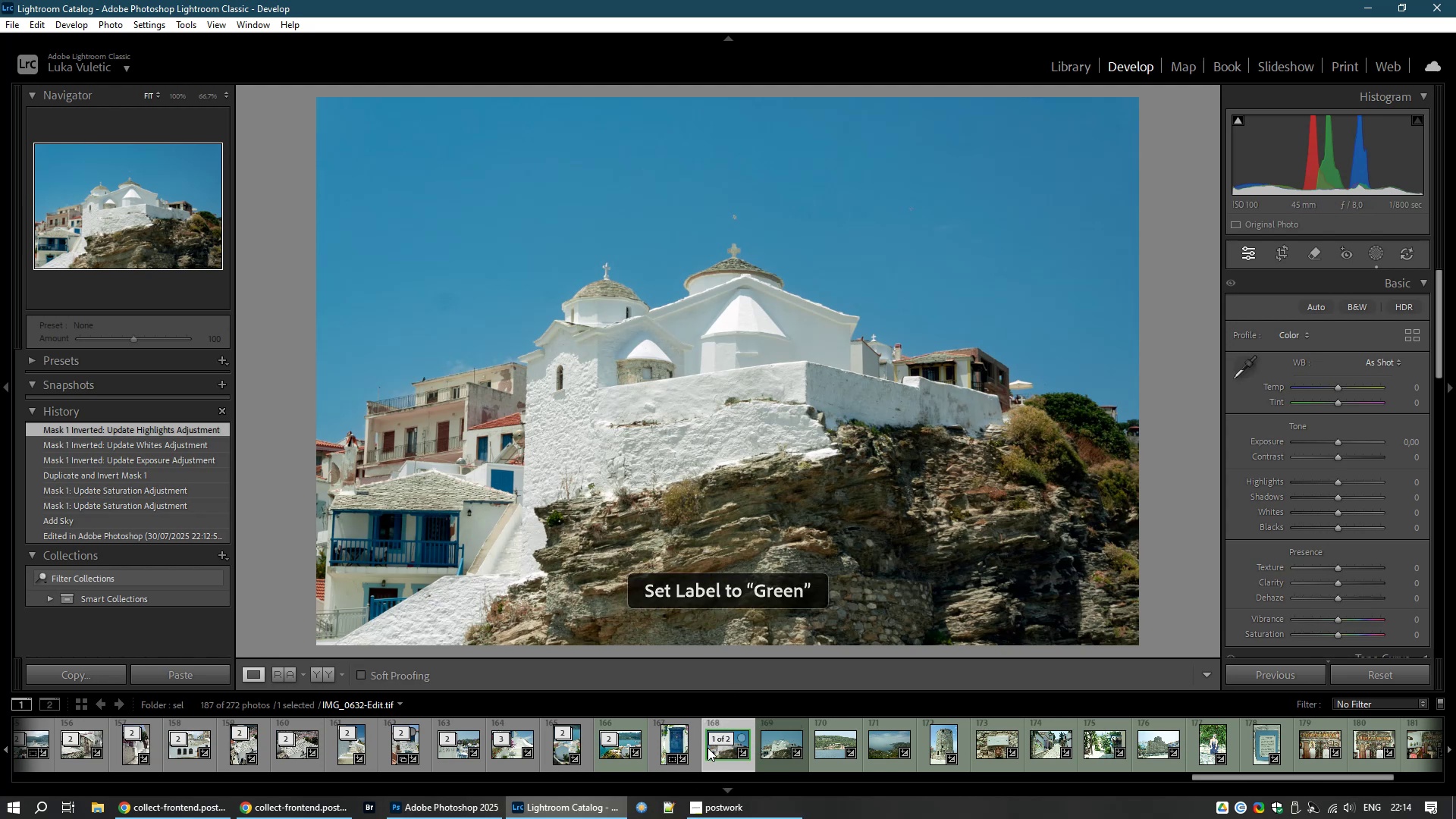 
right_click([708, 748])
 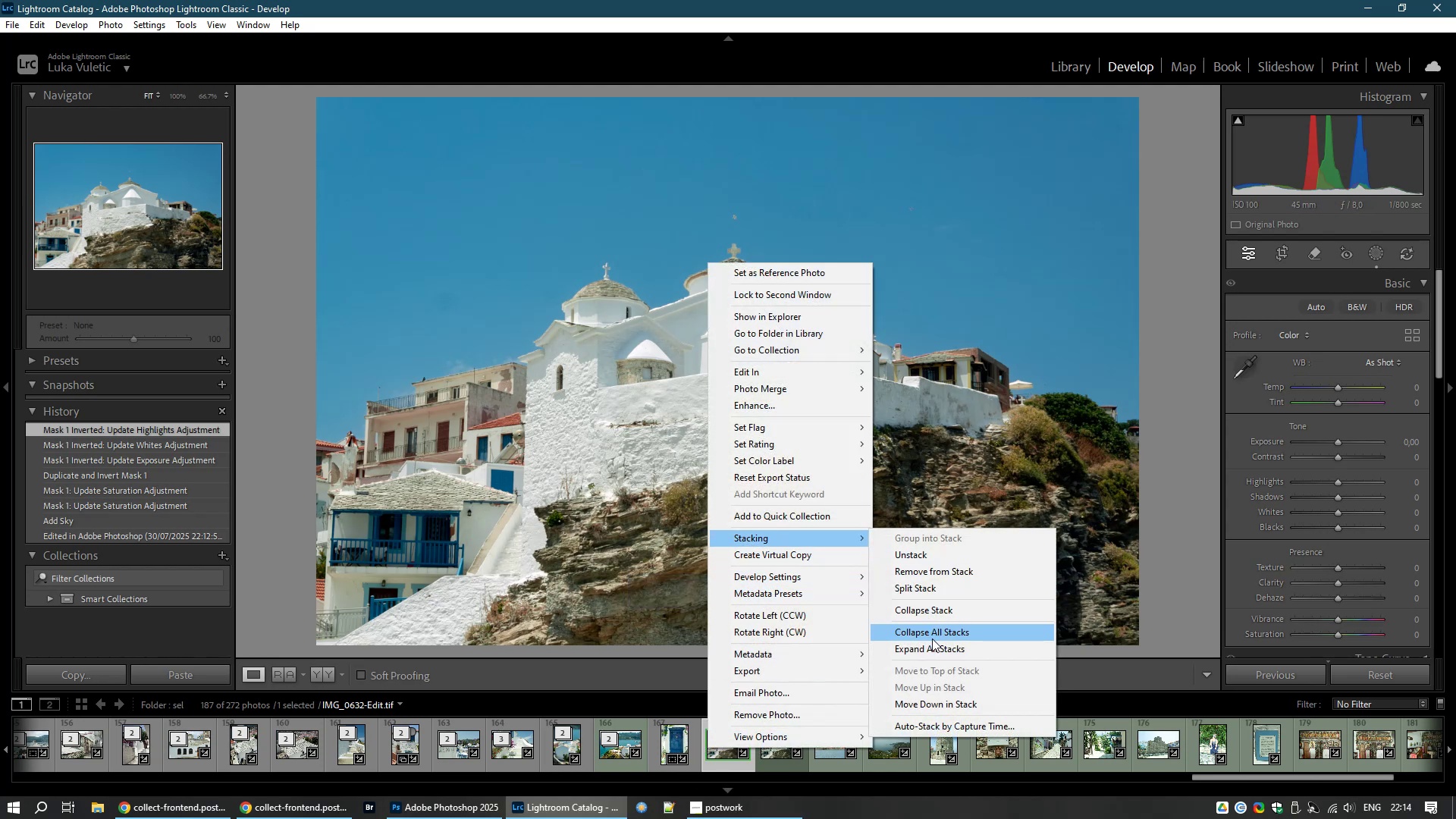 
left_click([932, 613])
 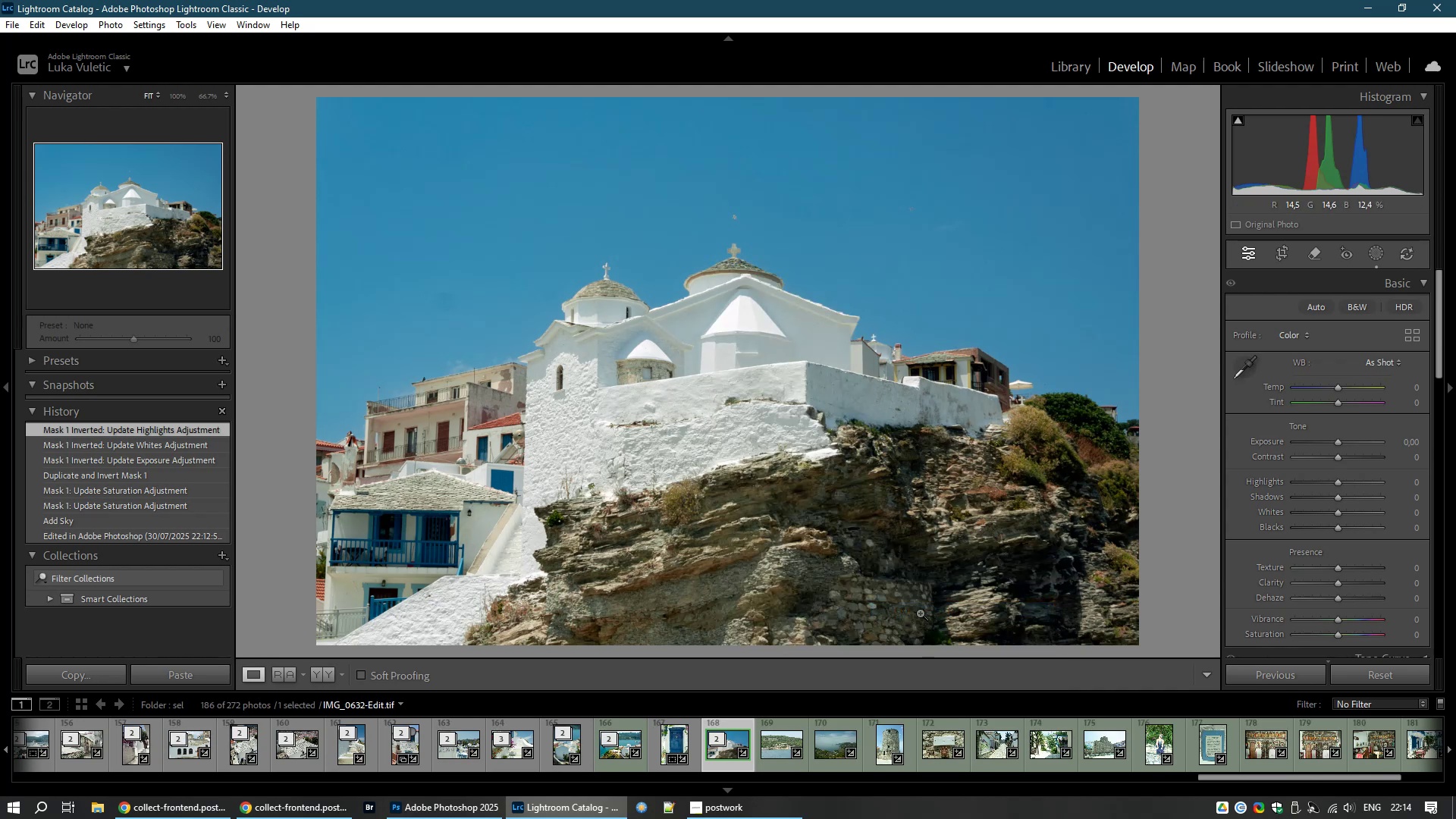 
key(8)
 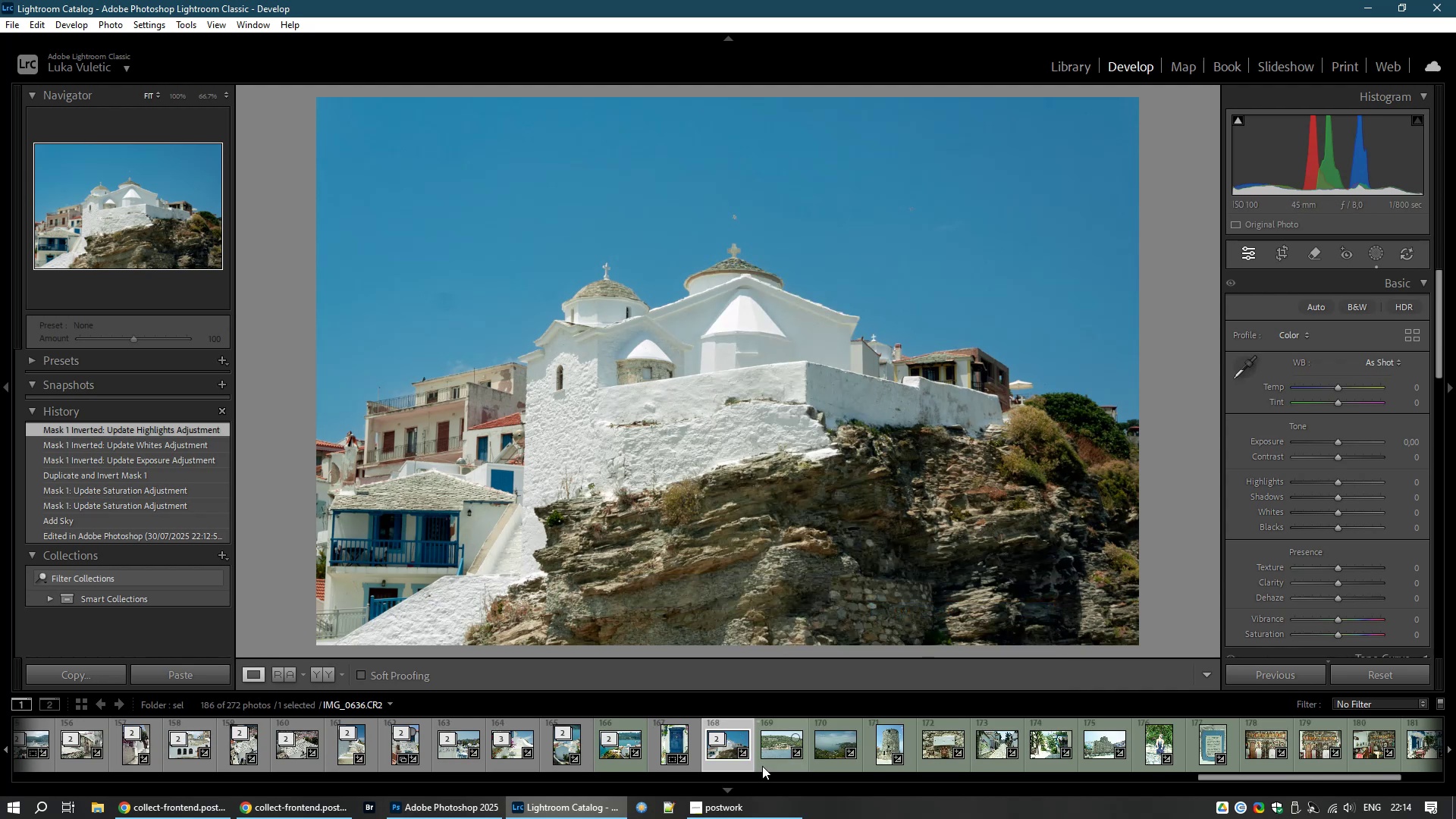 
left_click([767, 753])
 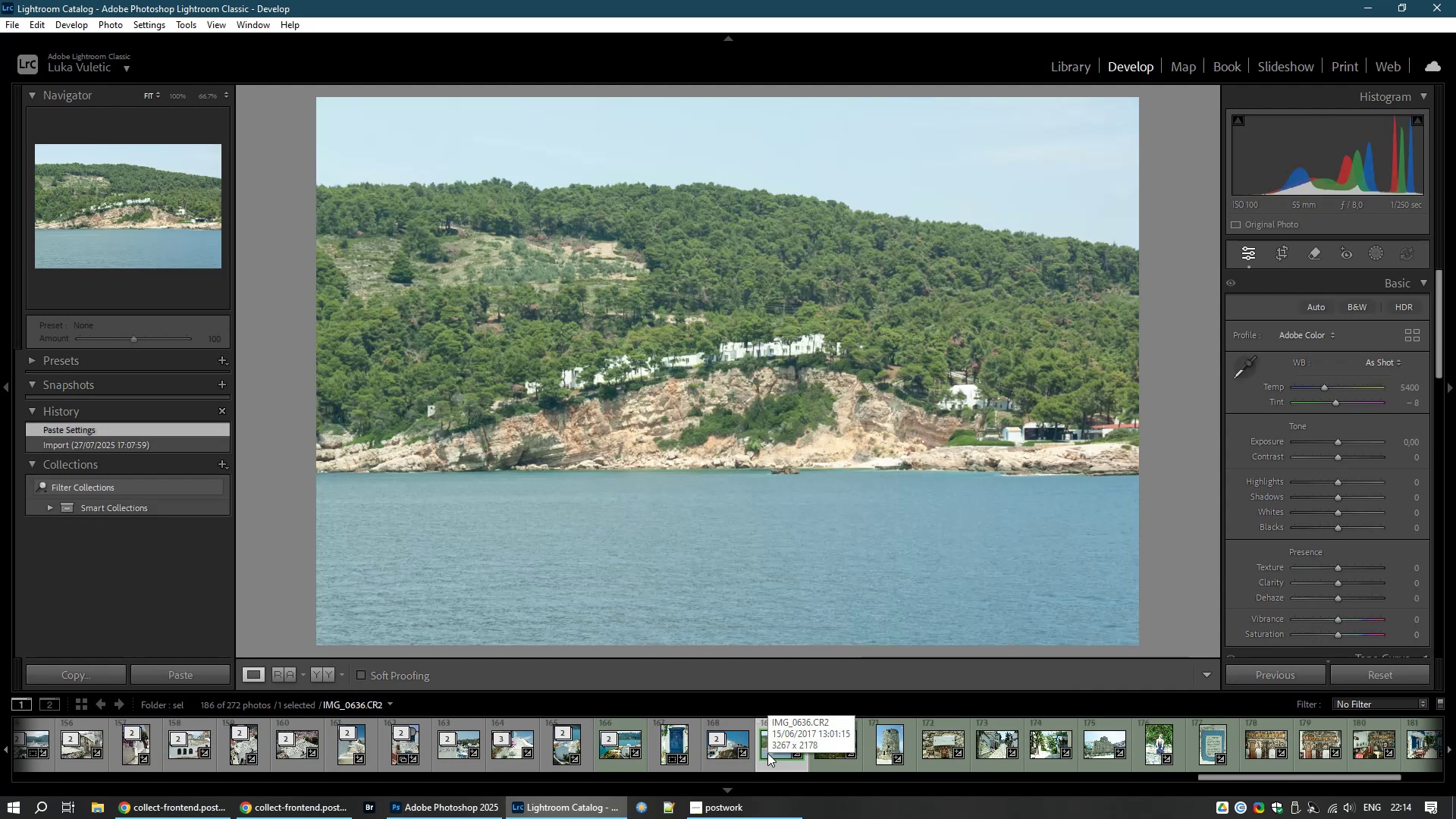 
wait(6.3)
 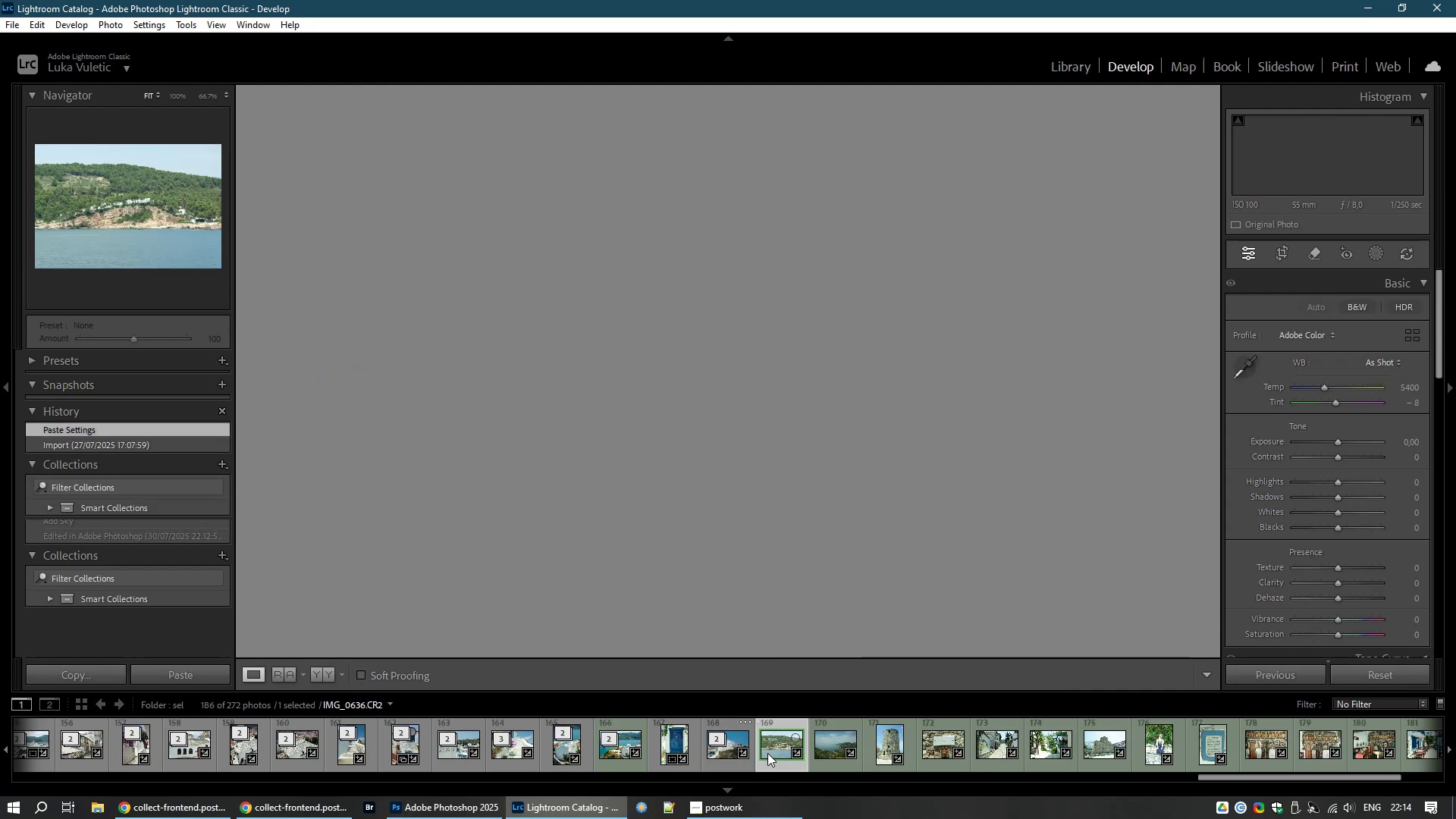 
key(Control+E)
 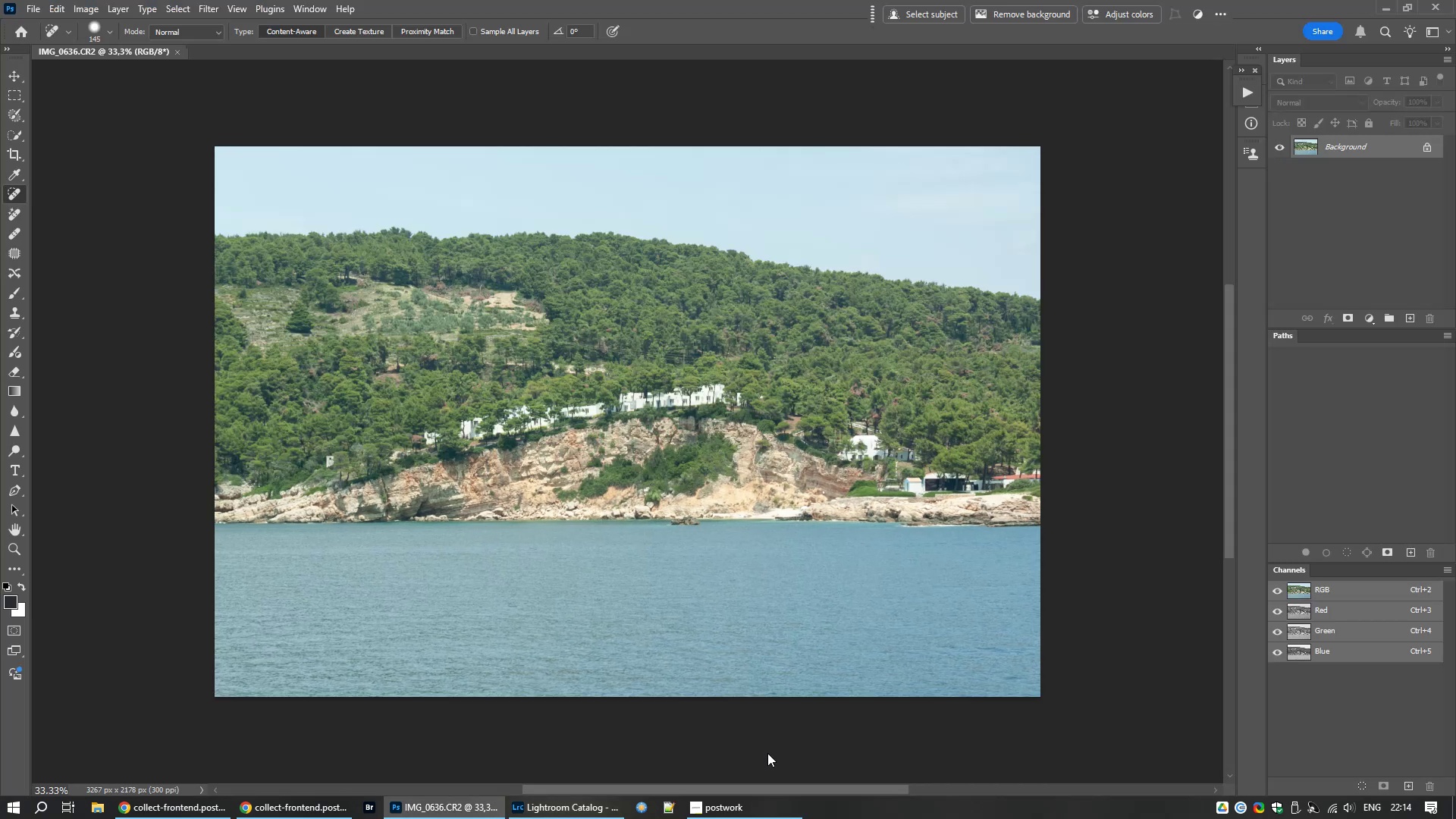 
wait(5.54)
 